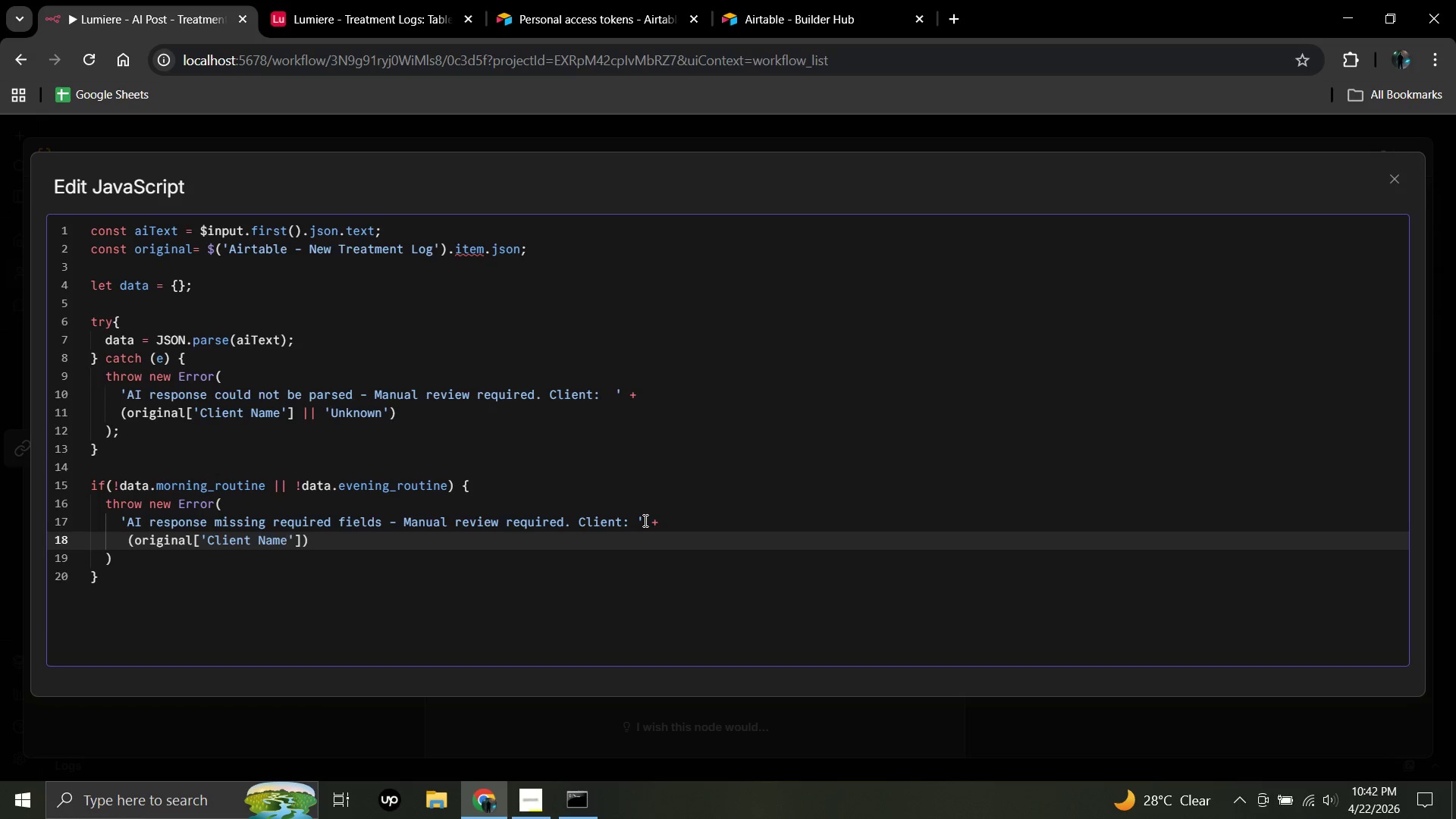 
left_click([300, 538])
 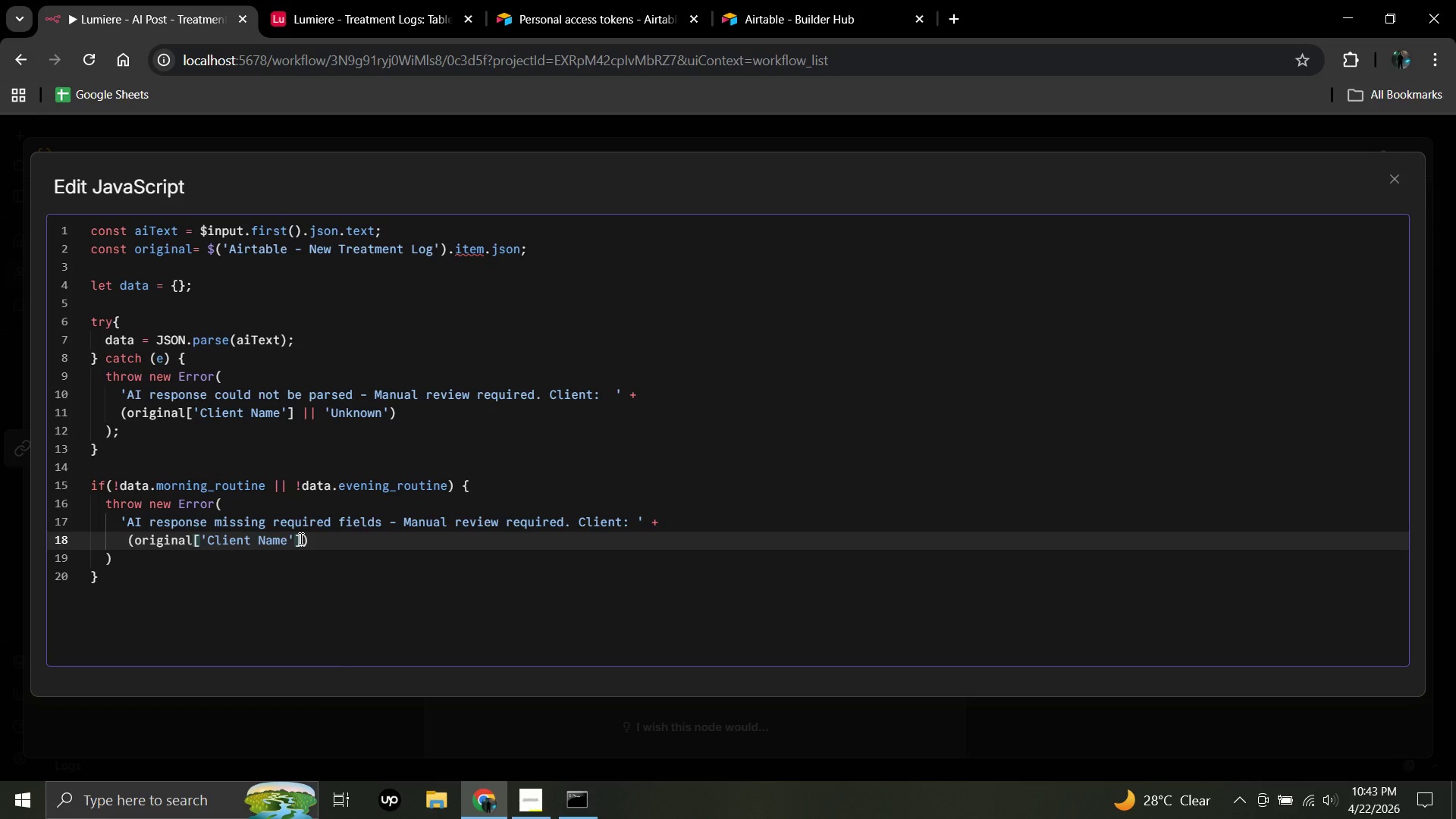 
key(Space)
 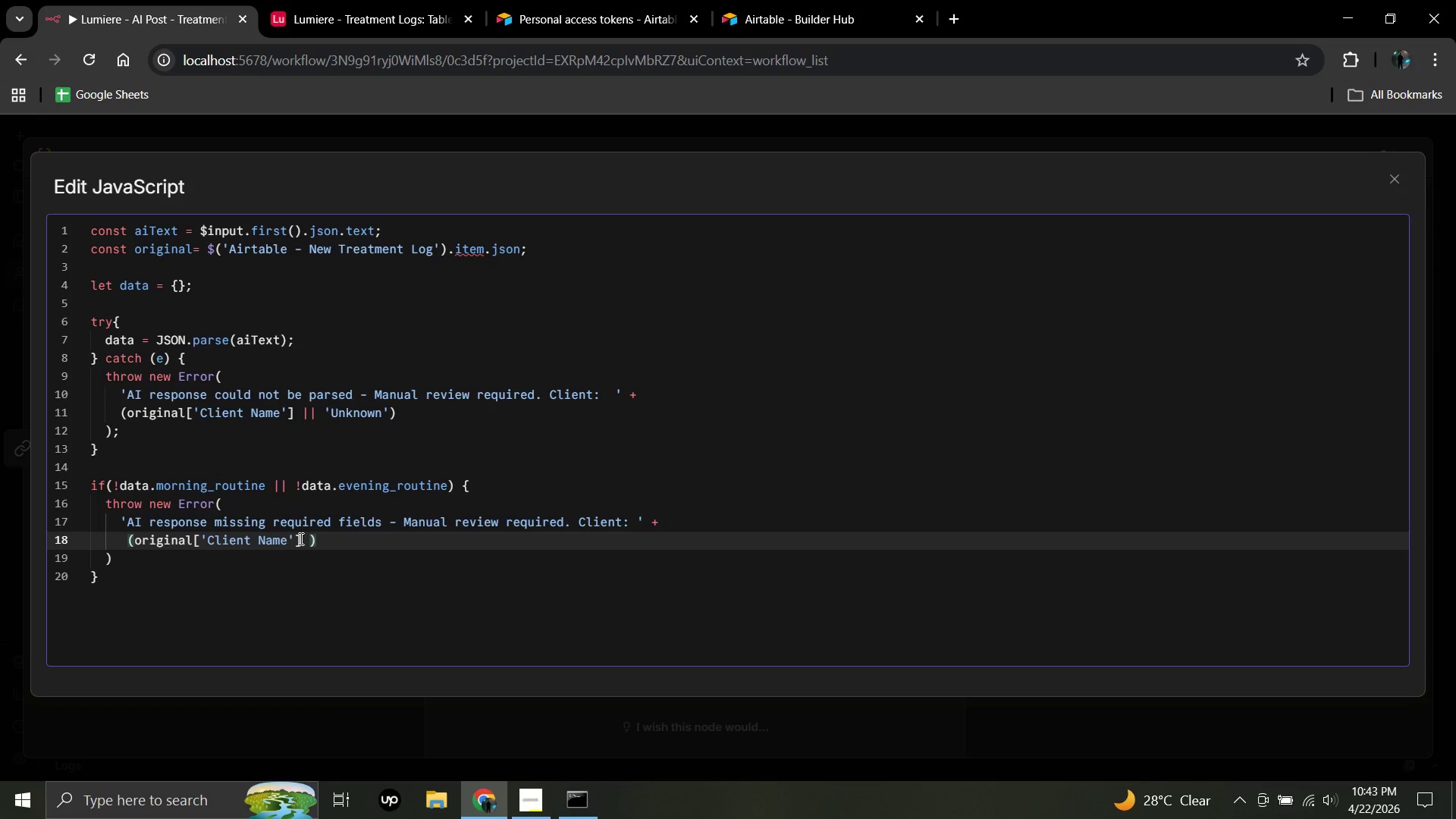 
hold_key(key=ShiftRight, duration=0.53)
 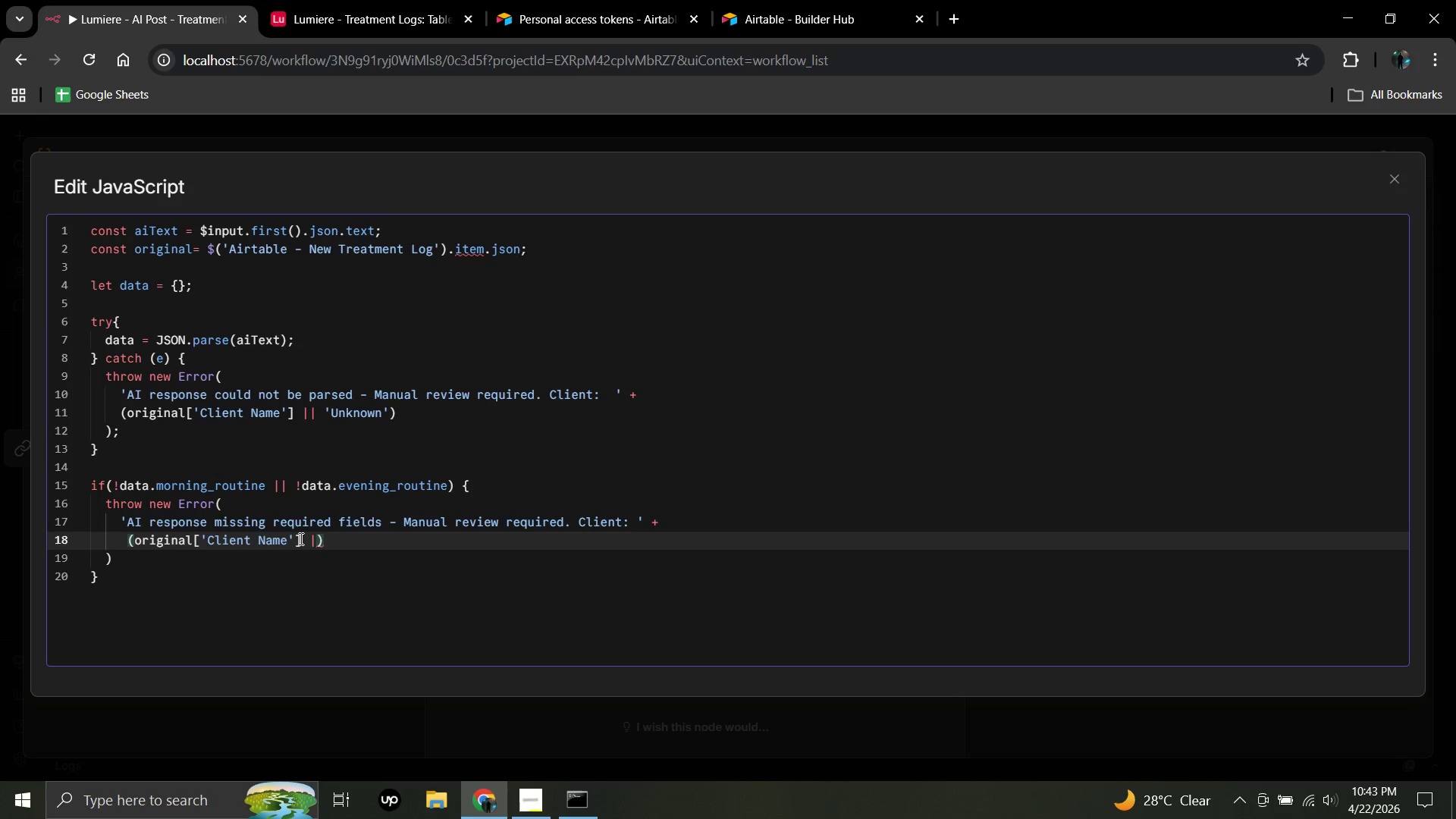 
hold_key(key=Backslash, duration=0.31)
 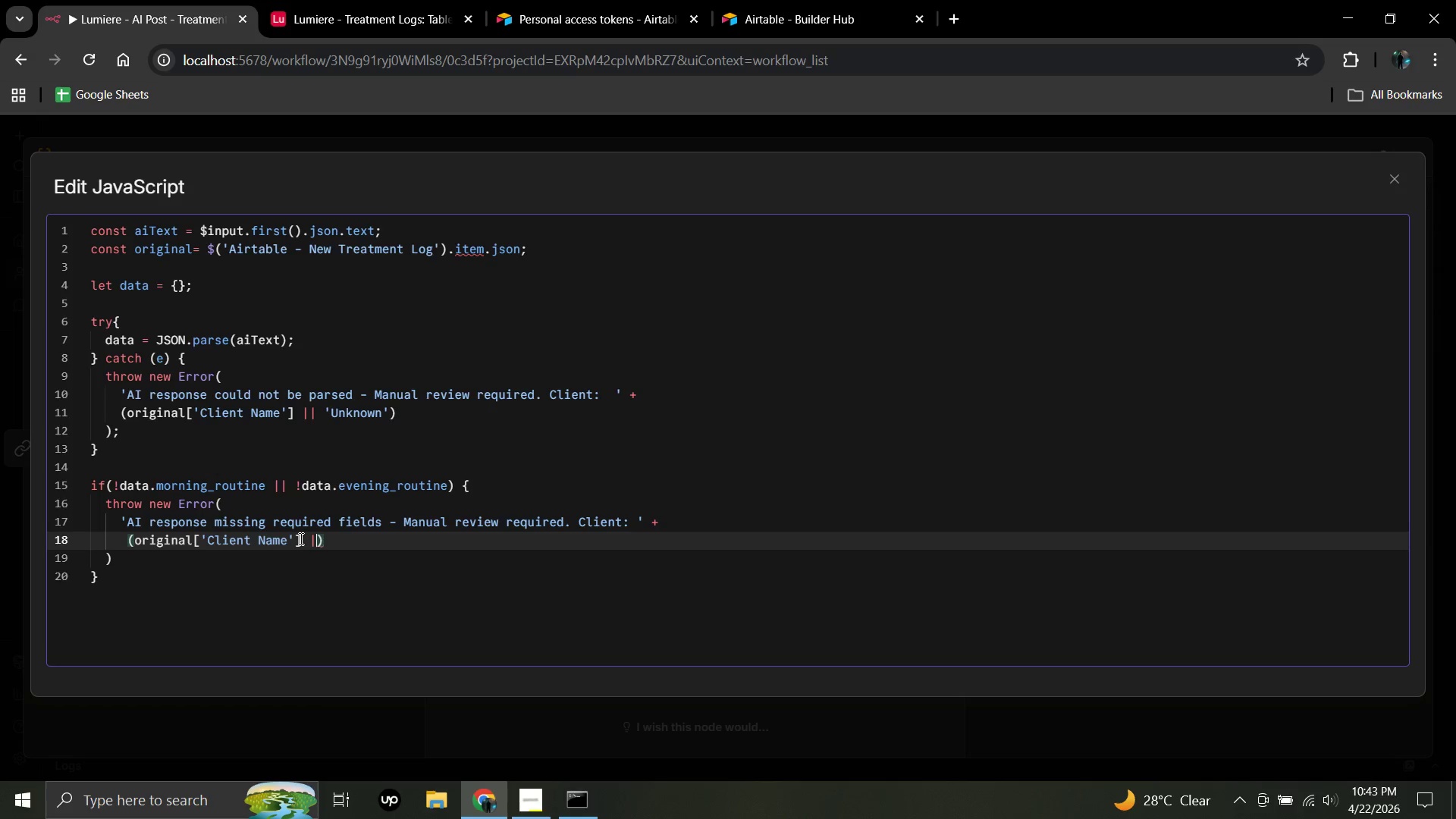 
key(Shift+Backslash)
 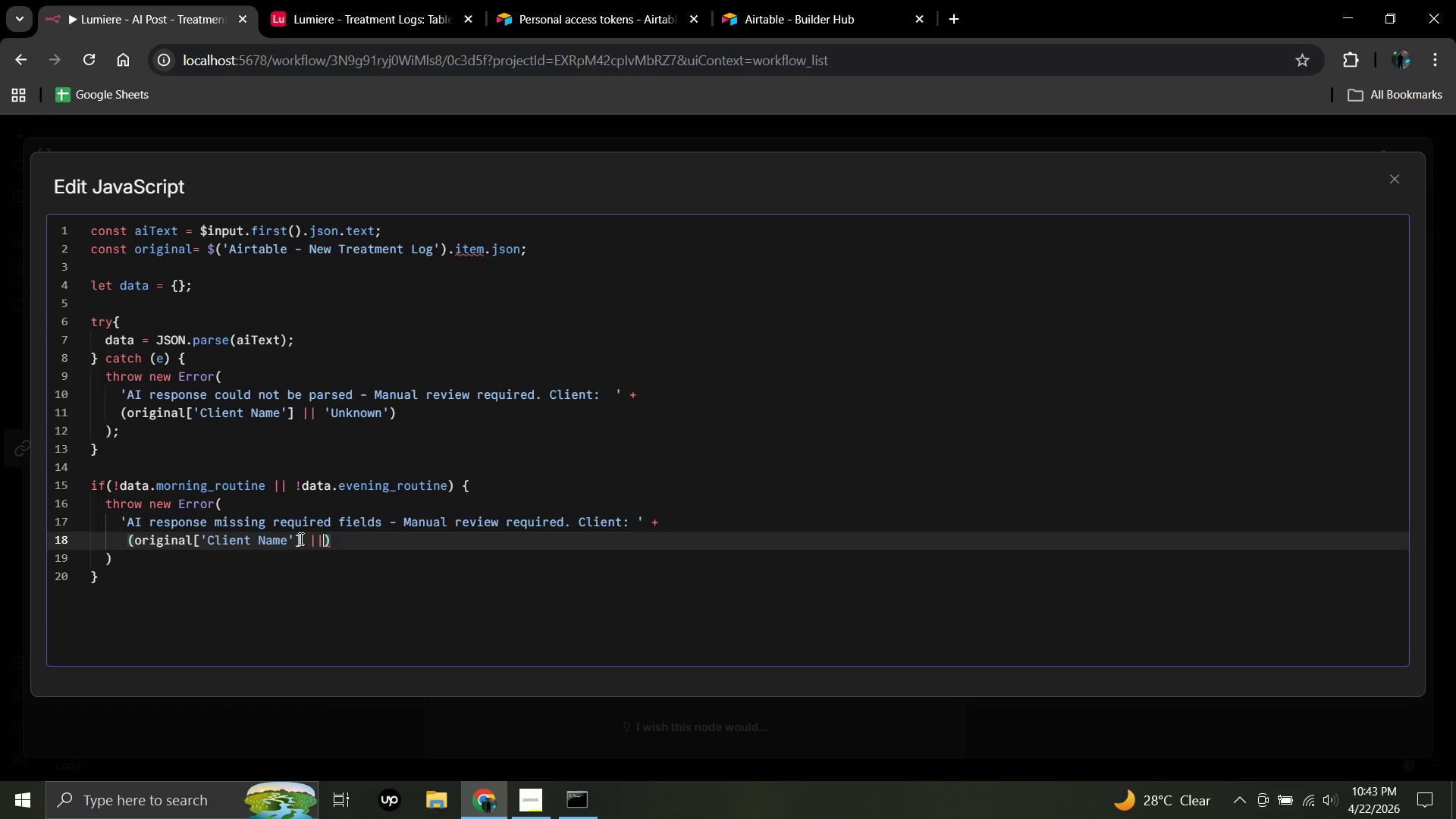 
key(Space)
 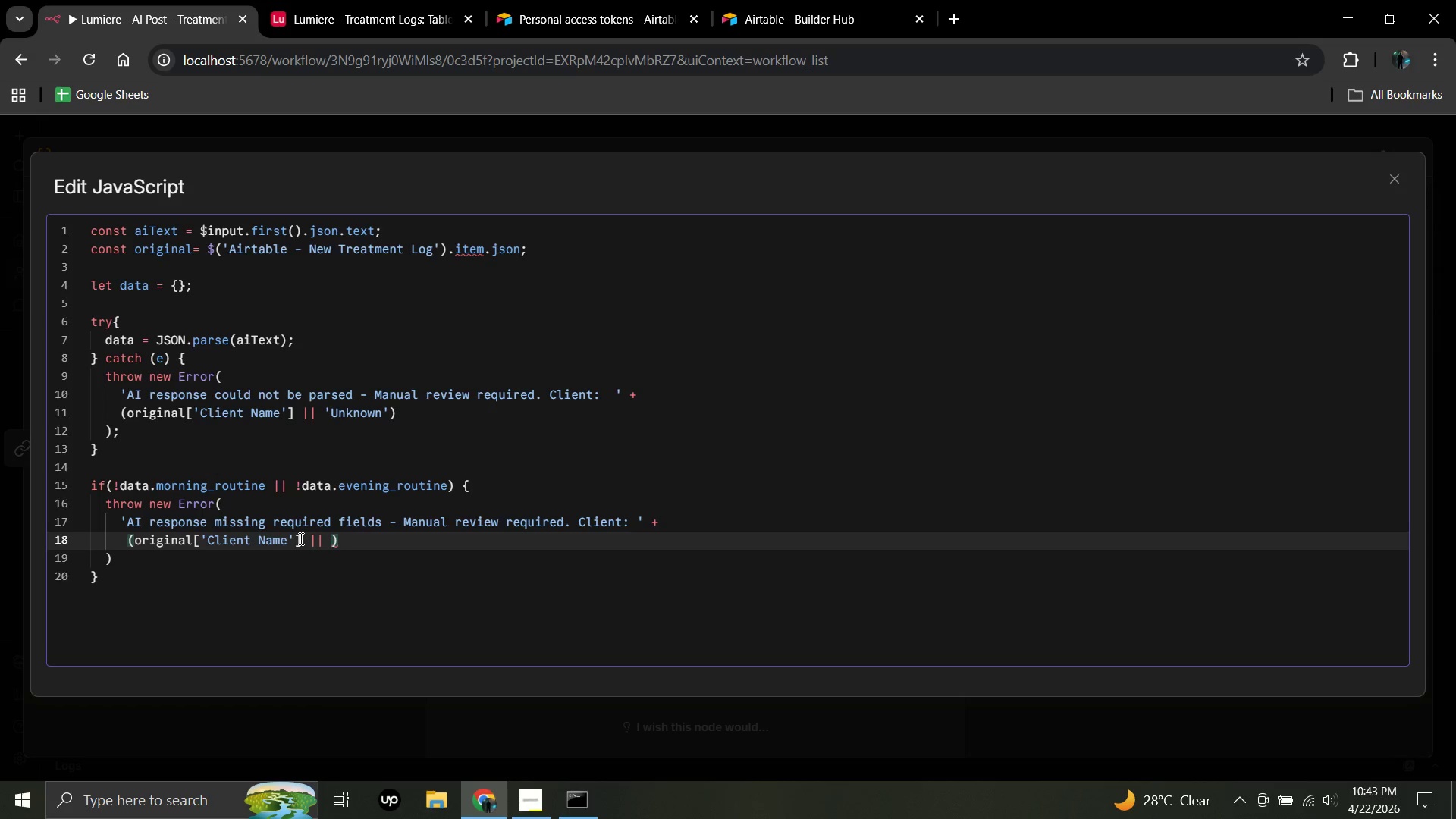 
key(Quote)
 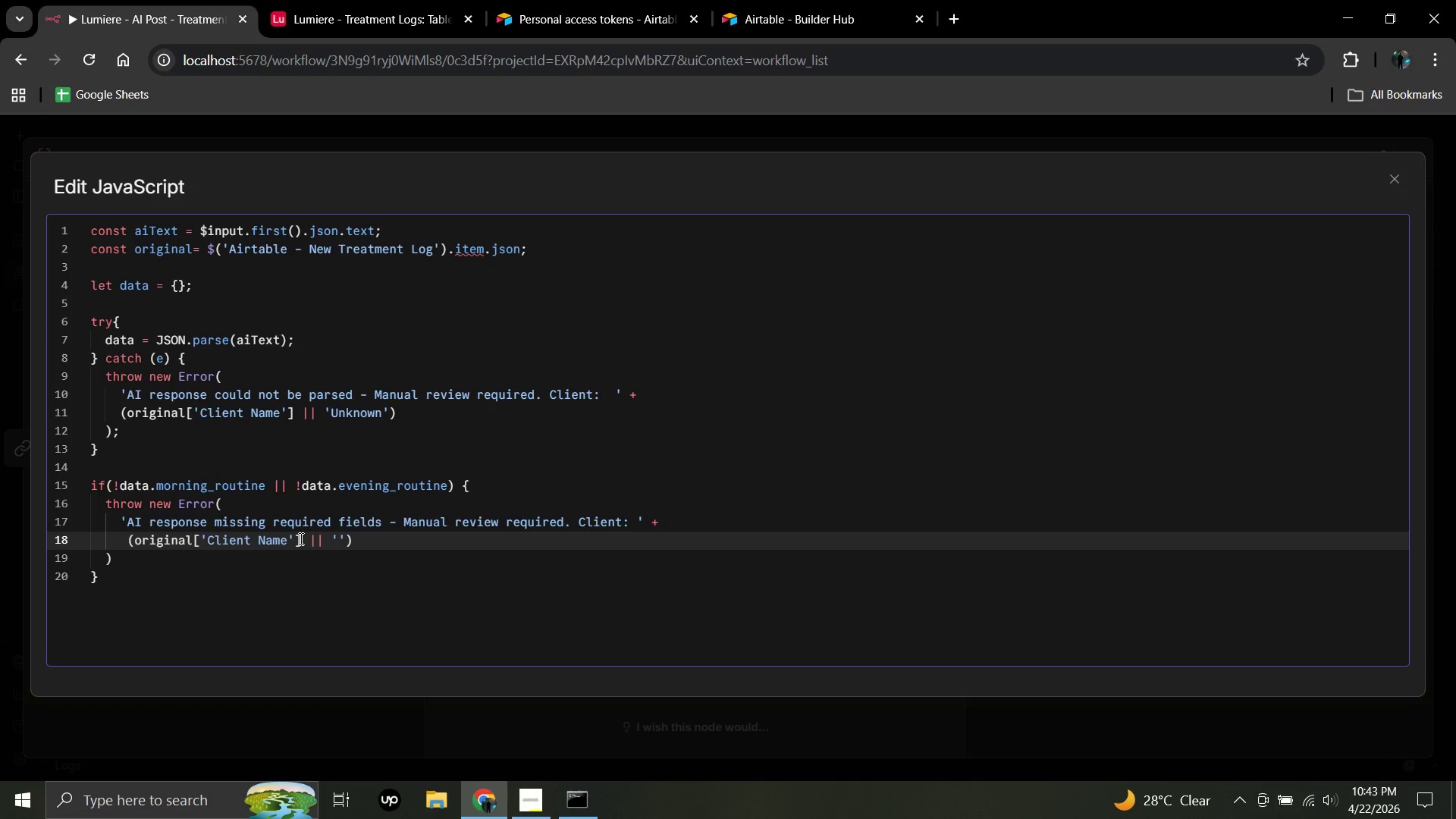 
type(Unknown)
 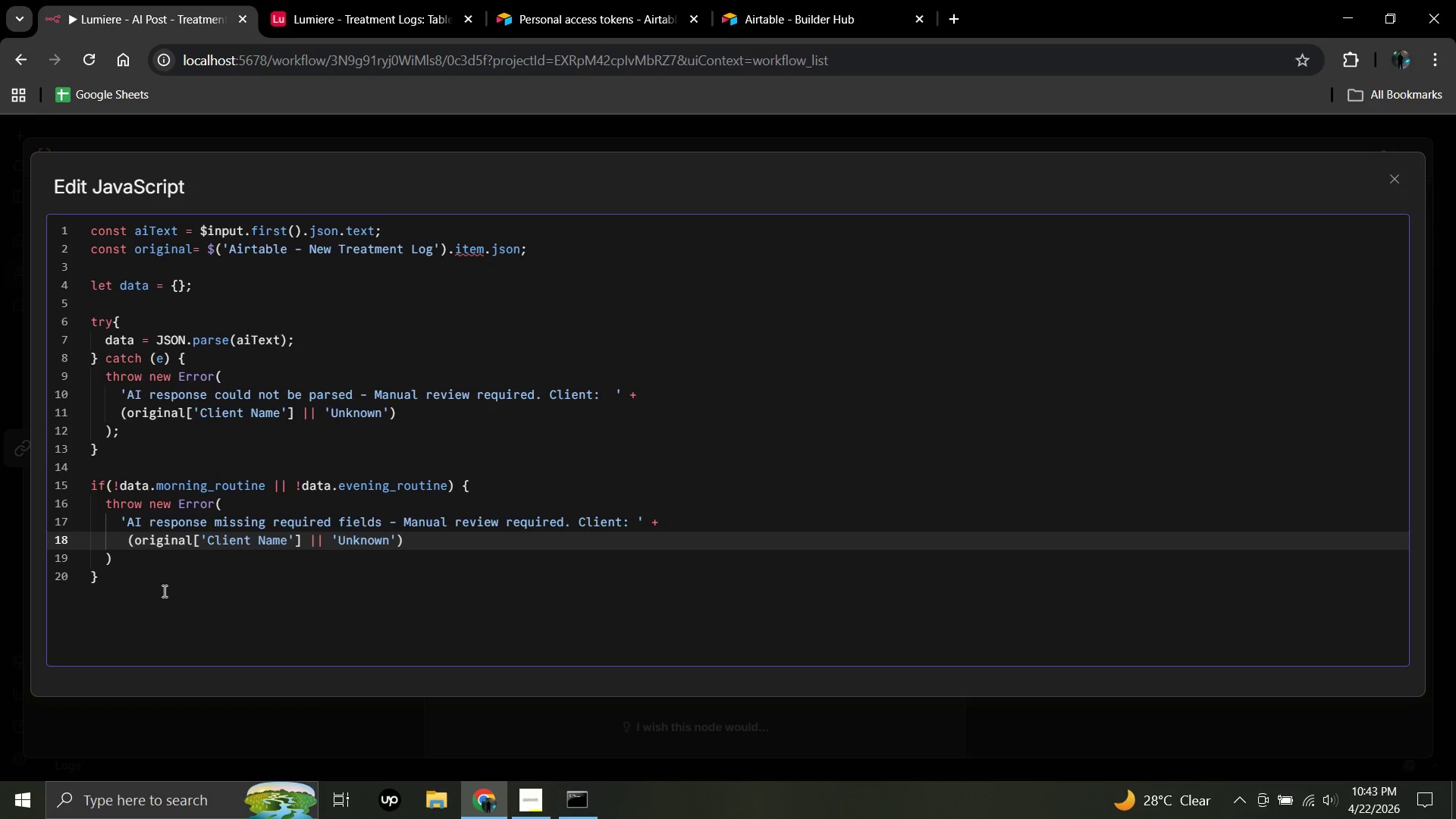 
wait(9.55)
 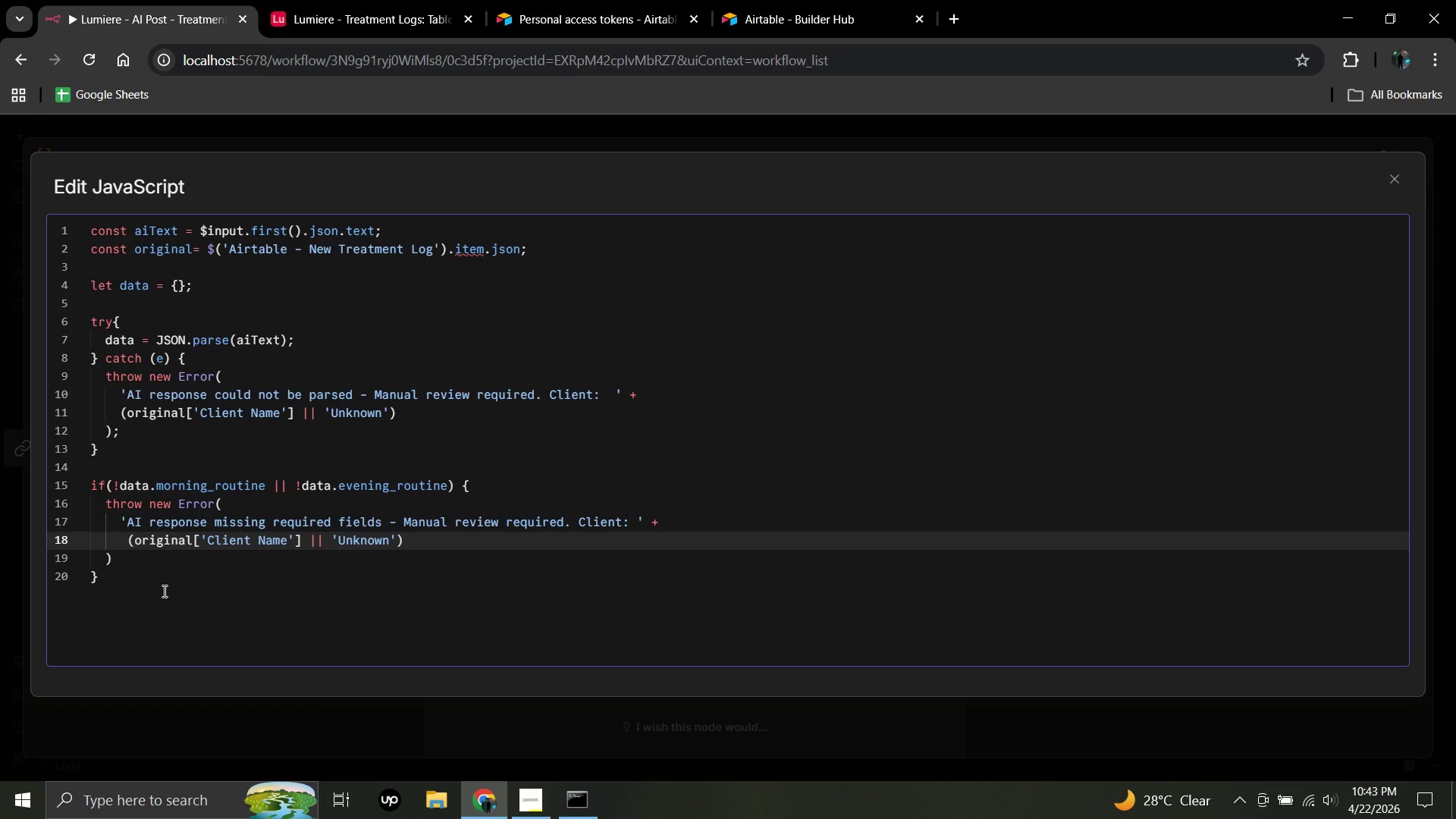 
left_click([112, 560])
 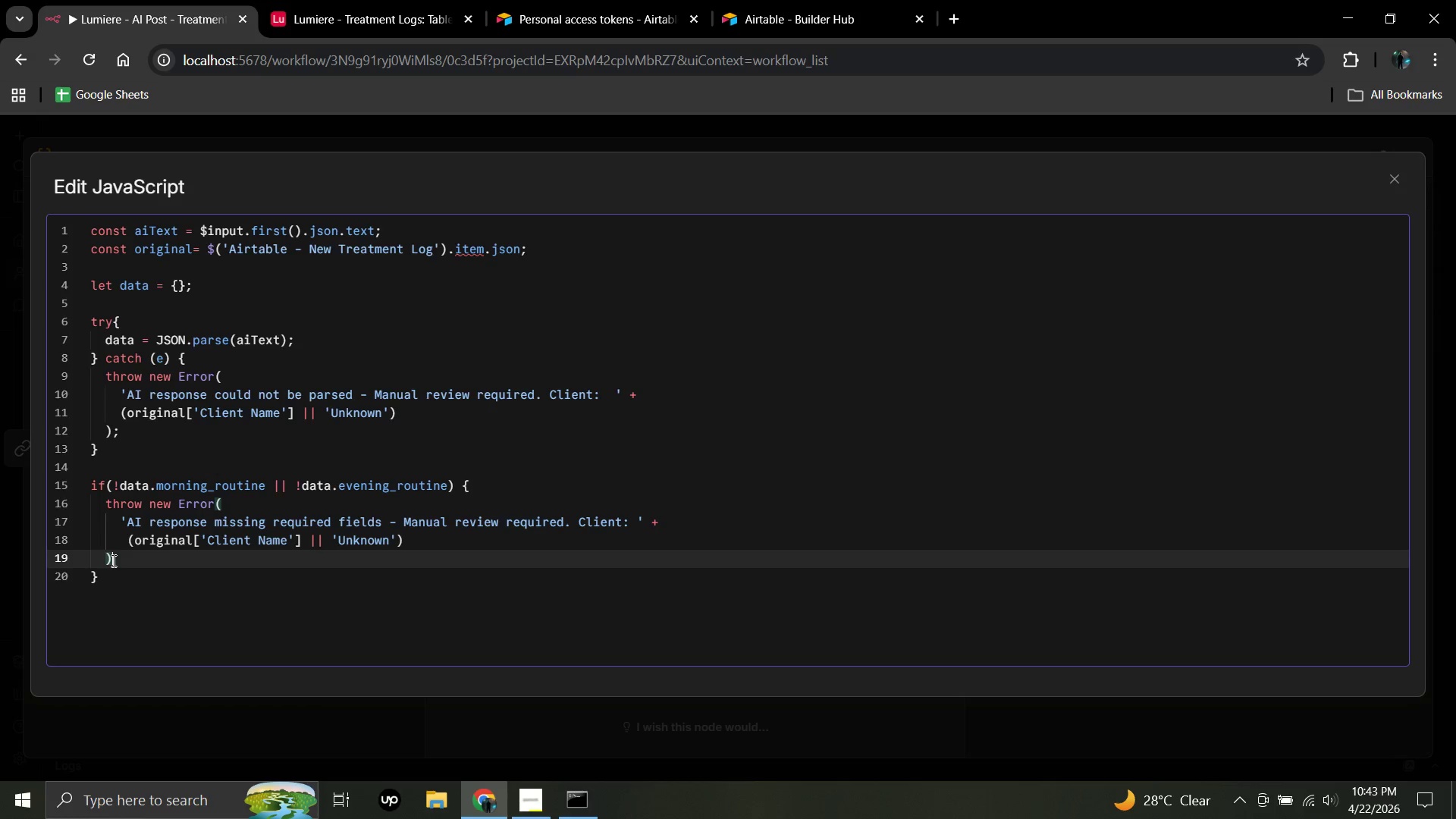 
key(Semicolon)
 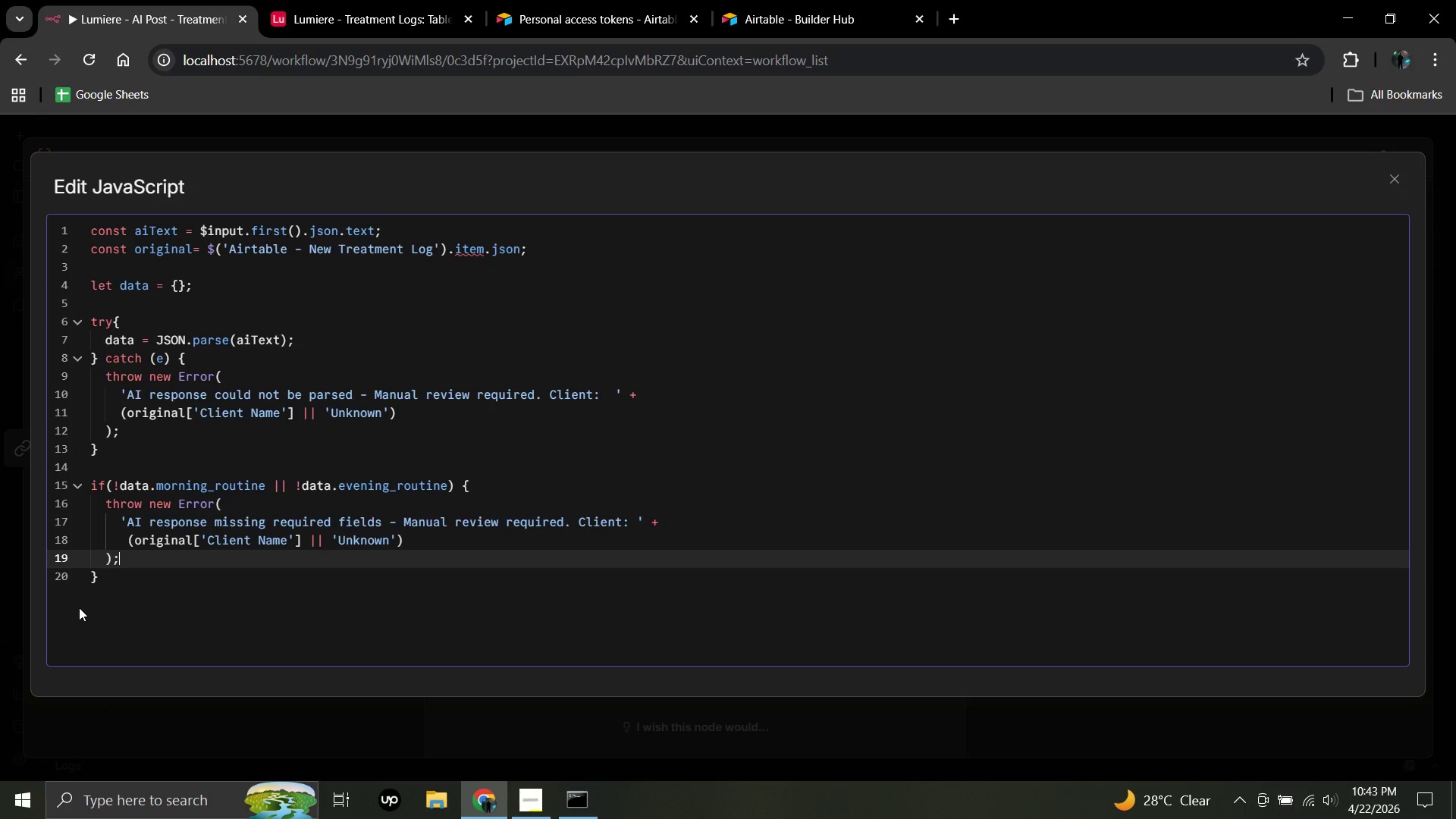 
wait(5.06)
 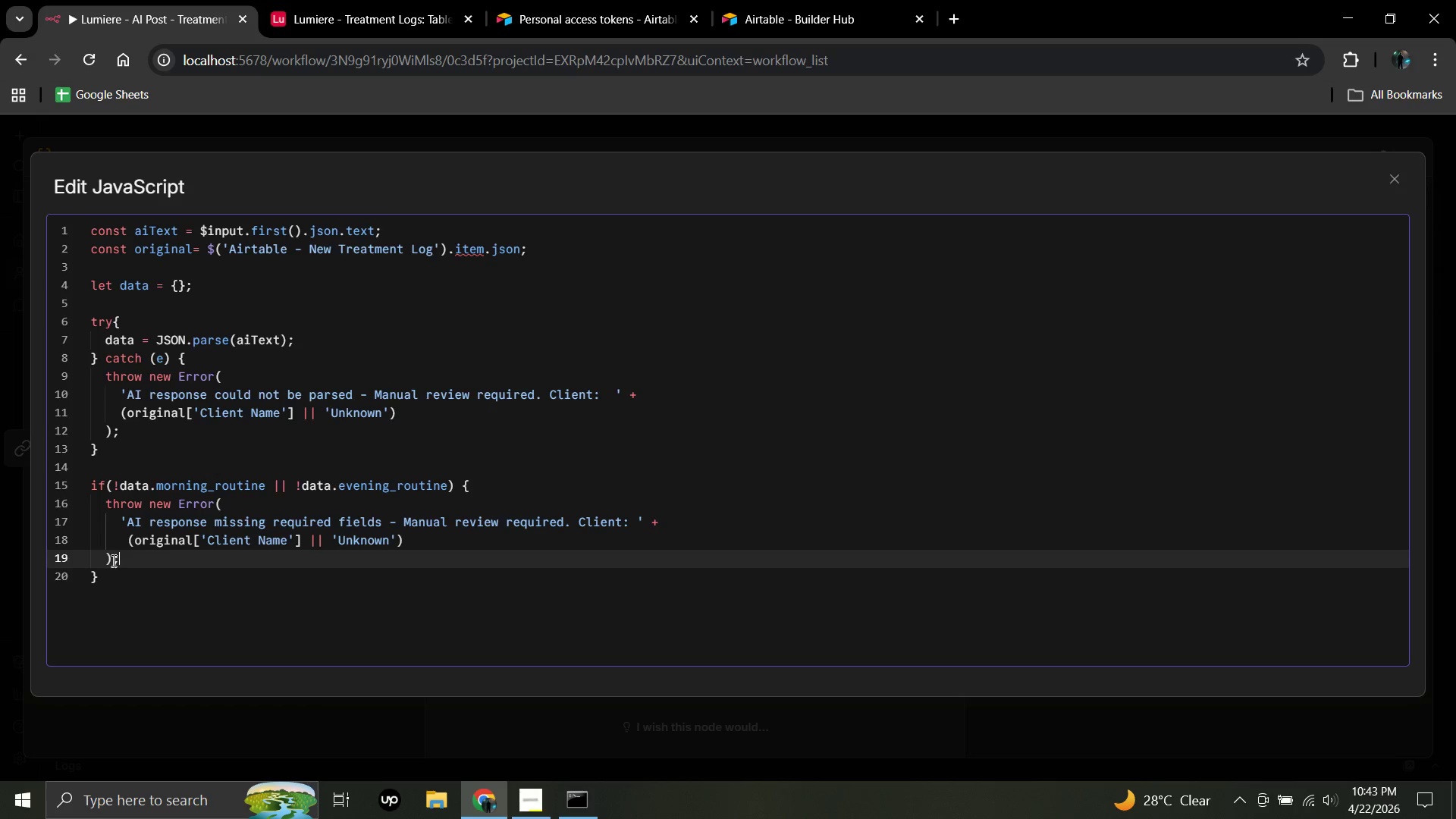 
left_click([82, 600])
 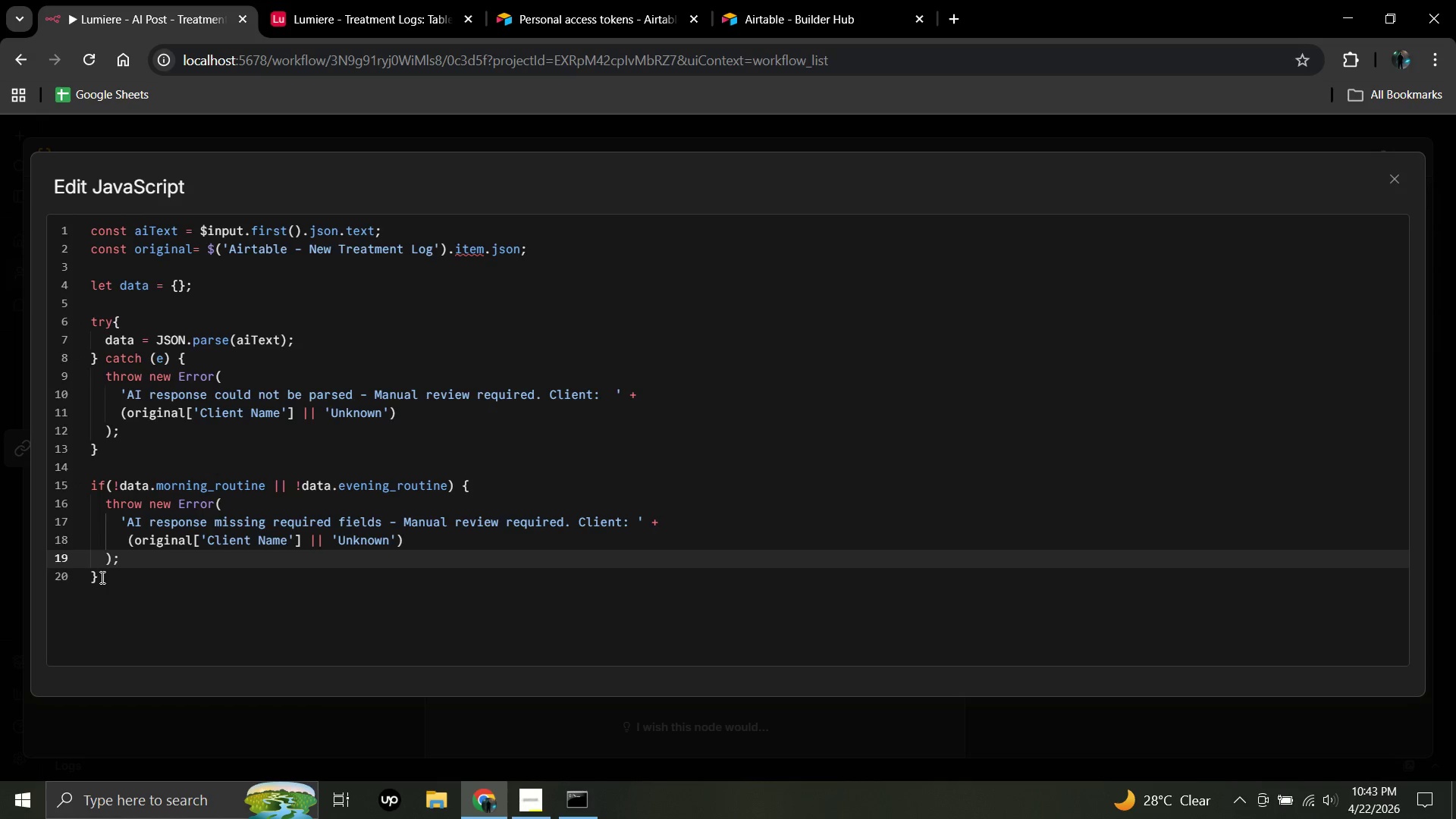 
left_click([102, 574])
 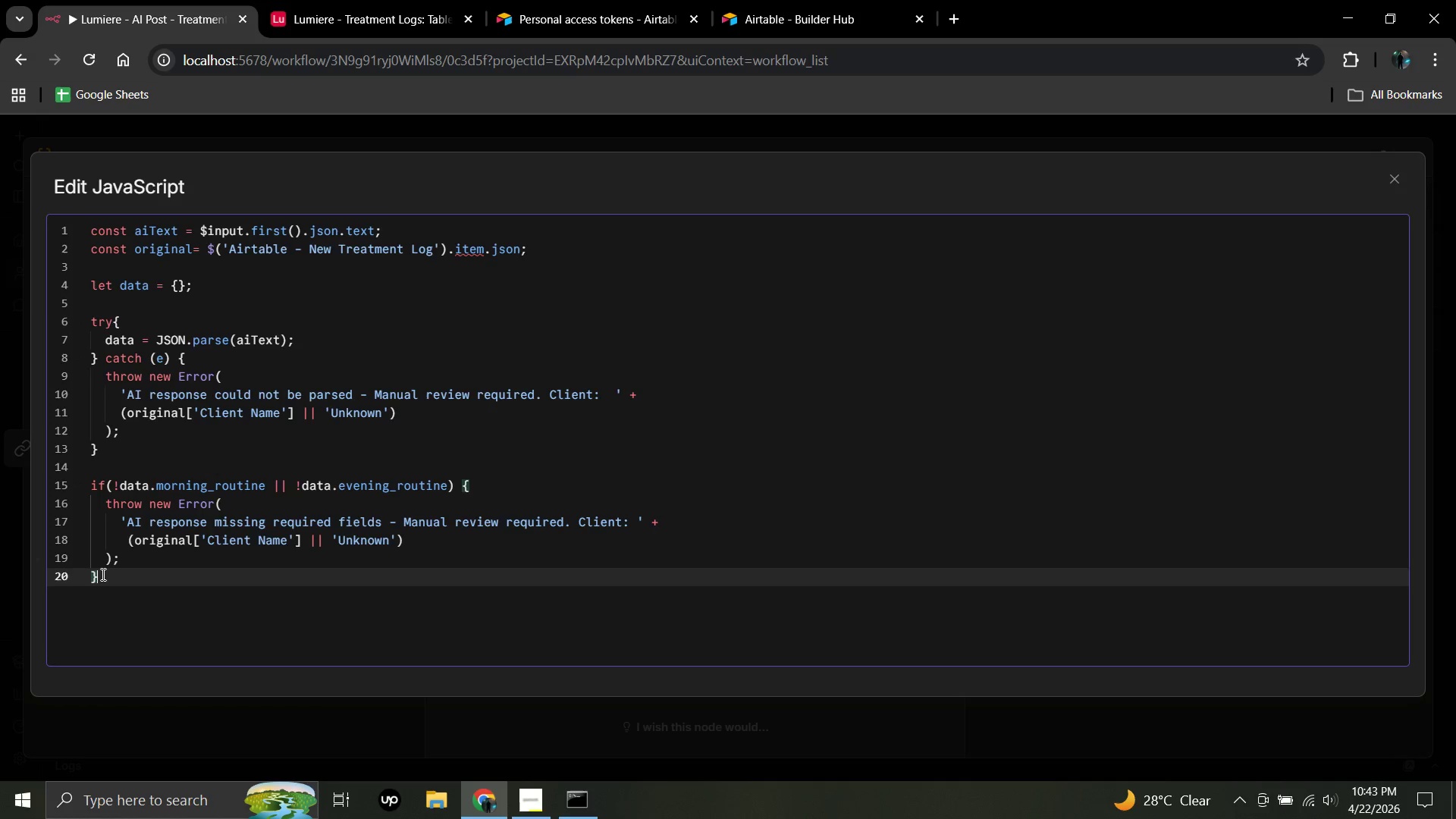 
key(Enter)
 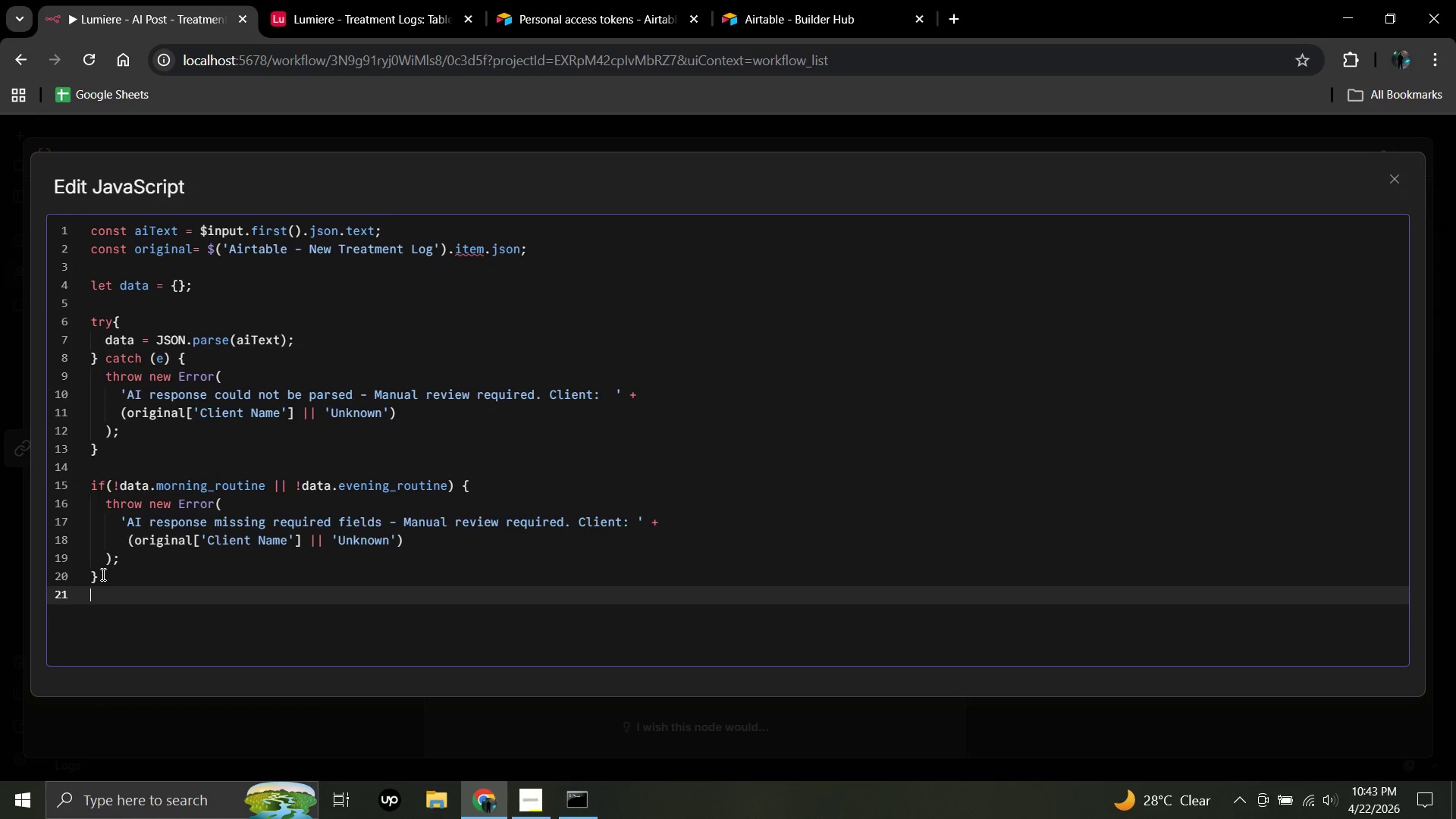 
wait(8.78)
 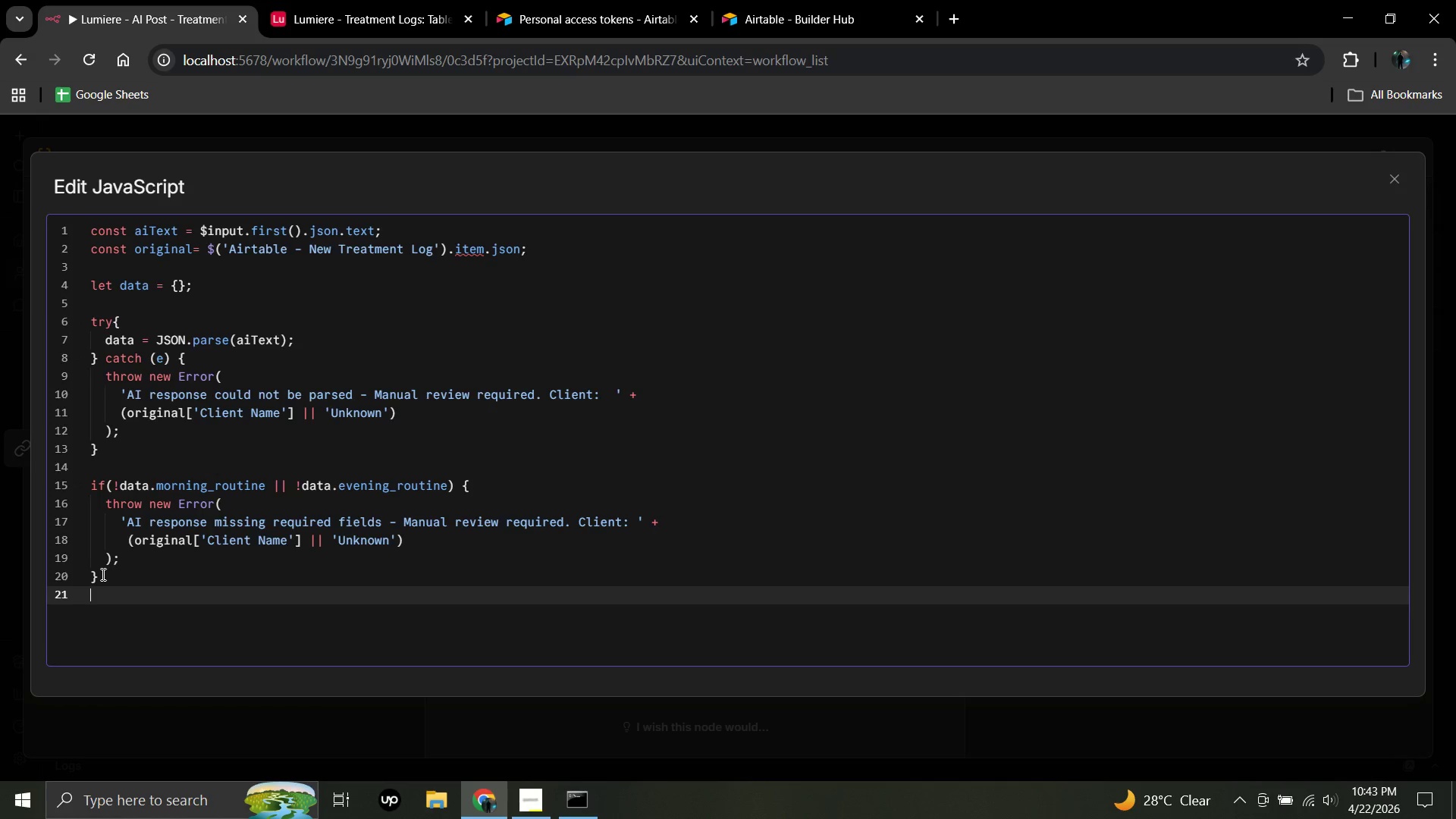 
type(const toList = arr =>)
 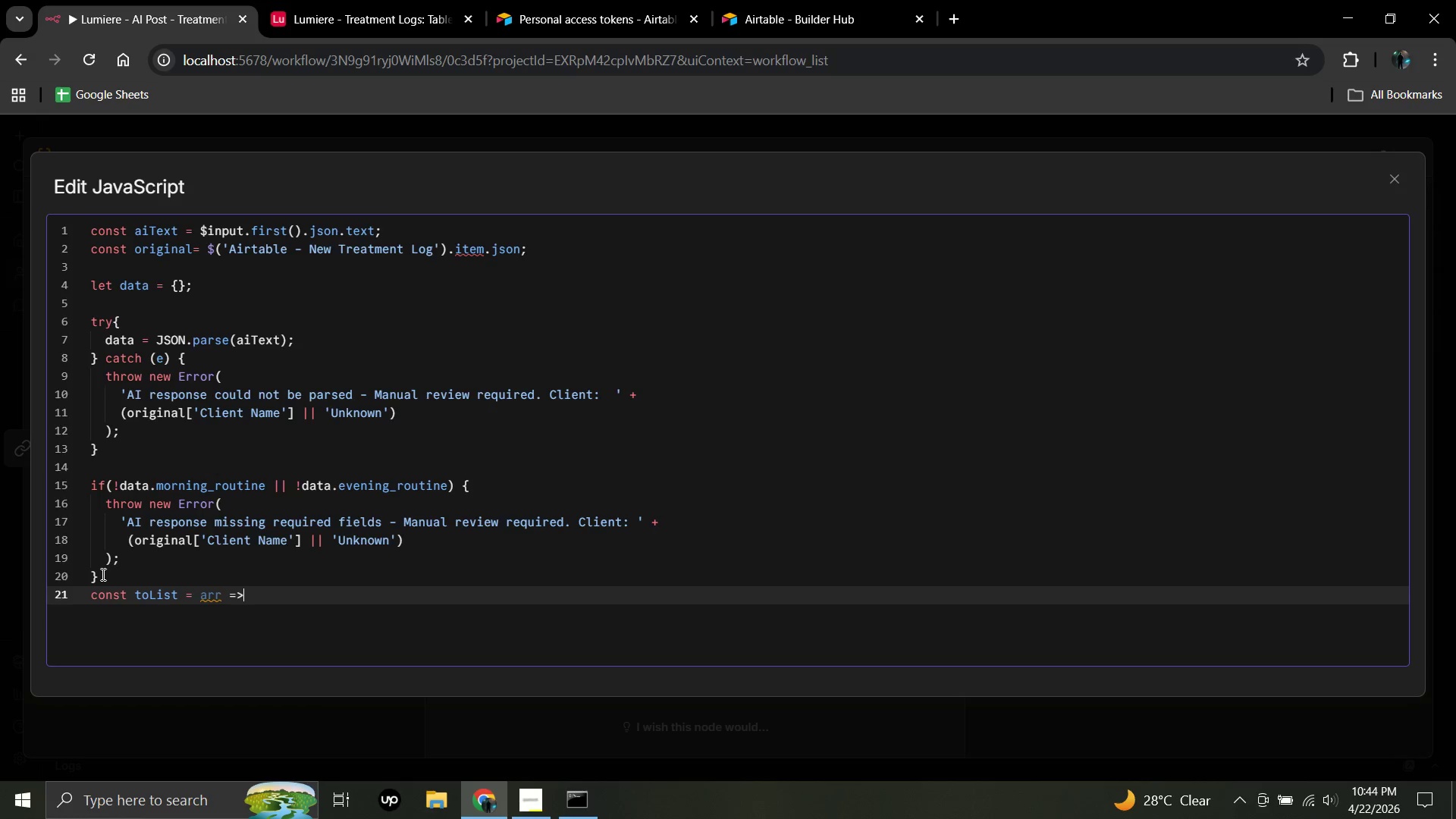 
key(Enter)
 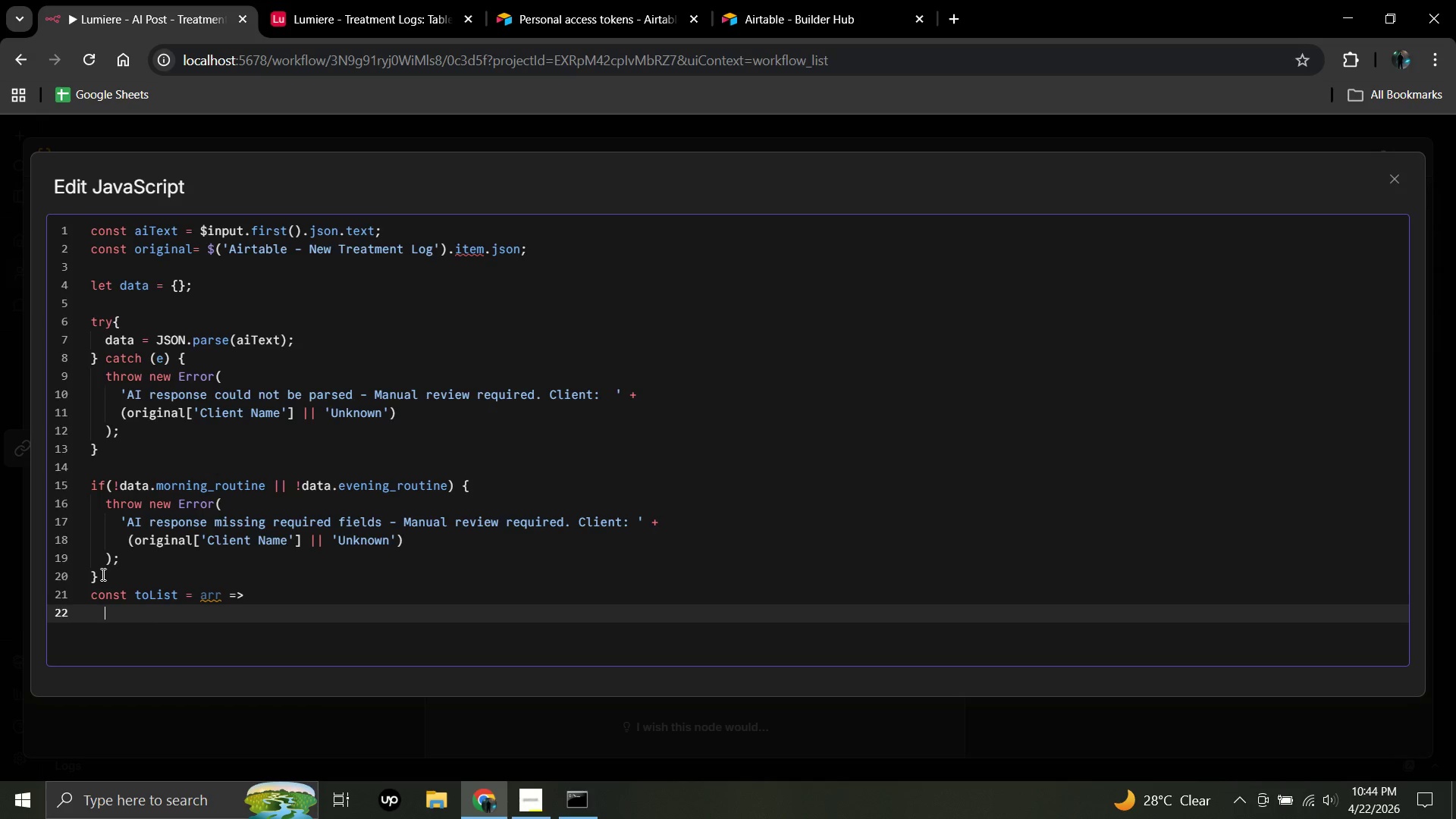 
type((arr || [)
 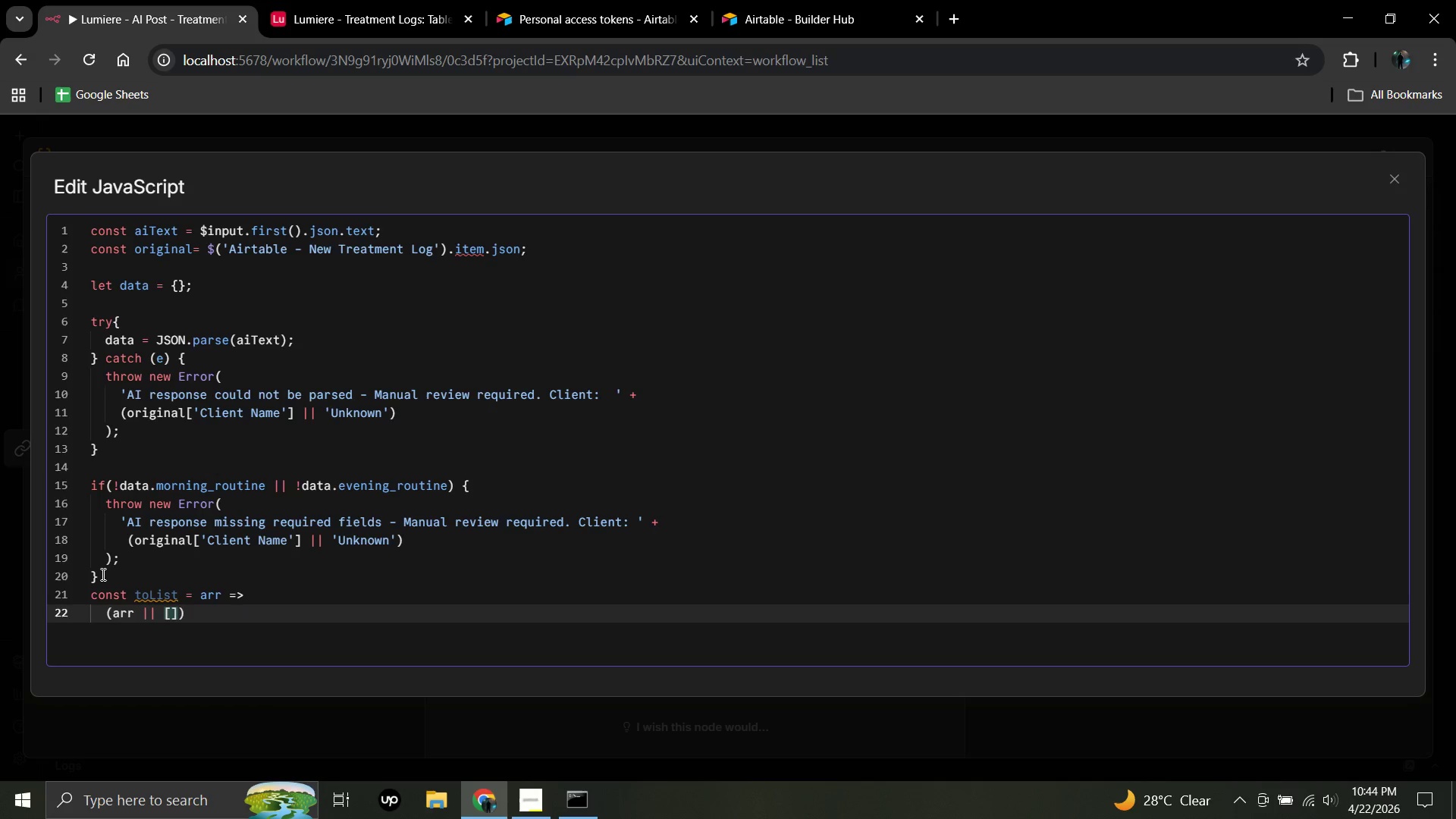 
wait(5.28)
 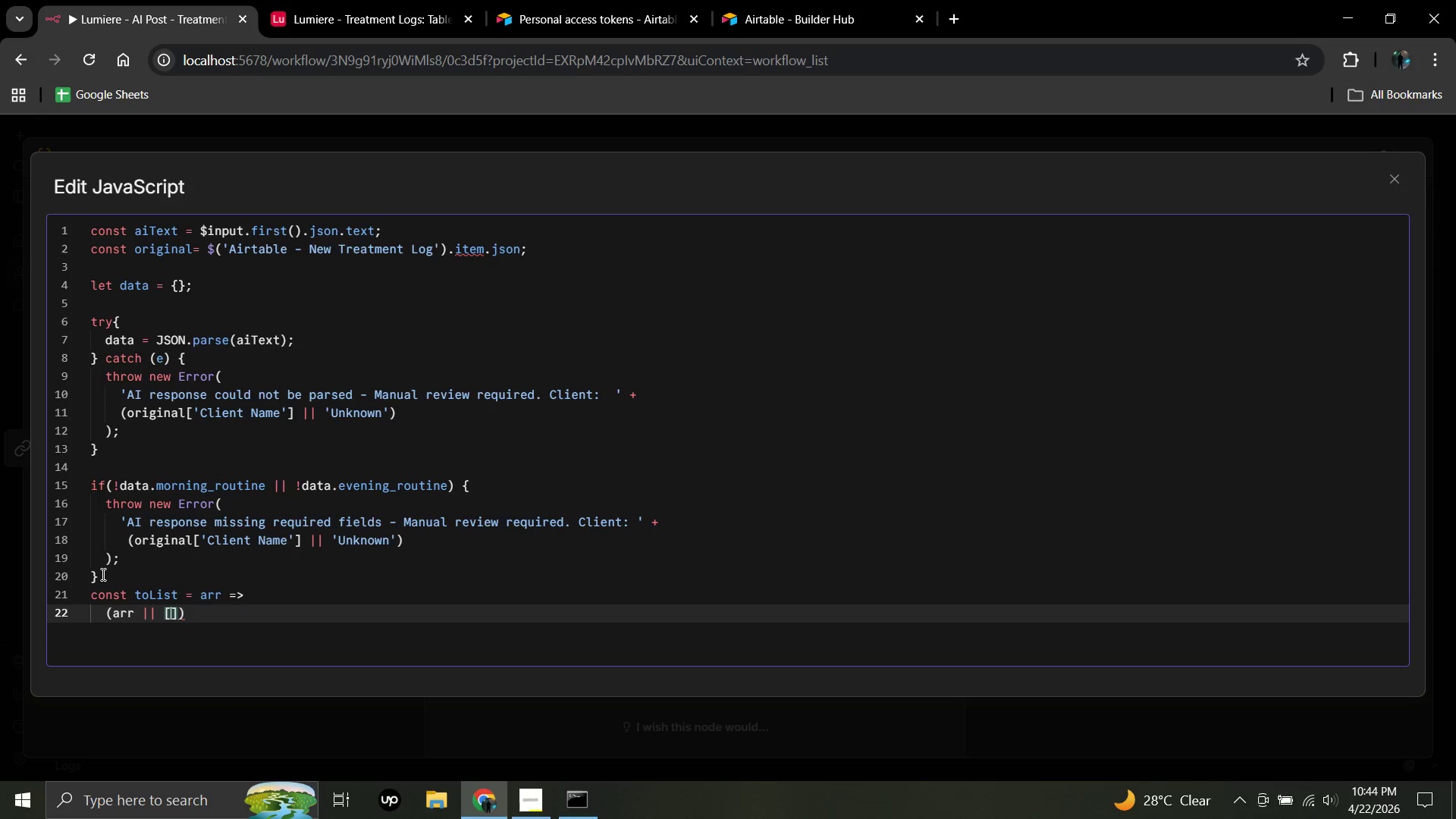 
left_click([191, 612])
 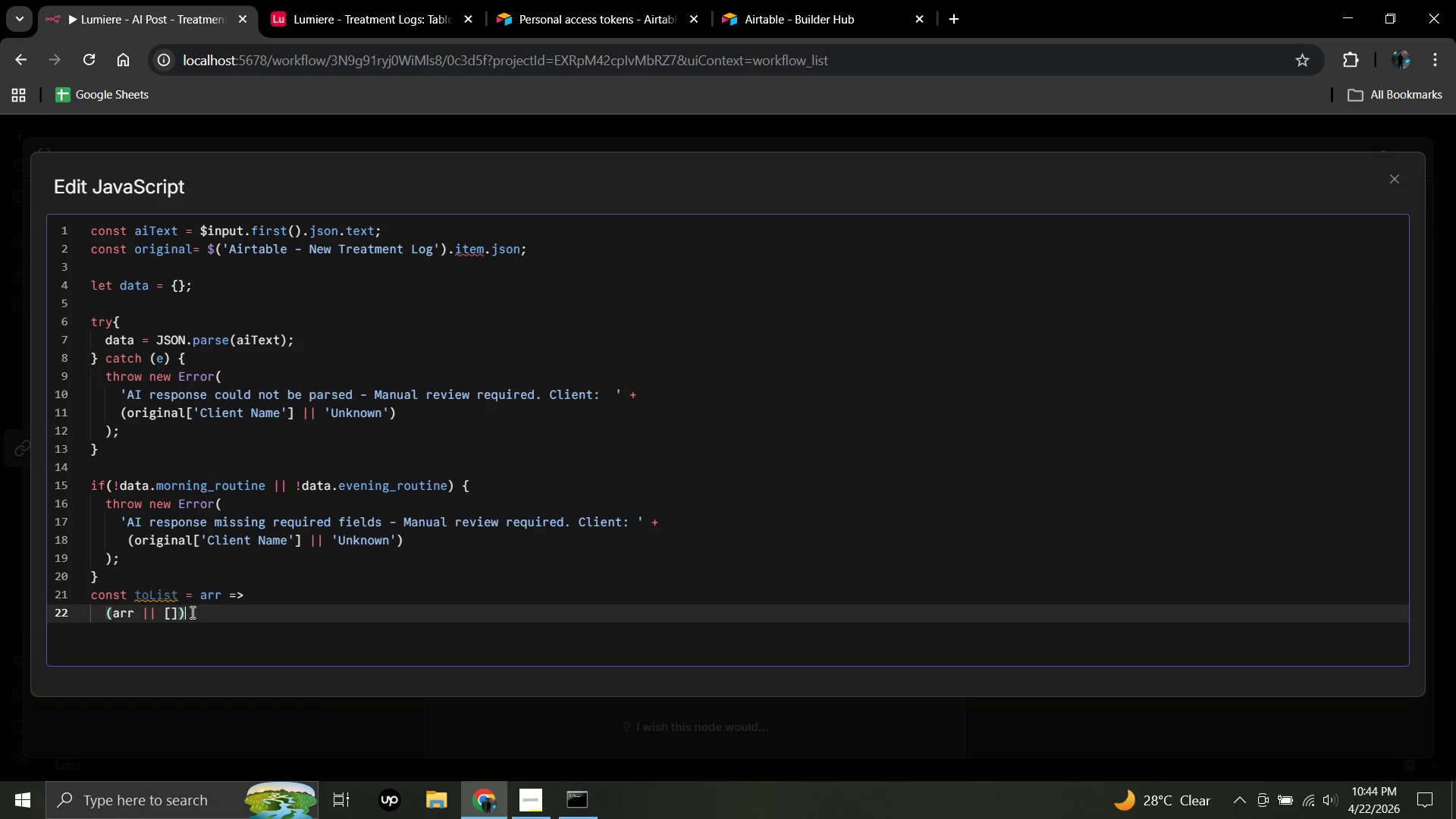 
type(.map)
 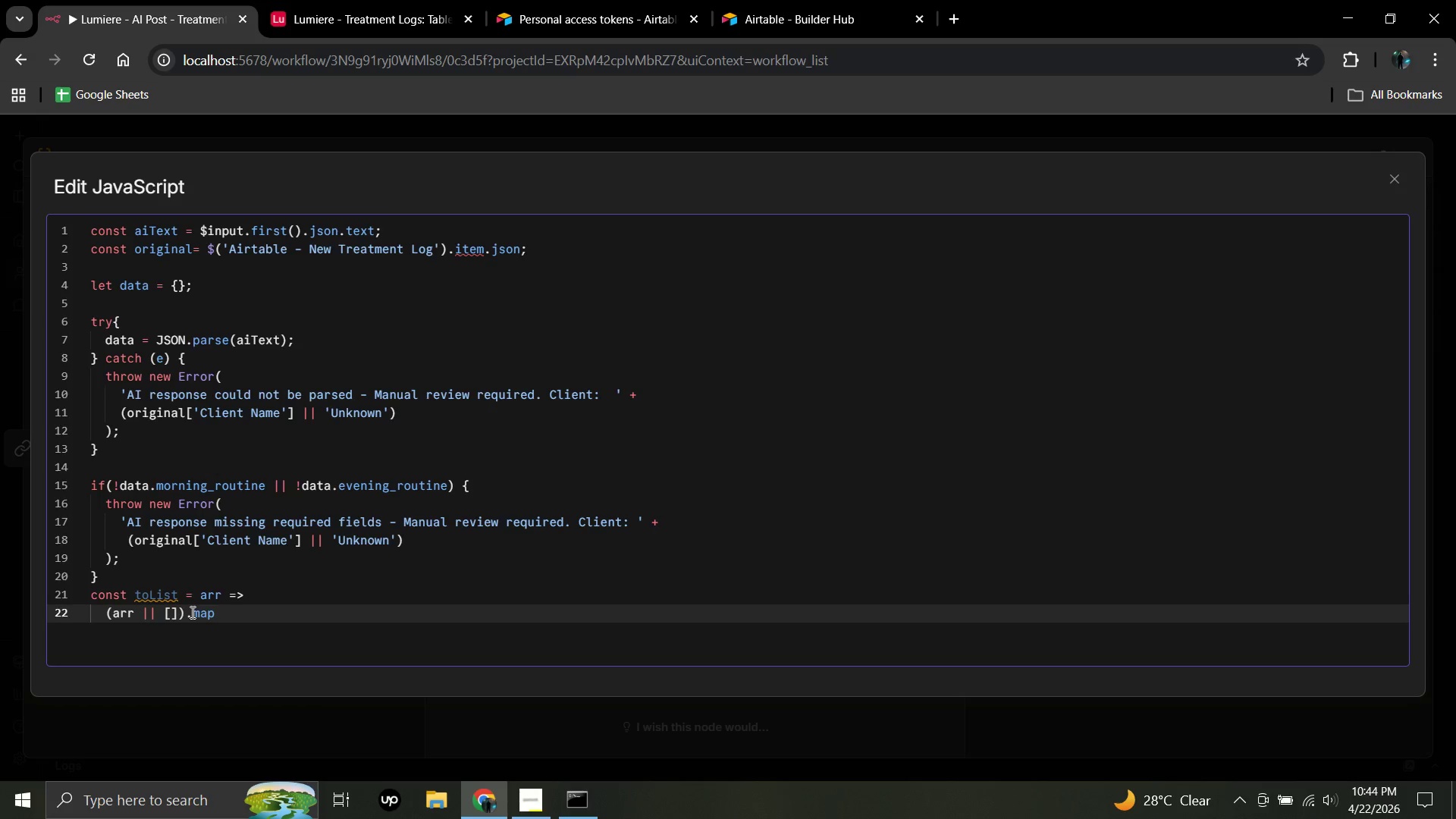 
type((s => )
 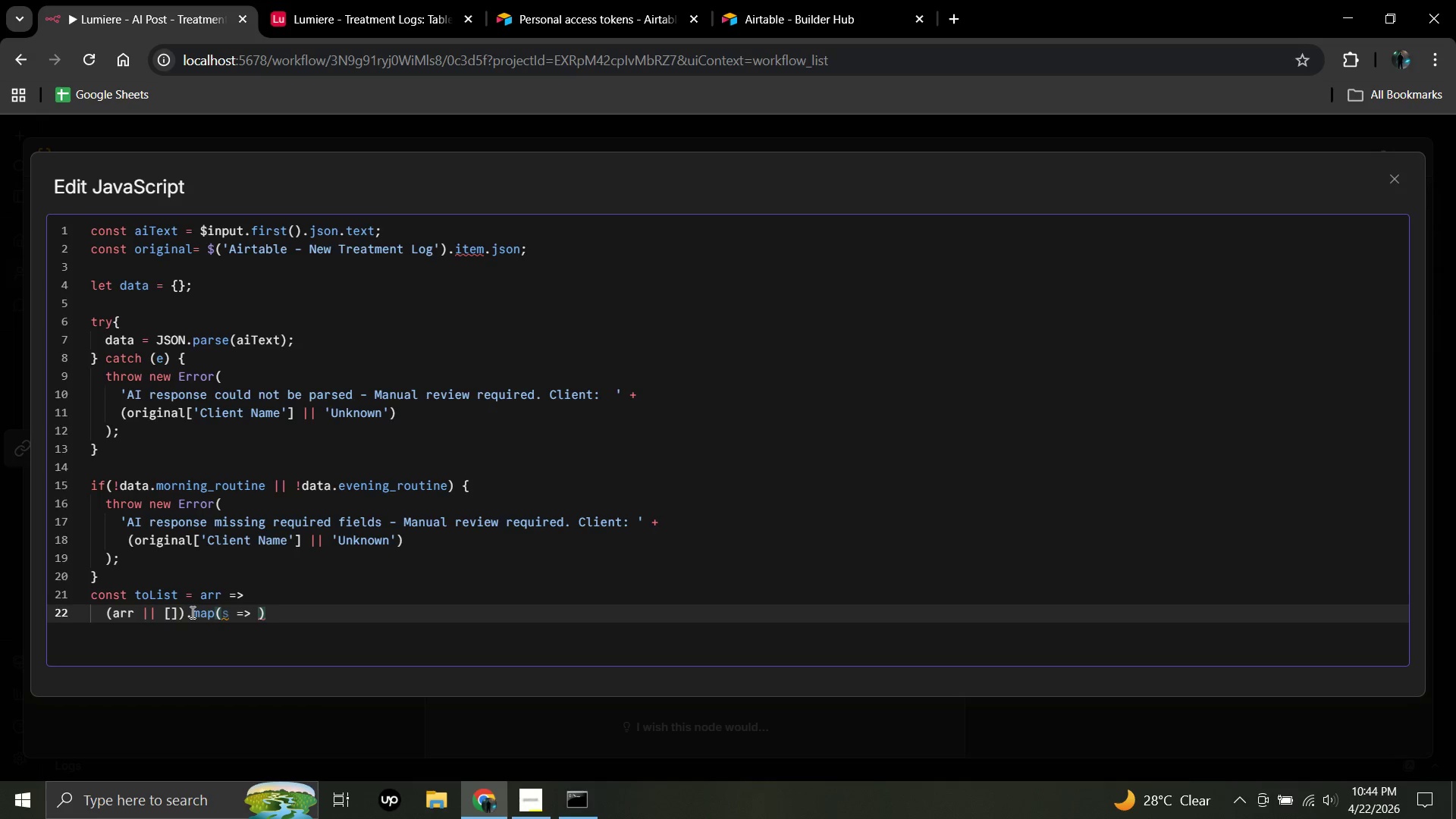 
type(>)
key(Backspace)
type(<li)
 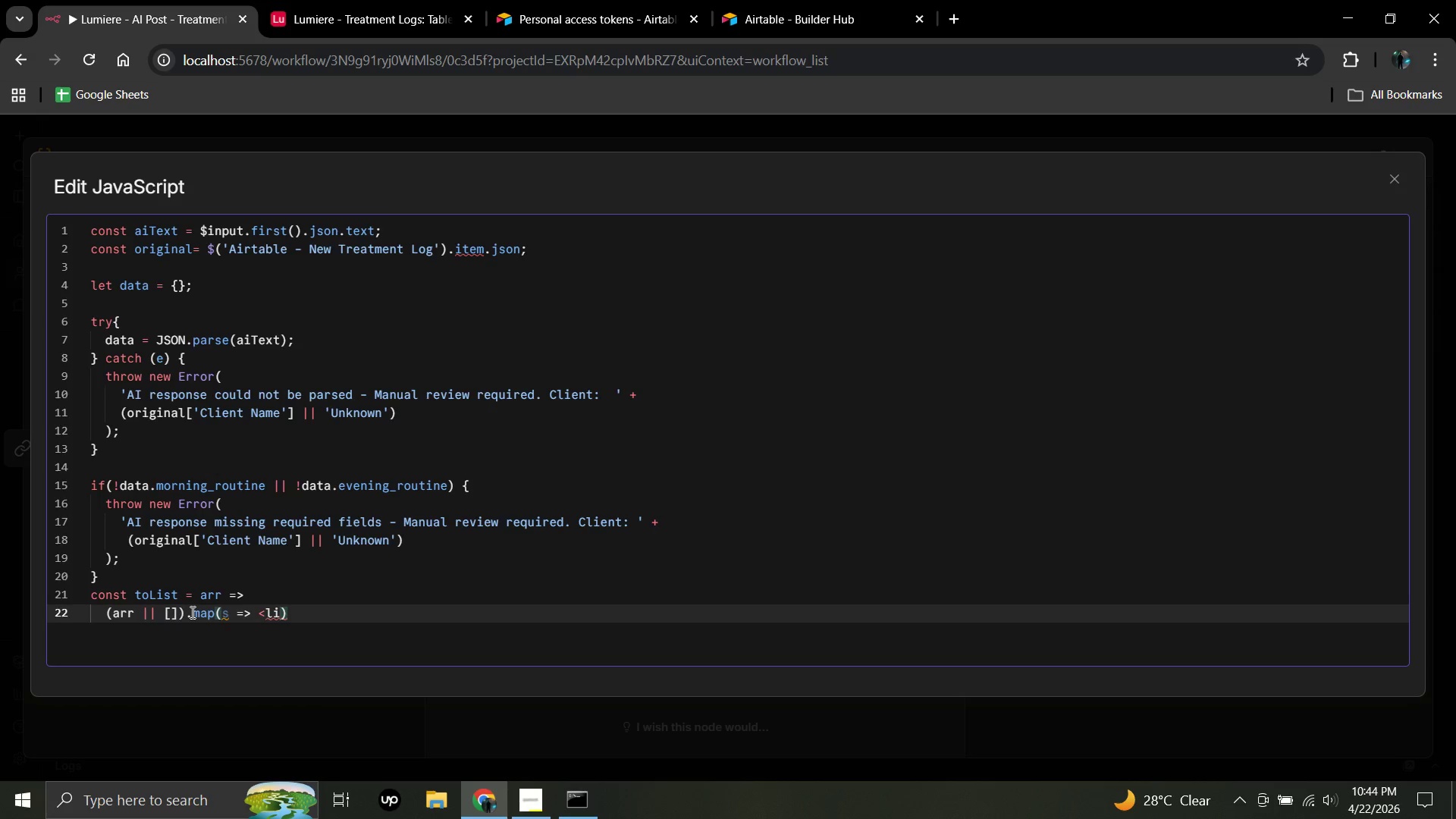 
type( style)
 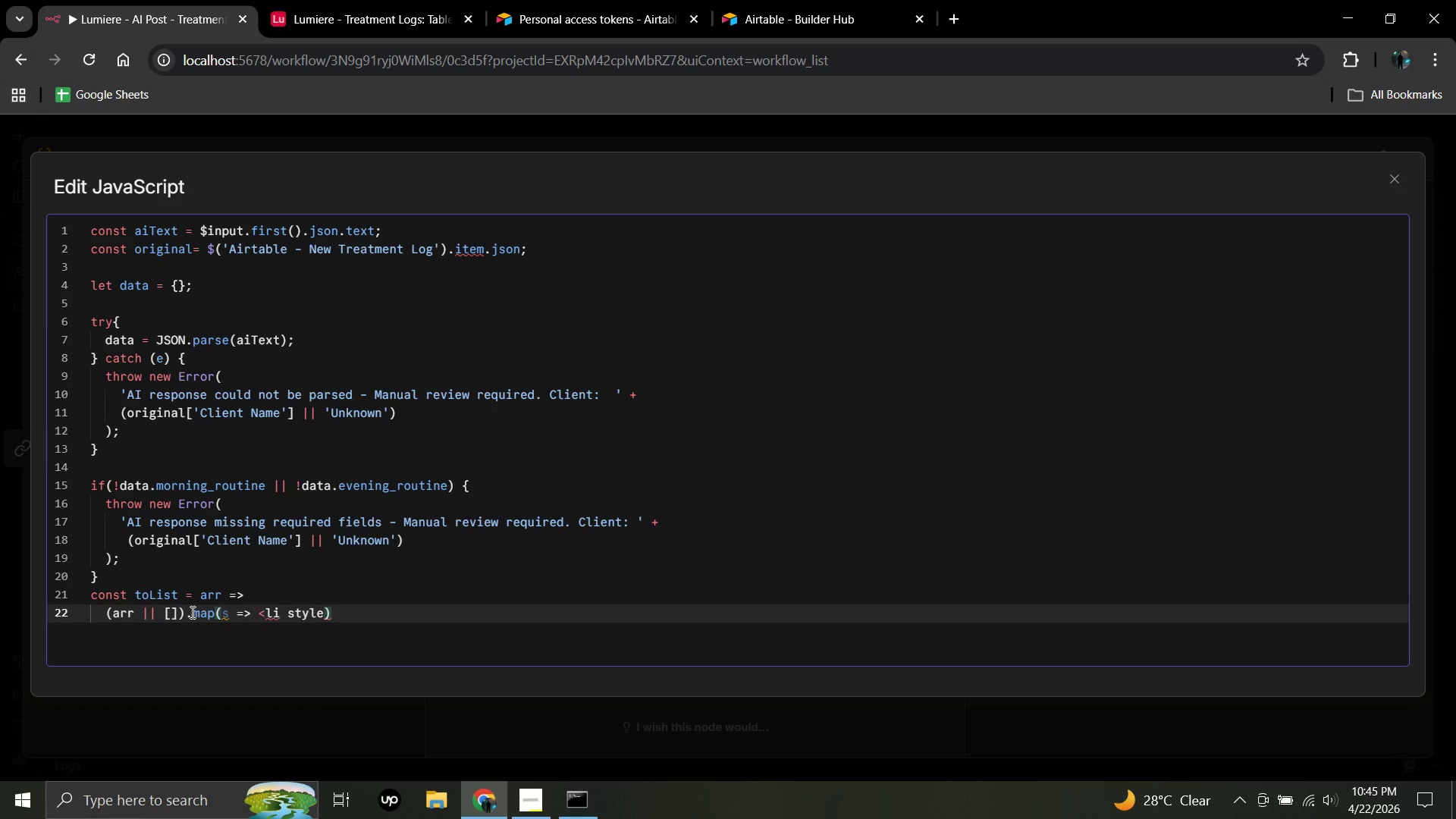 
wait(16.39)
 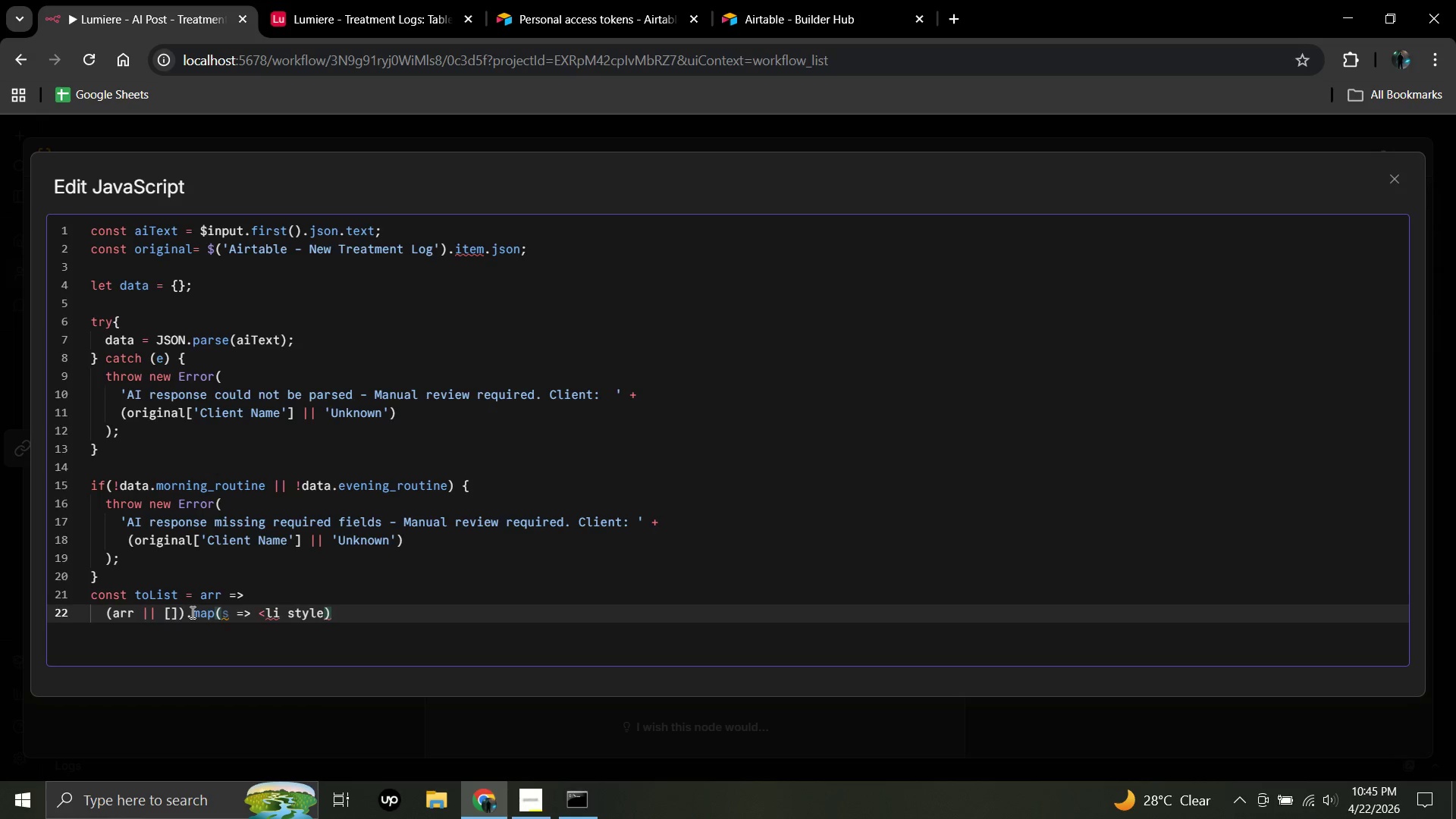 
type(="margin)
 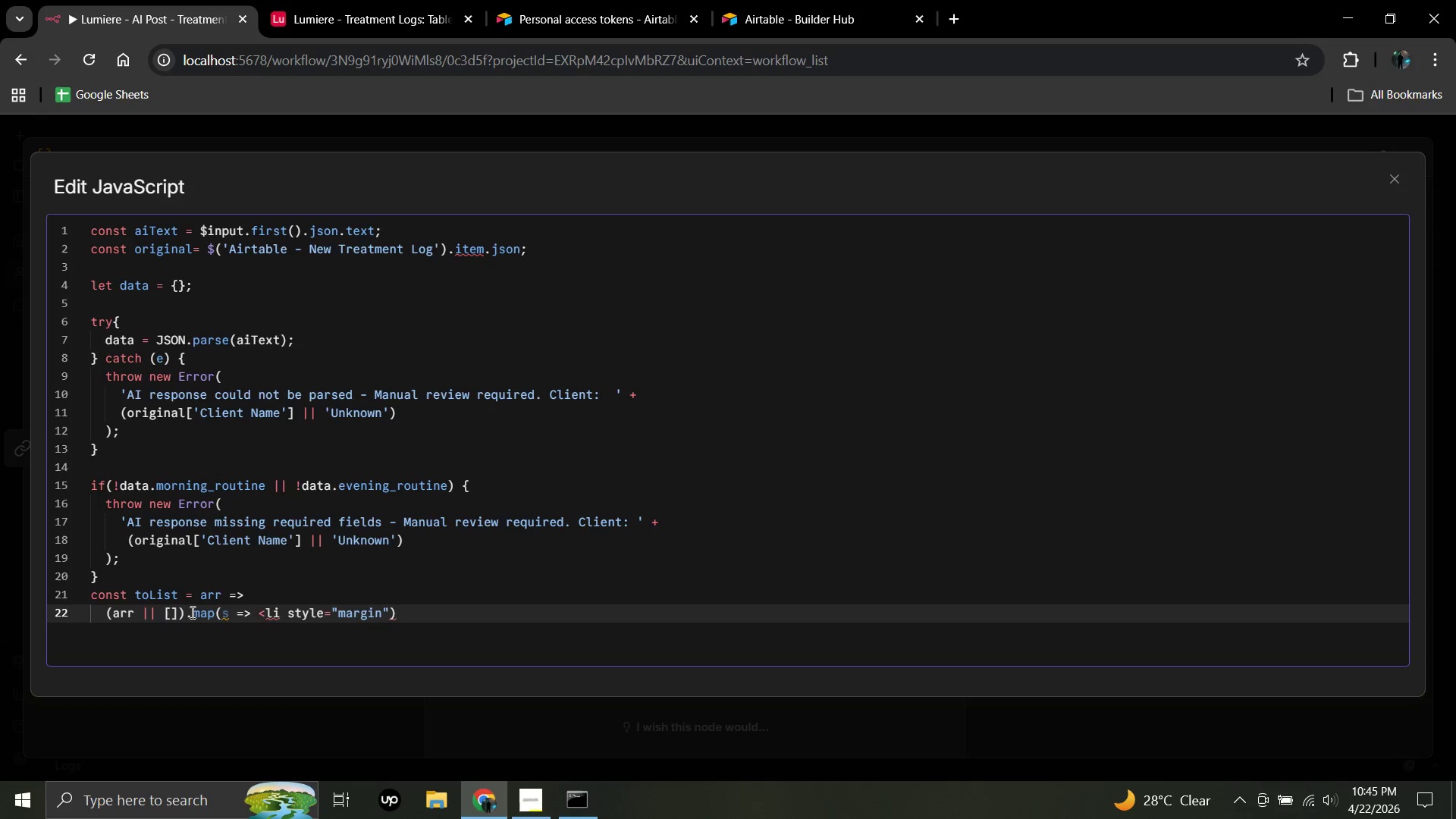 
type(-bottom:8px;color)
 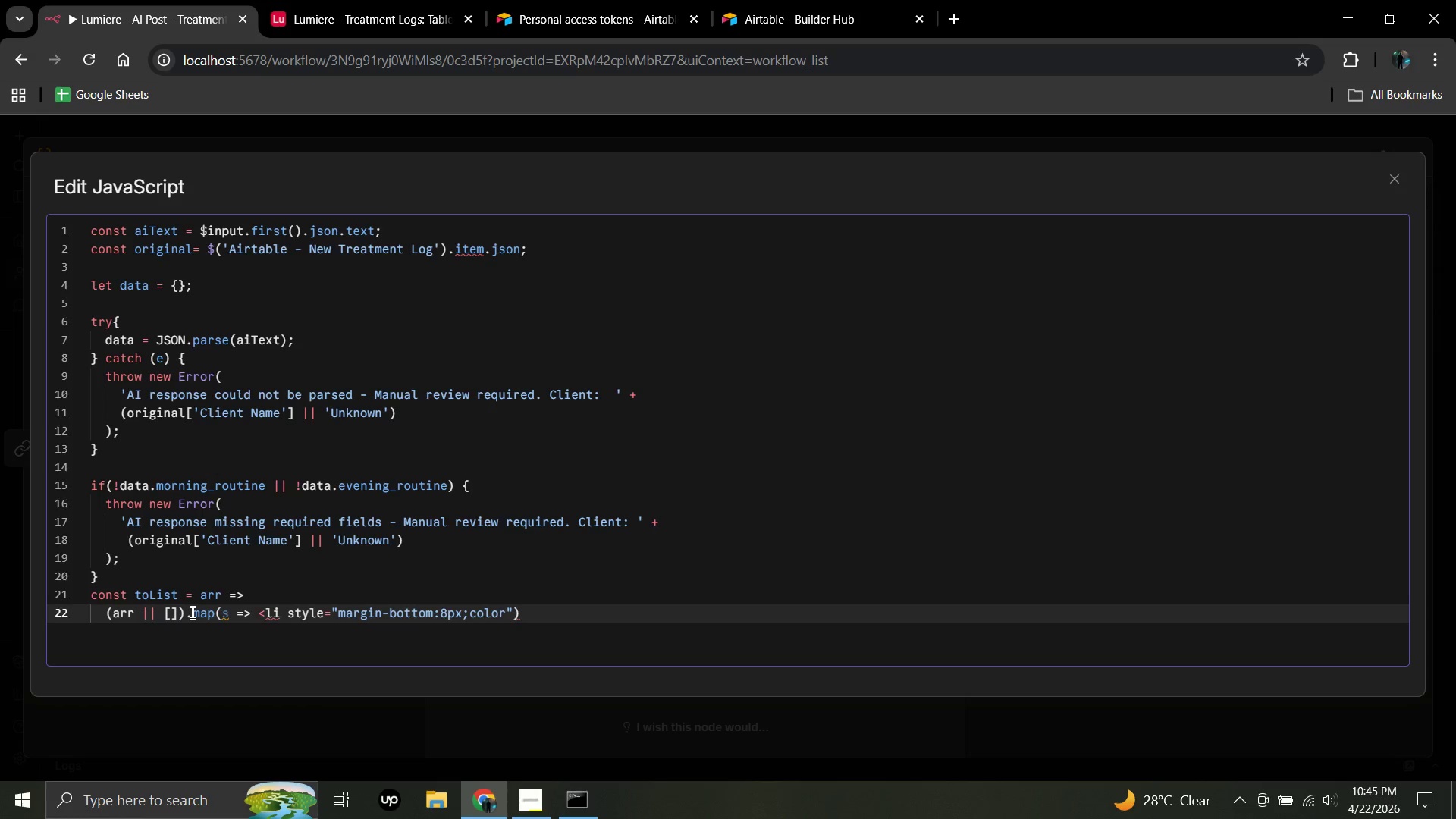 
wait(5.5)
 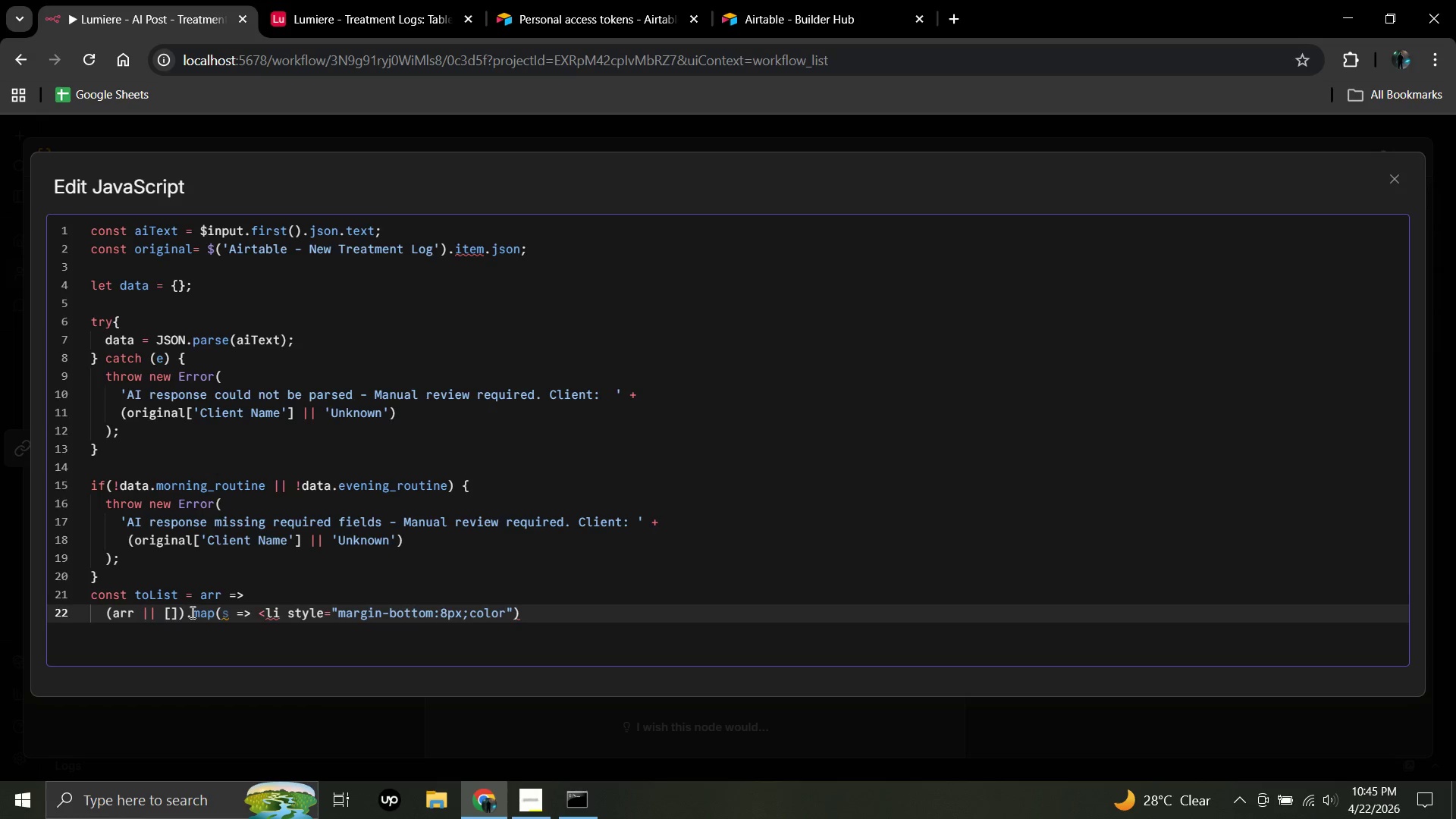 
key(Shift+Semicolon)
 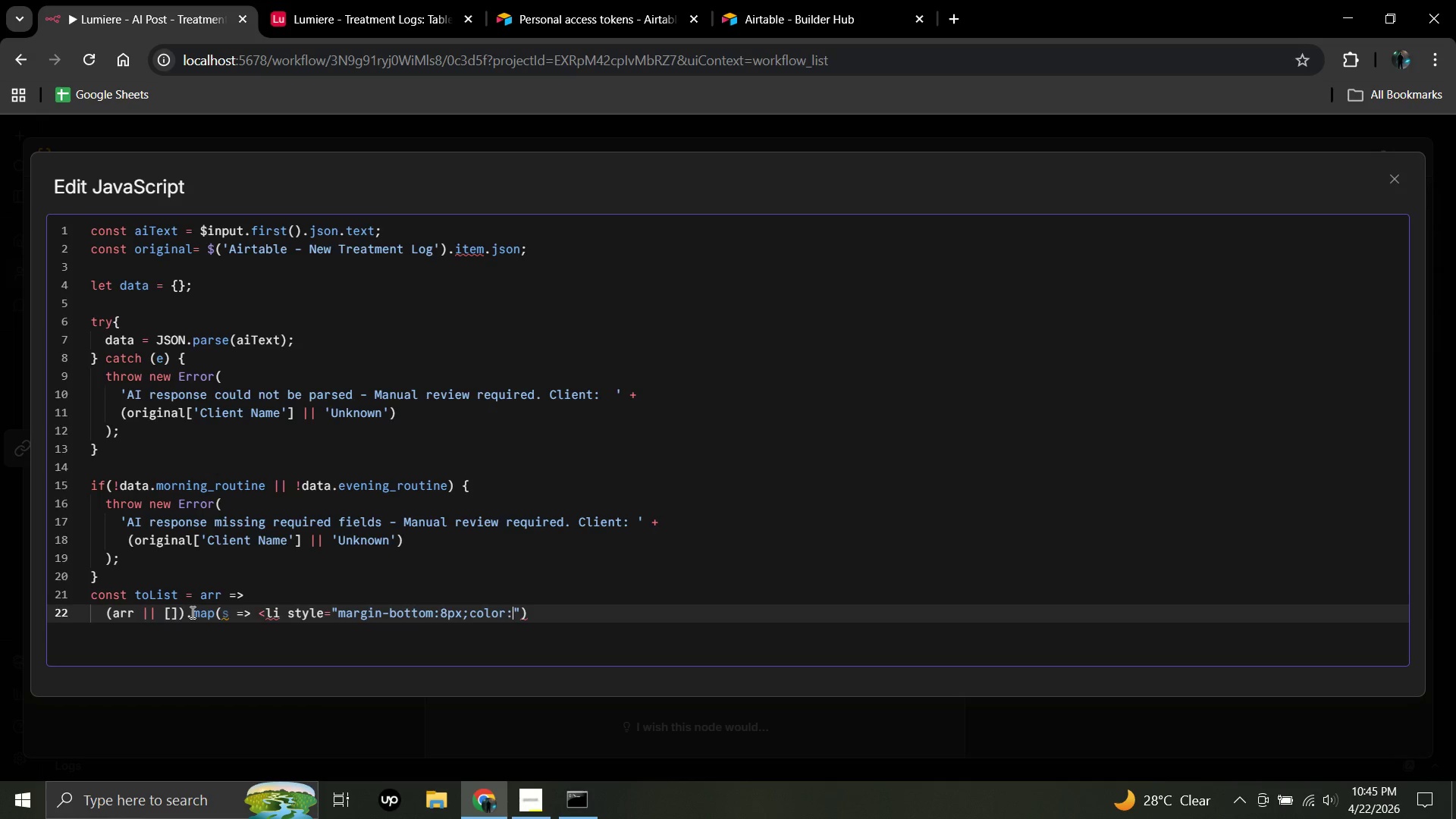 
key(Shift+3)
 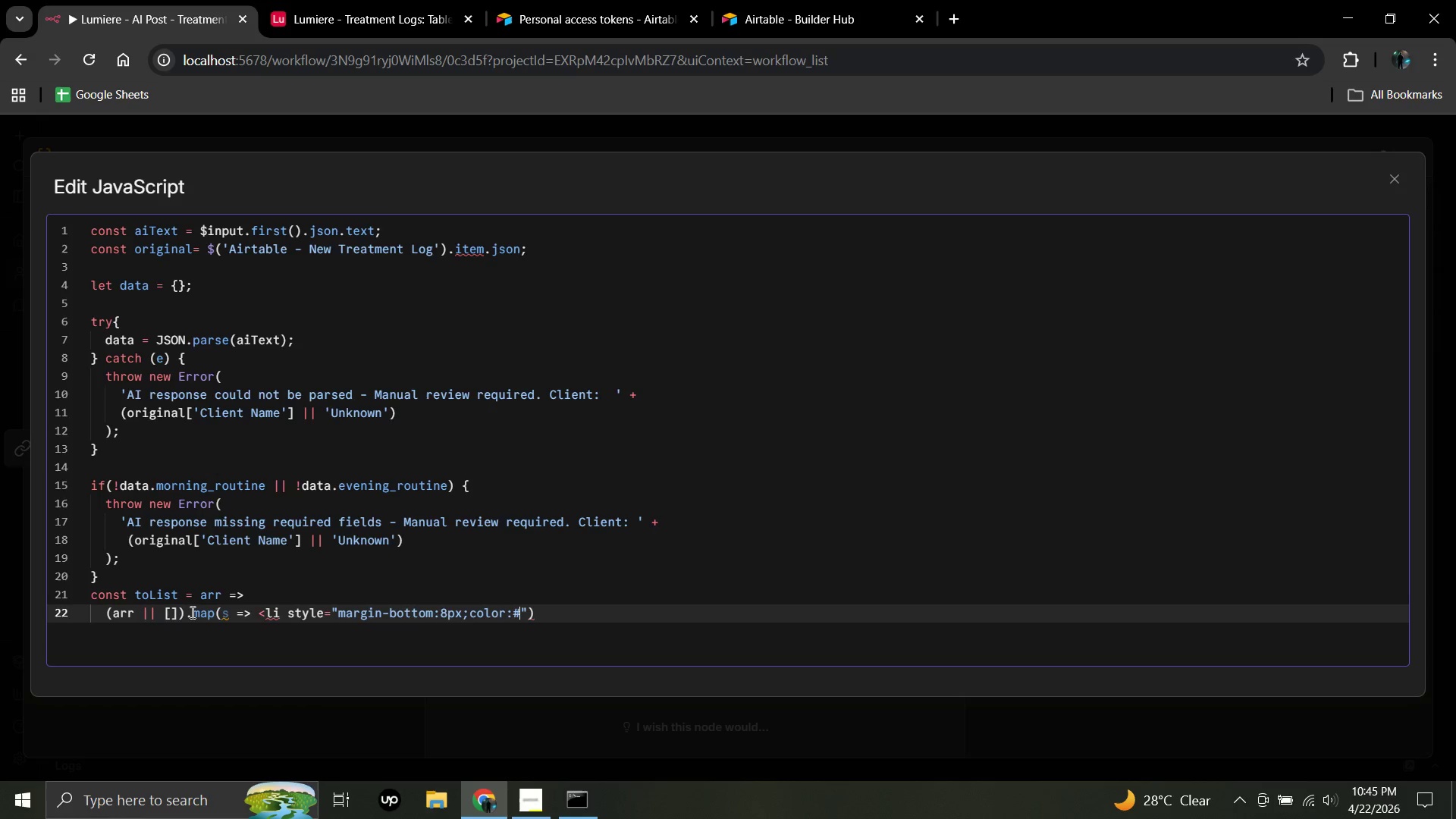 
type(555:)
key(Backspace)
type(;")
 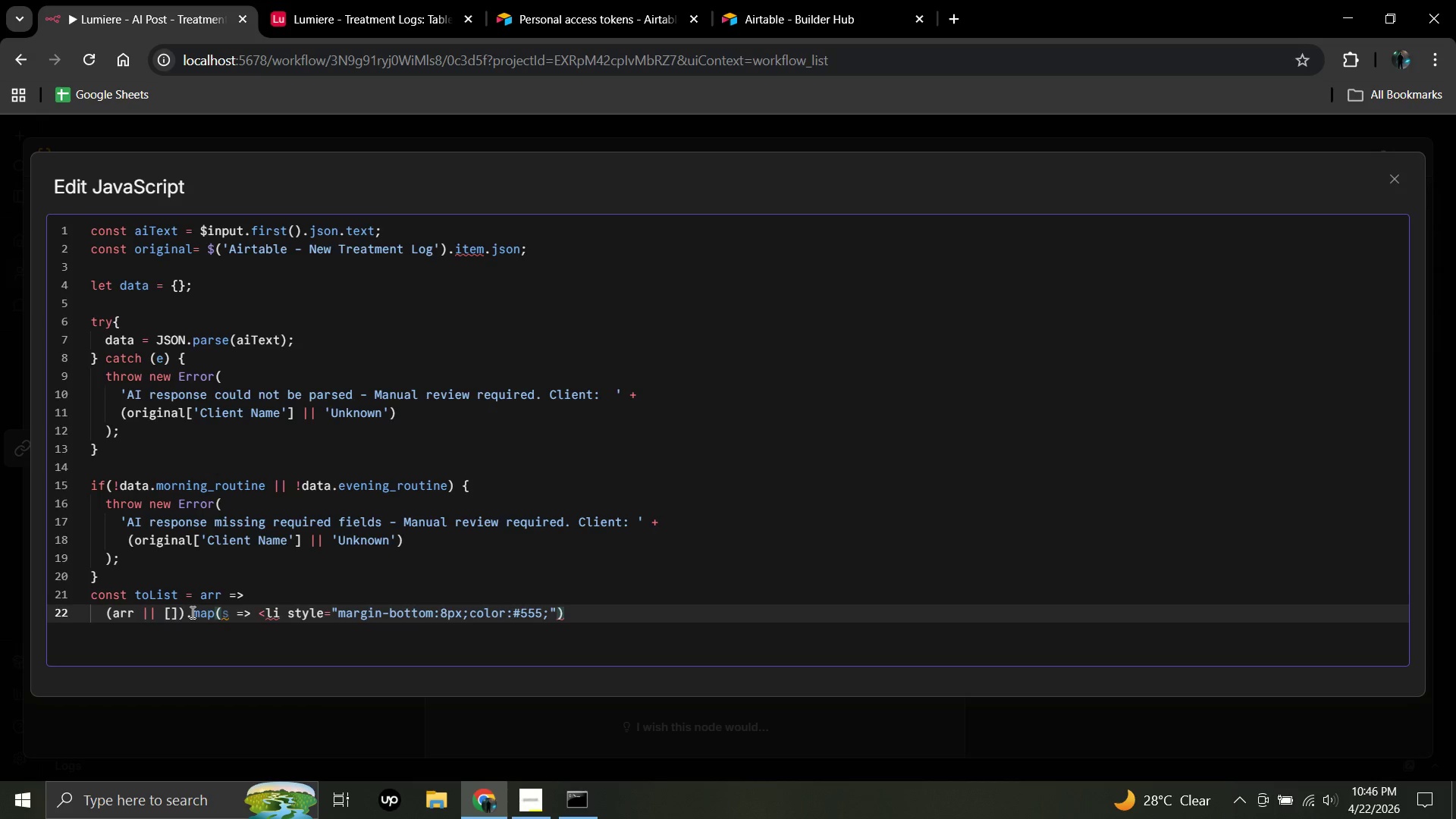 
key(Shift+Period)
 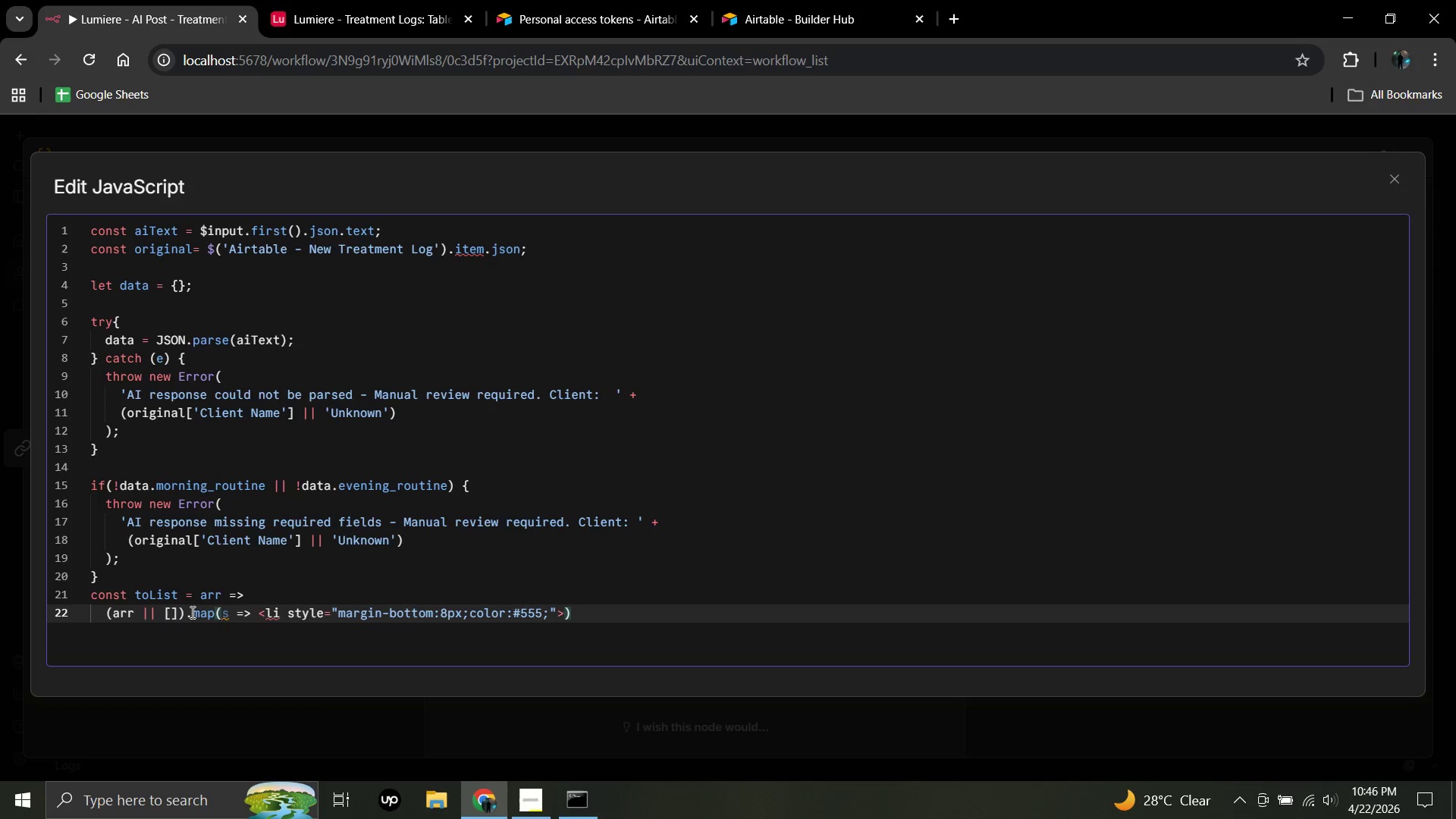 
key(Shift+4)
 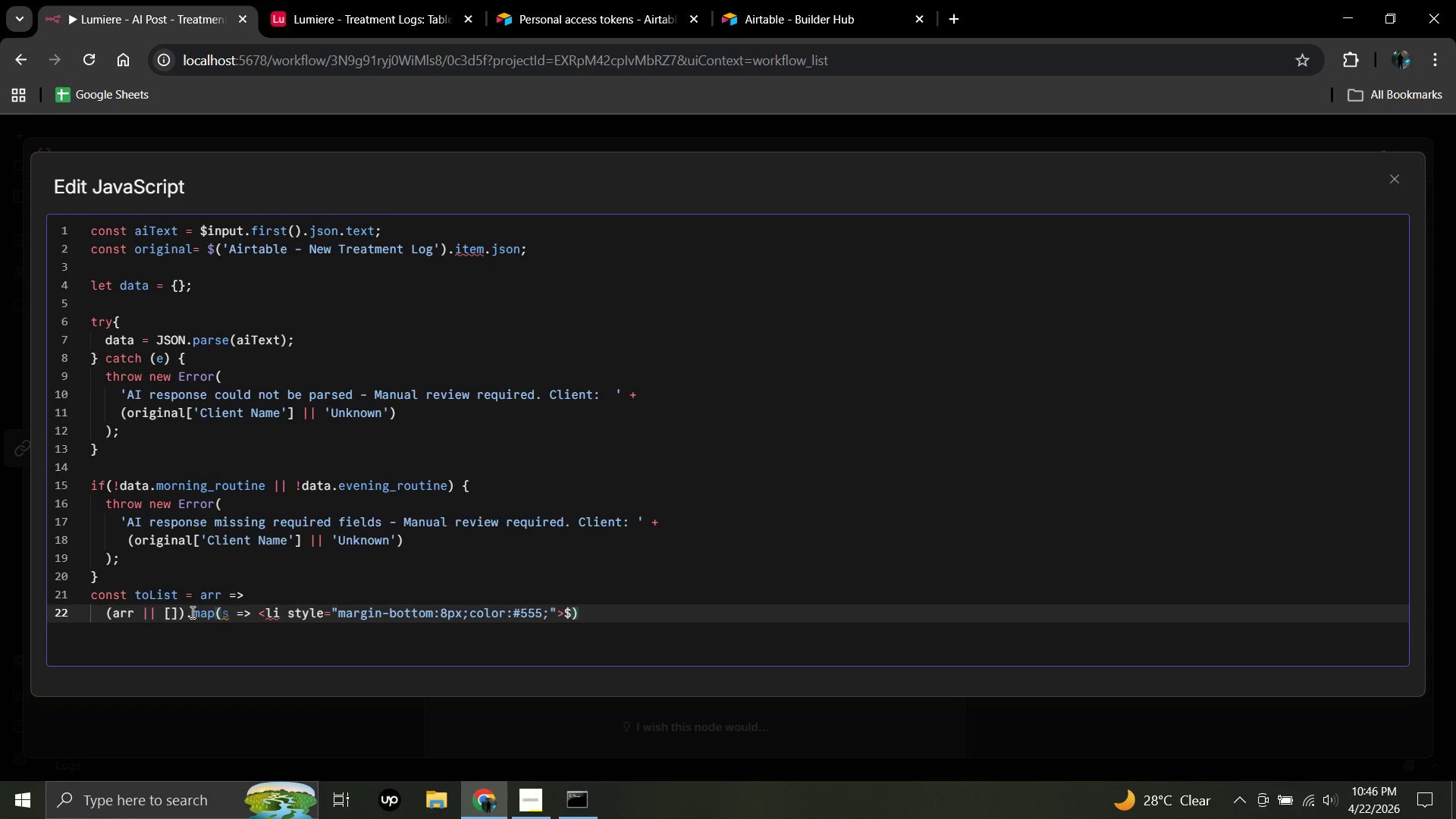 
key(Shift+BracketLeft)
 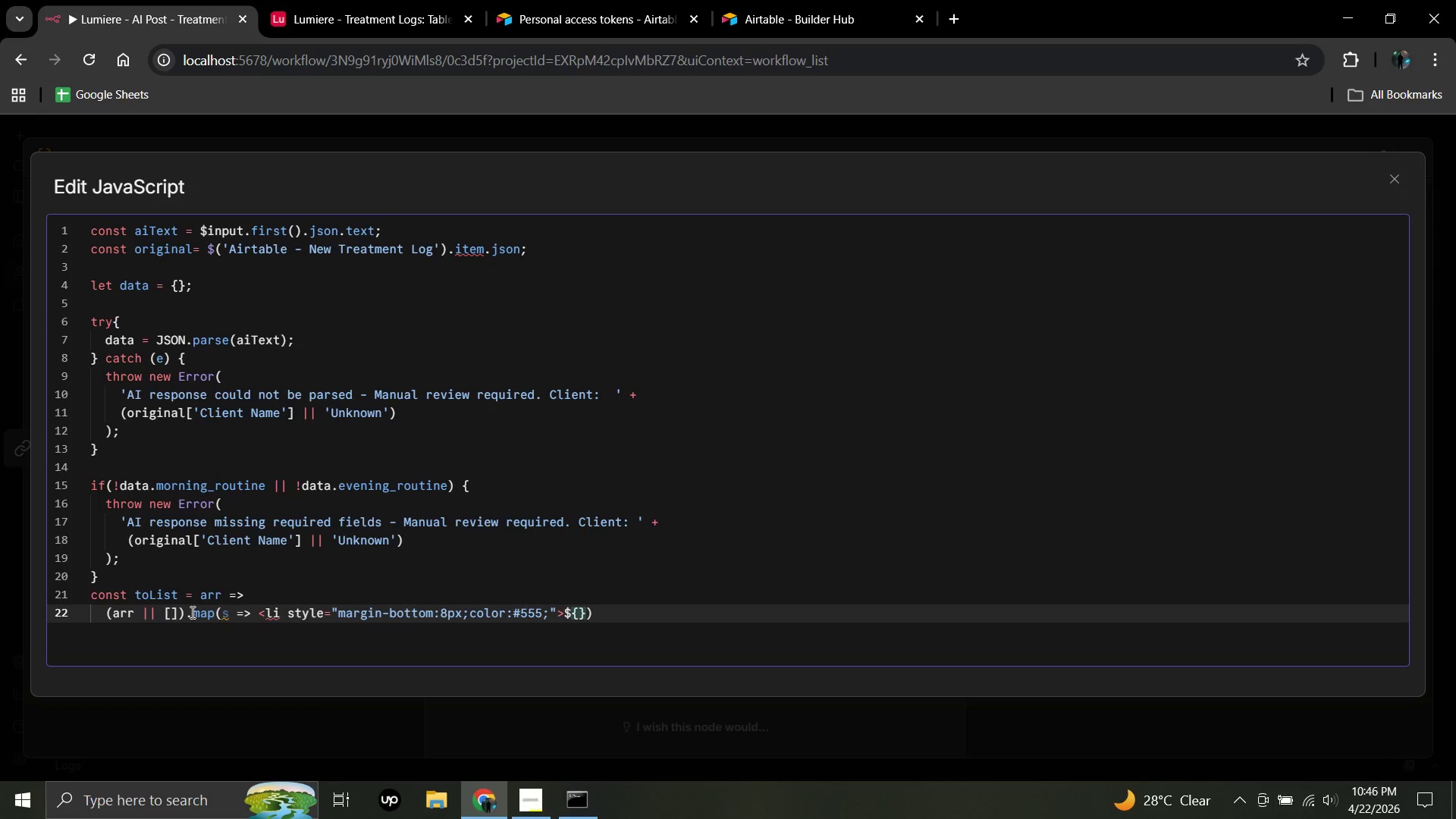 
key(S)
 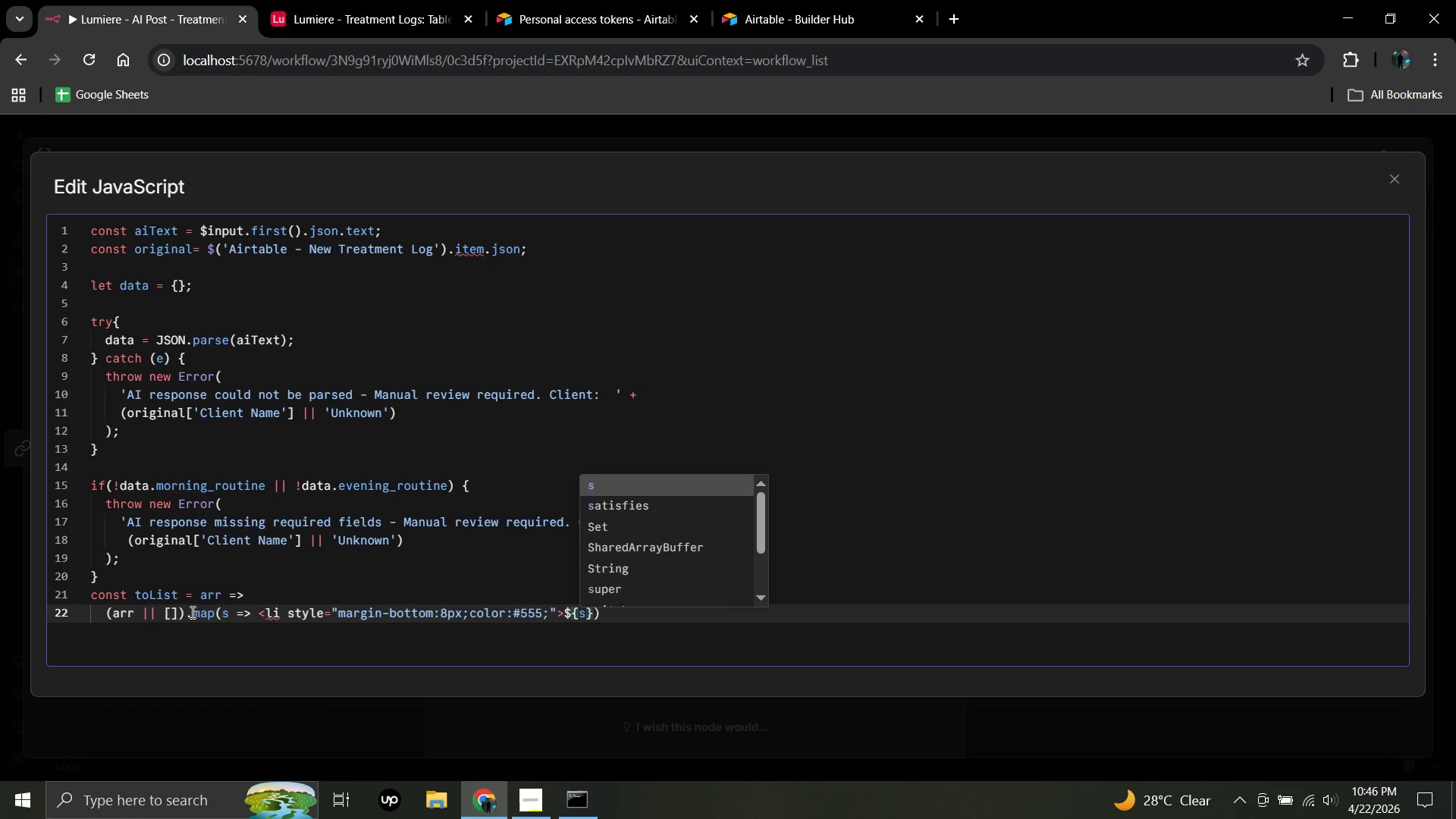 
left_click([190, 613])
 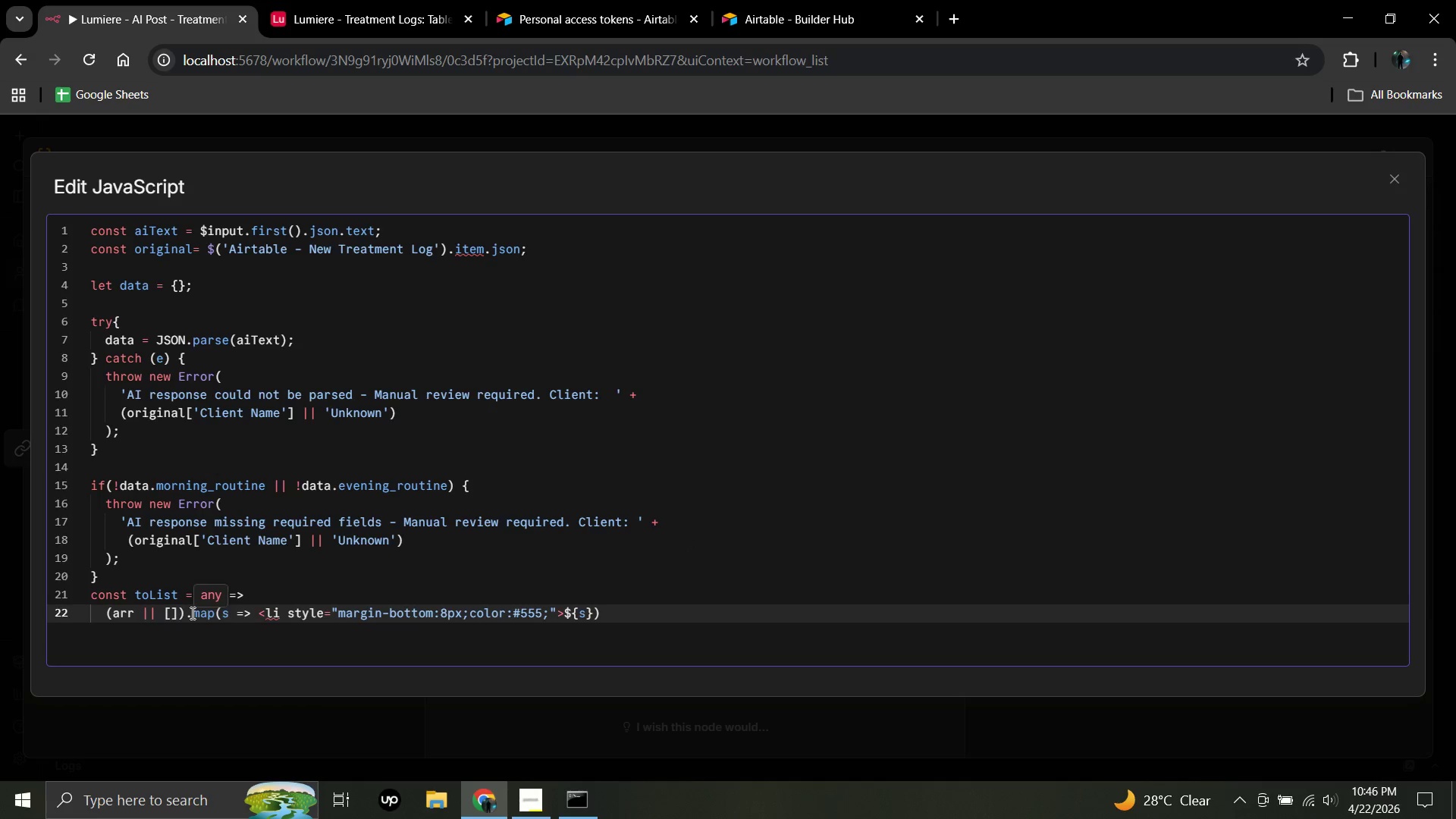 
left_click_drag(start_coordinate=[192, 612], to_coordinate=[236, 592])
 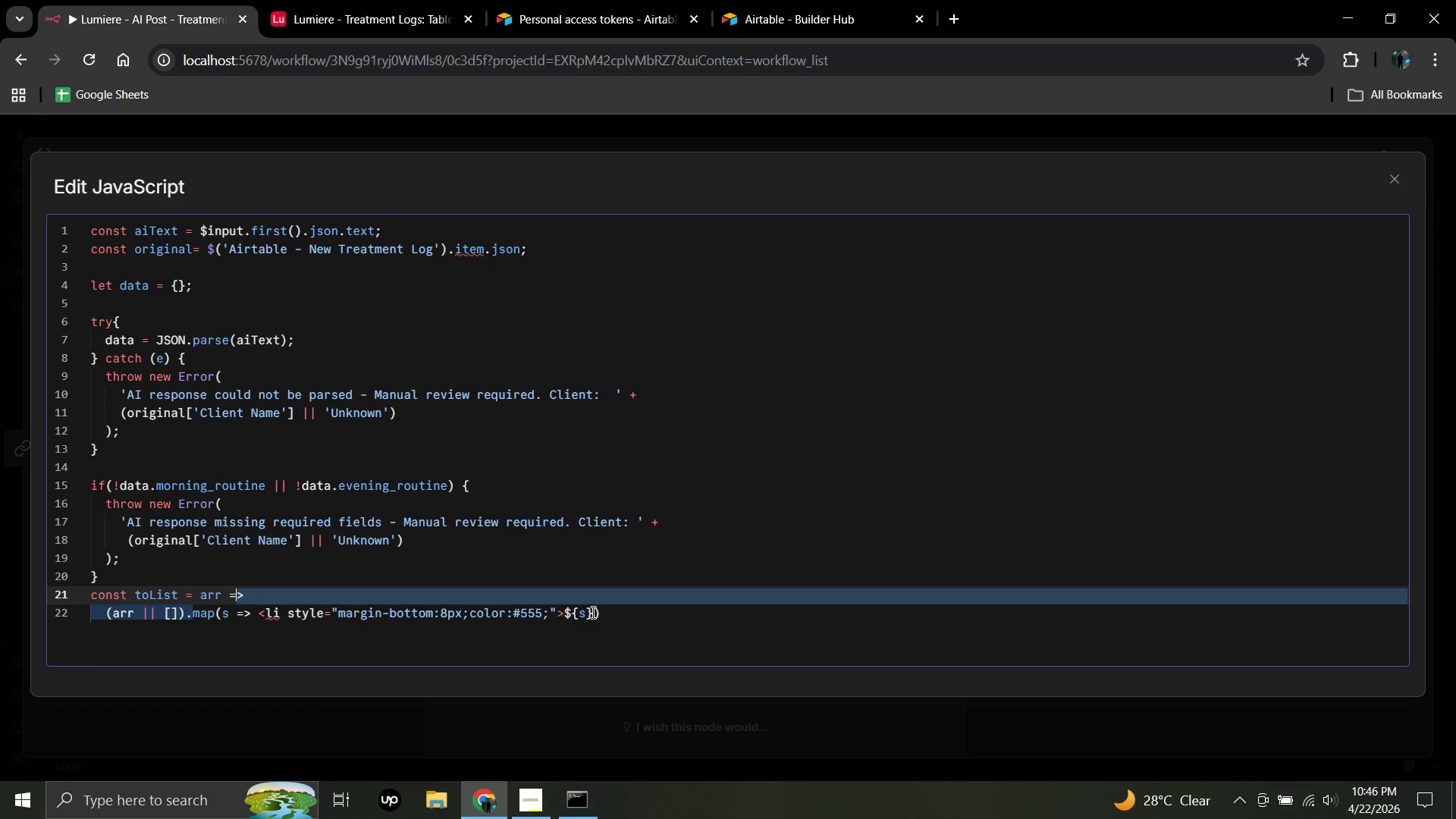 
left_click([592, 612])
 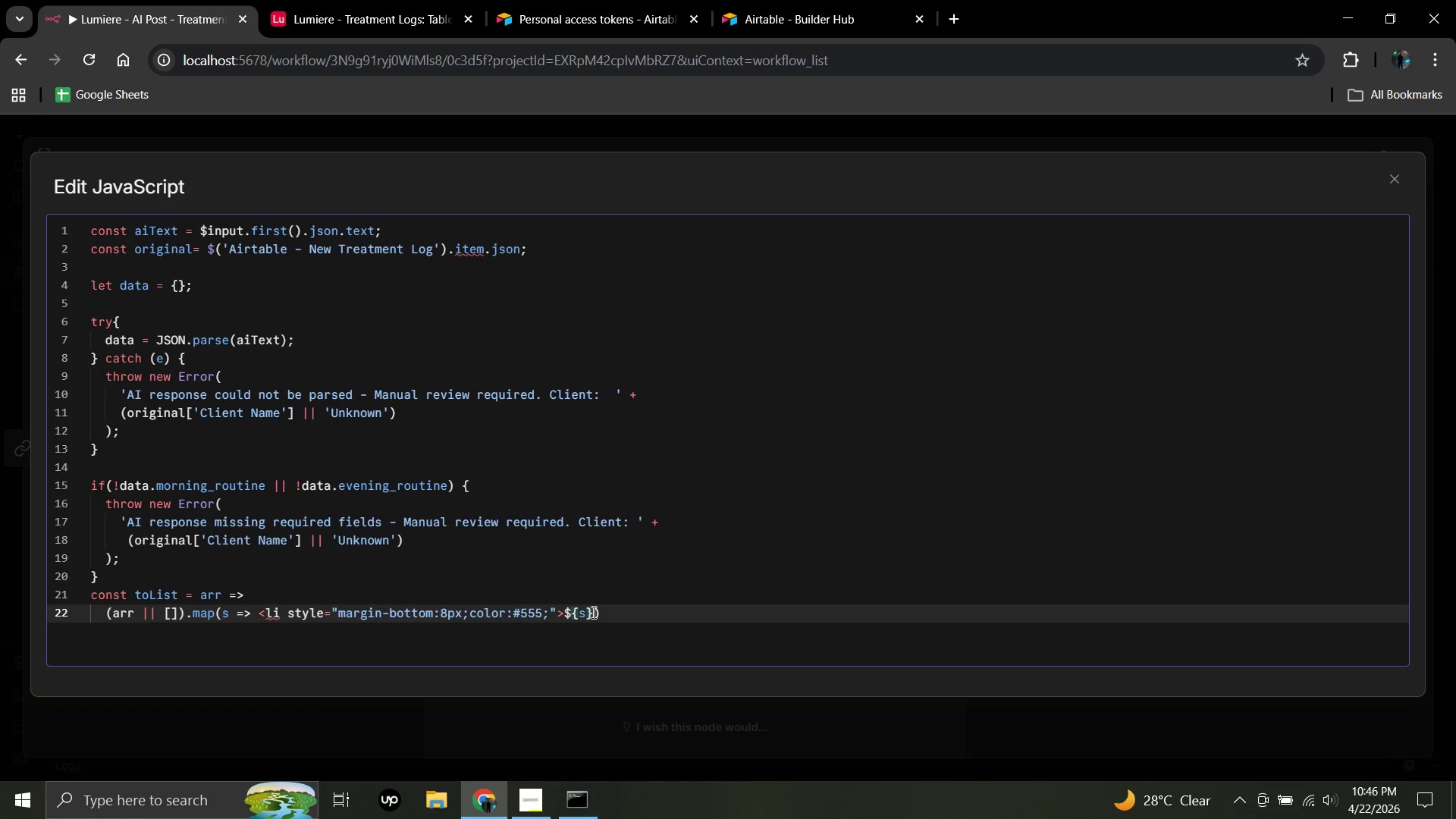 
key(Shift+Comma)
 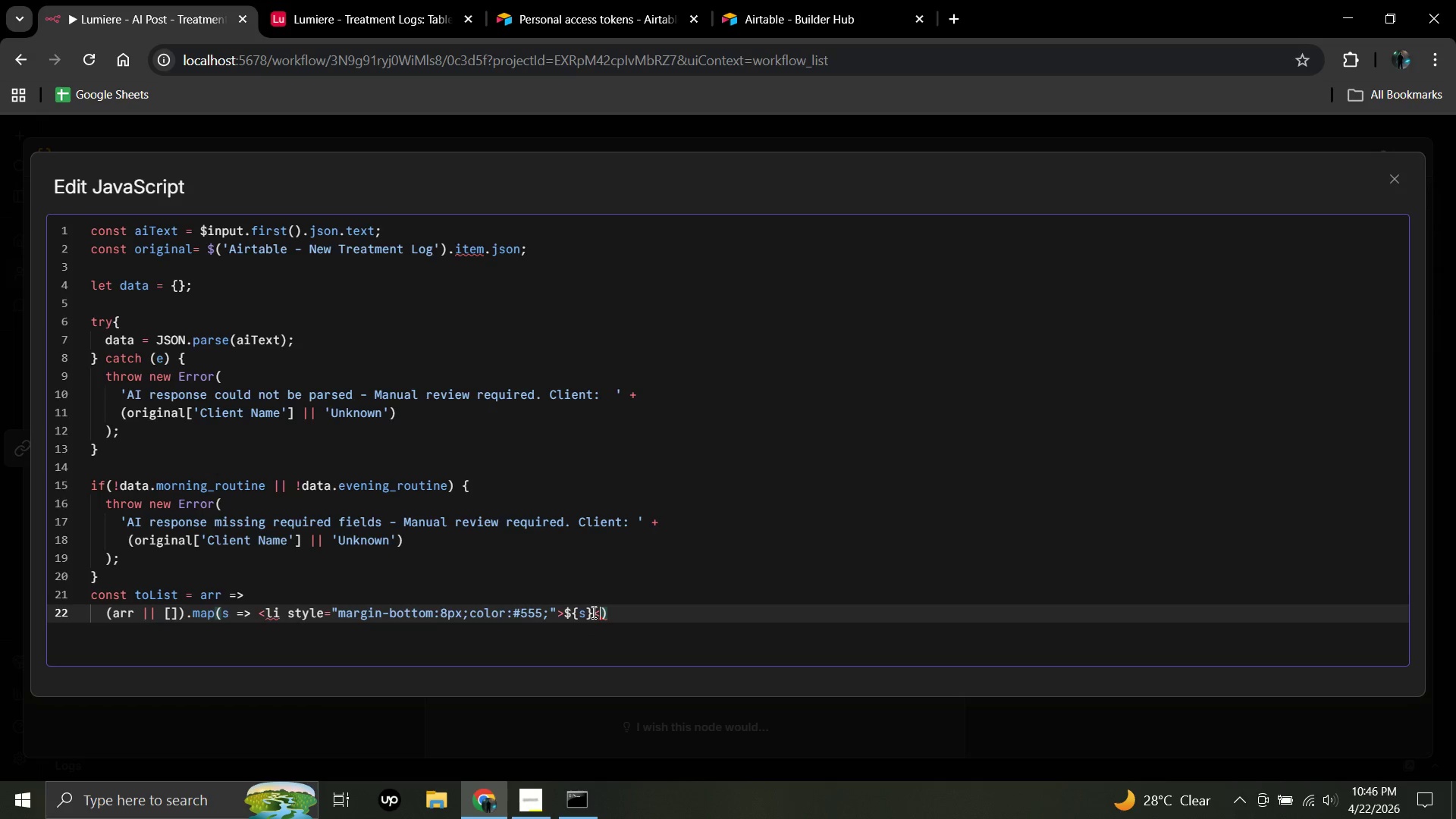 
key(Slash)
 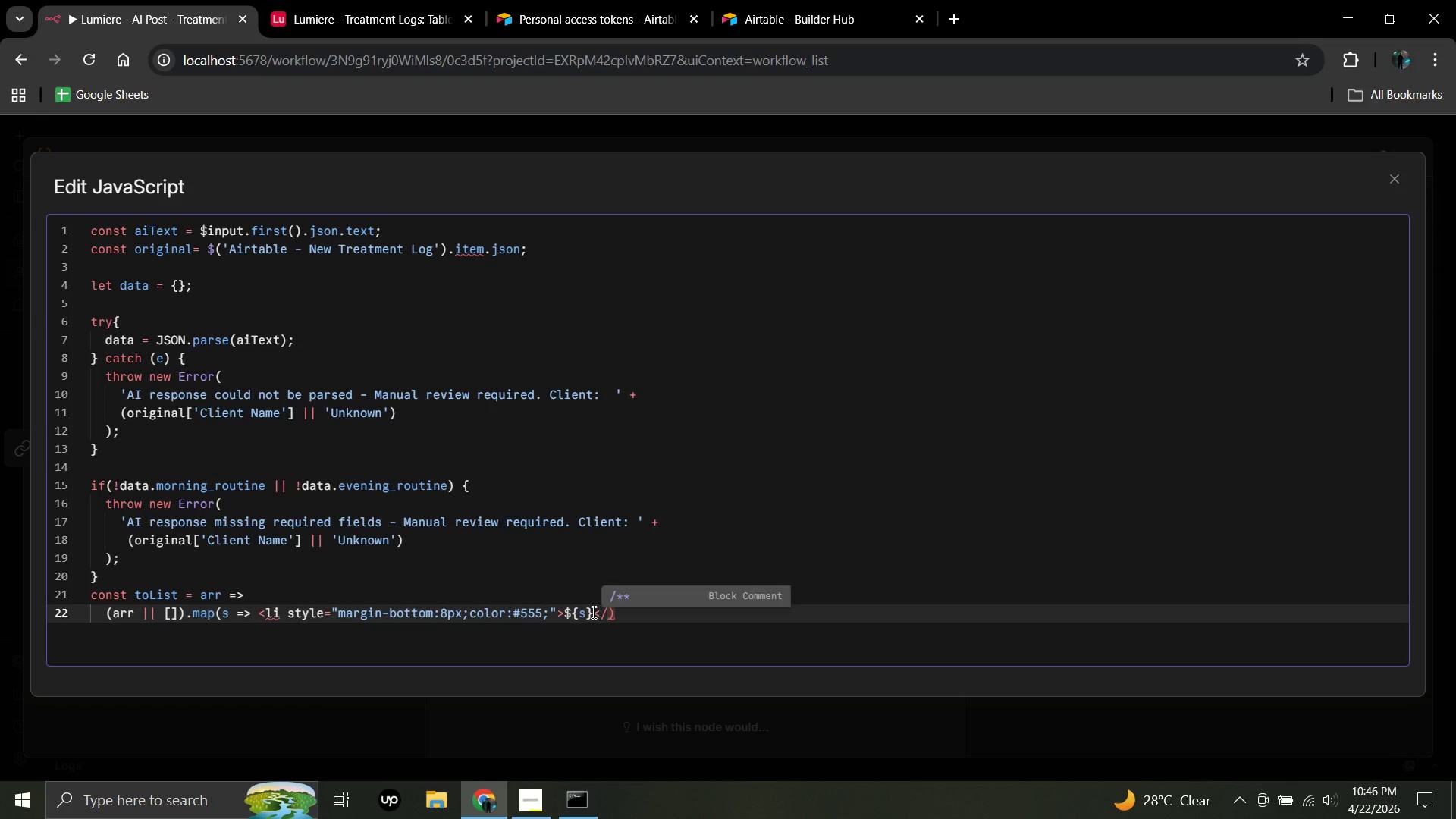 
type(li>)
 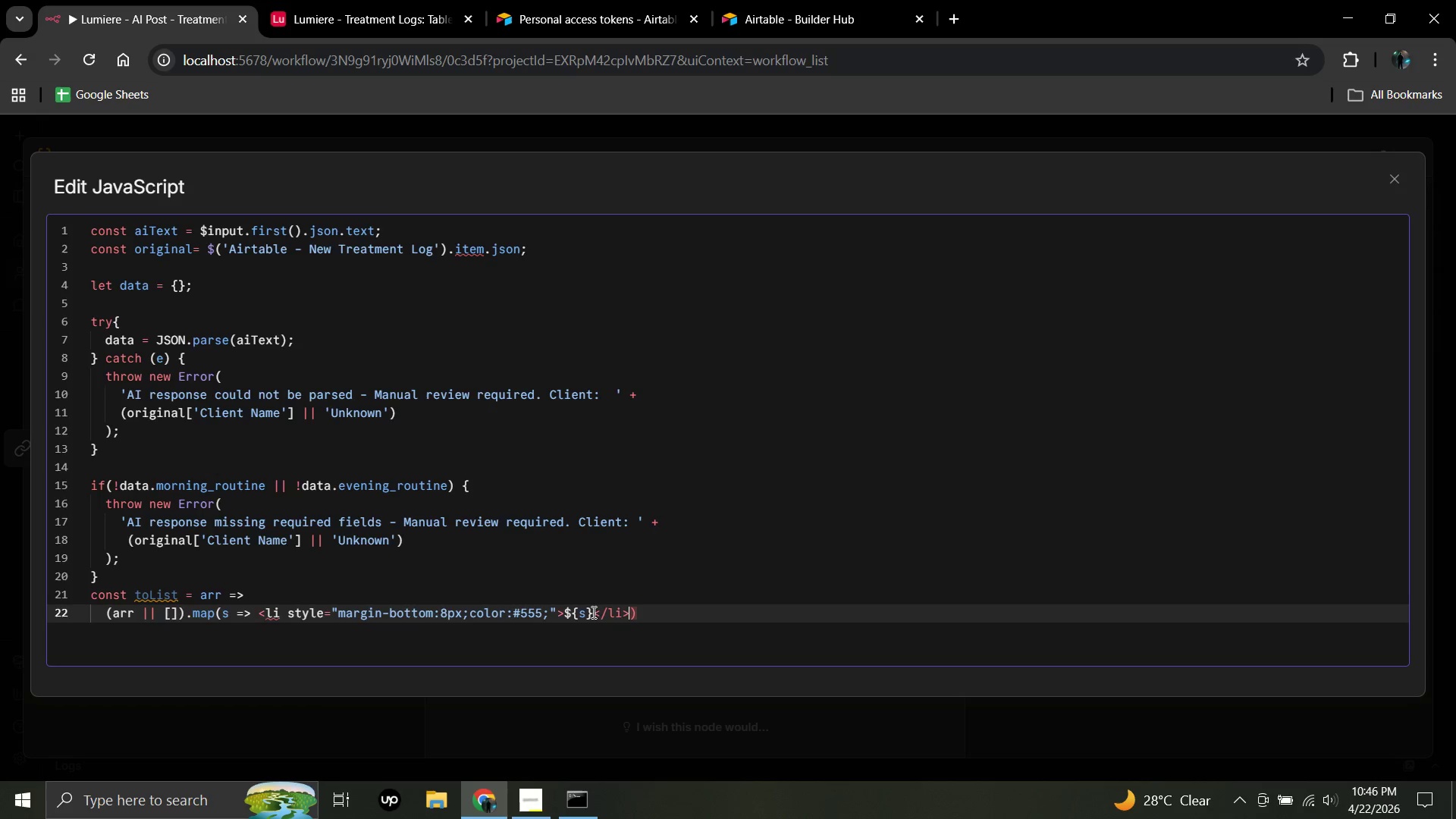 
wait(8.06)
 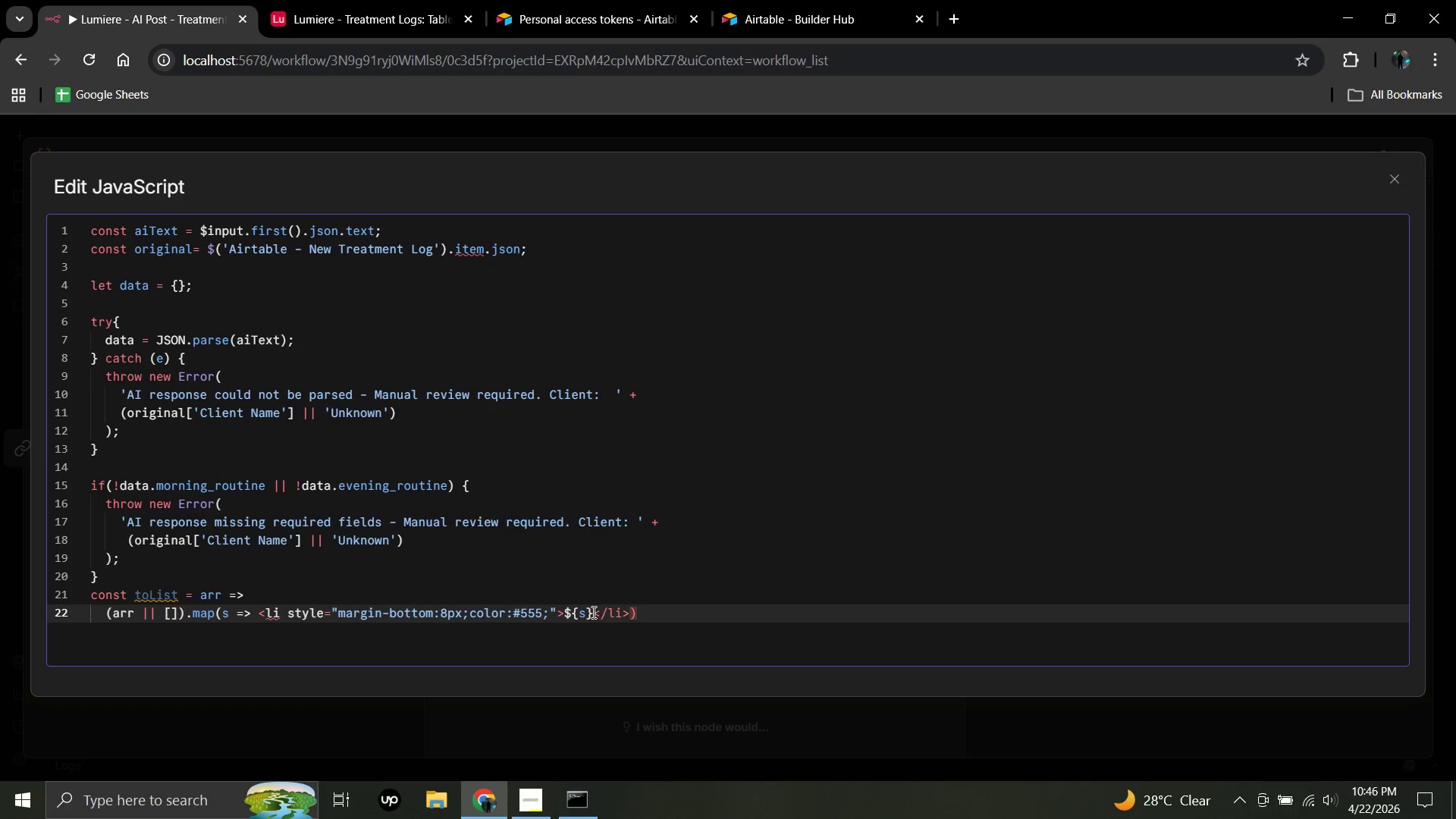 
left_click([649, 615])
 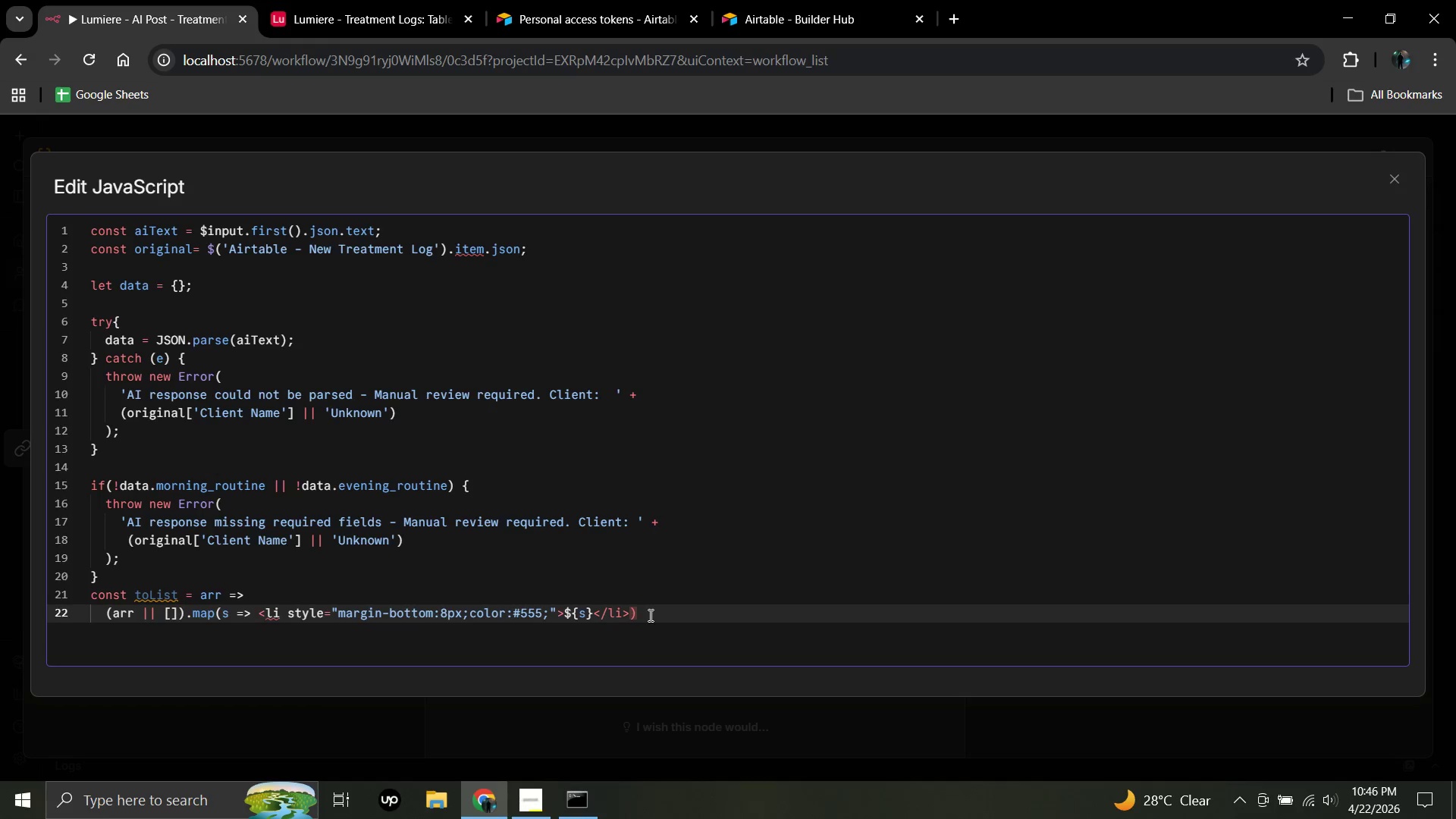 
type(.join)
 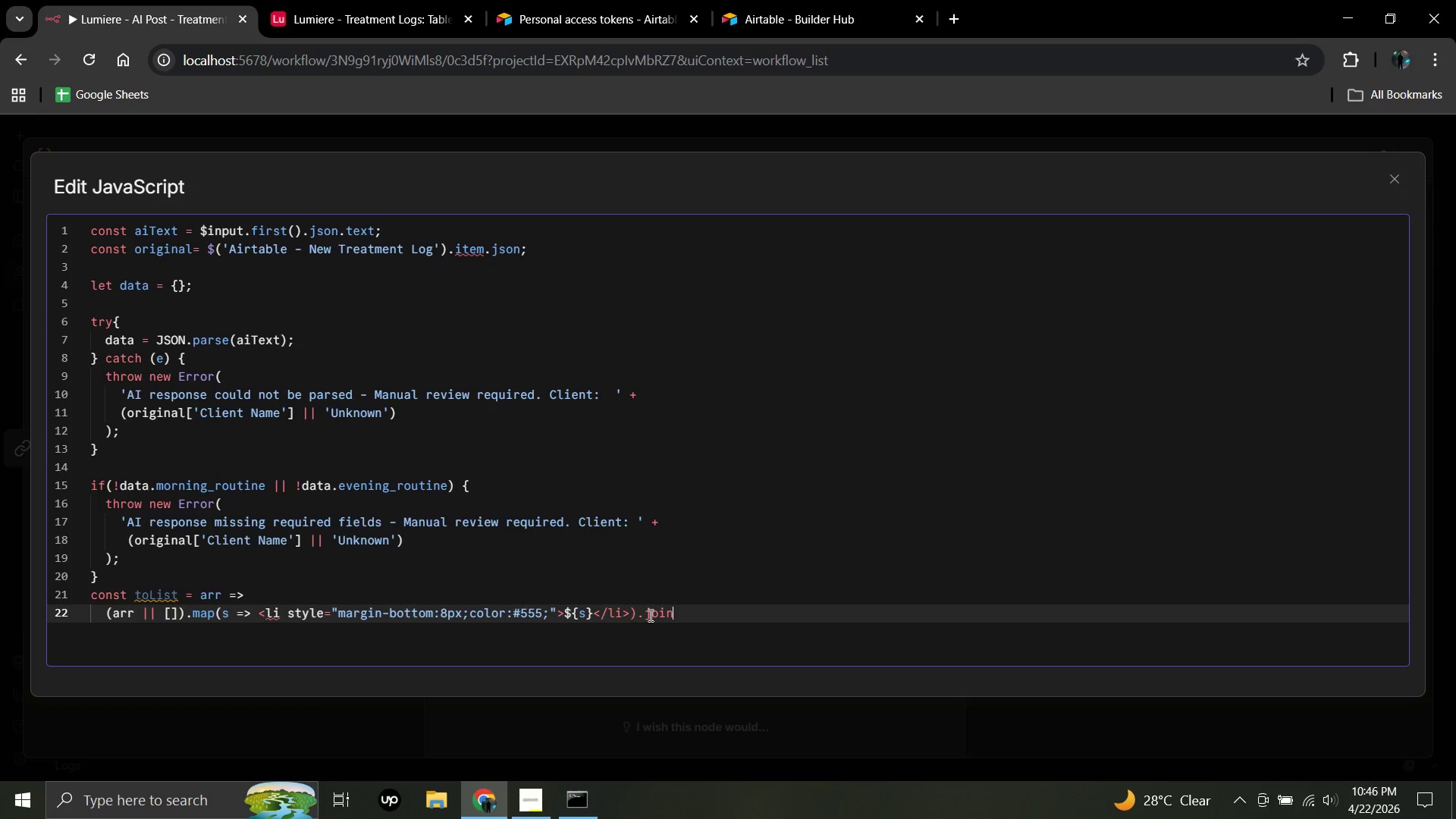 
key(Shift+9)
 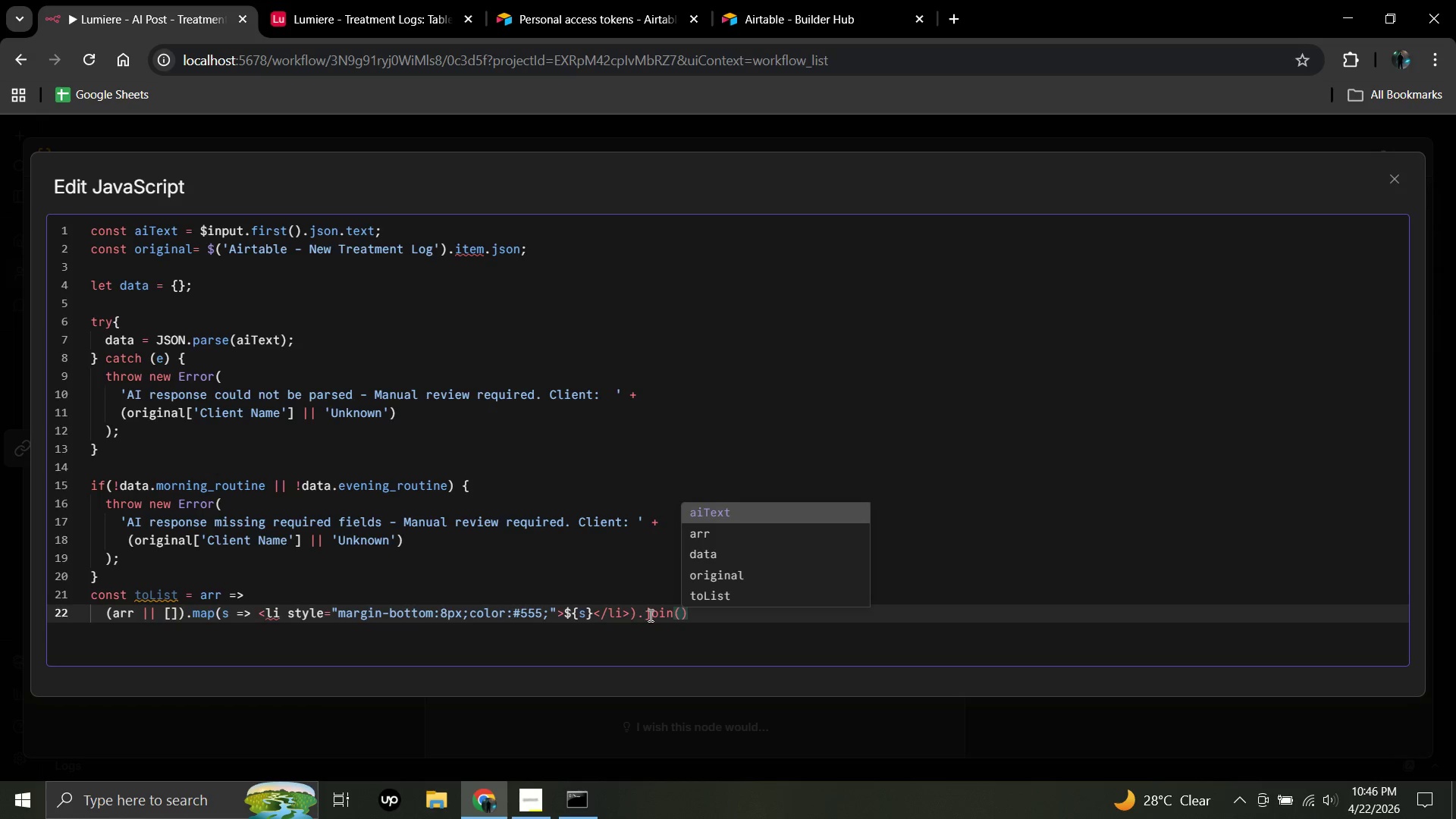 
key(Quote)
 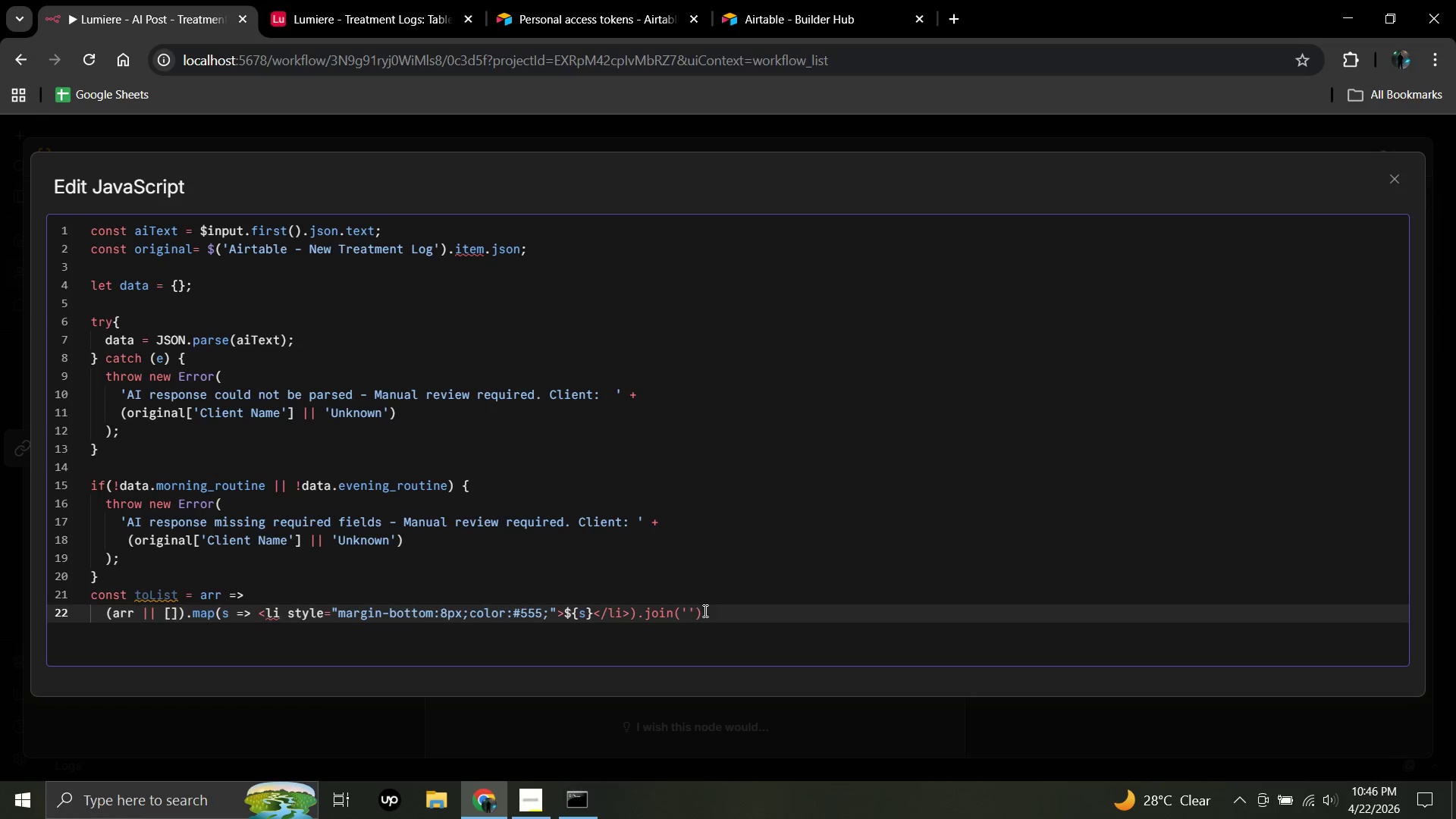 
left_click([704, 610])
 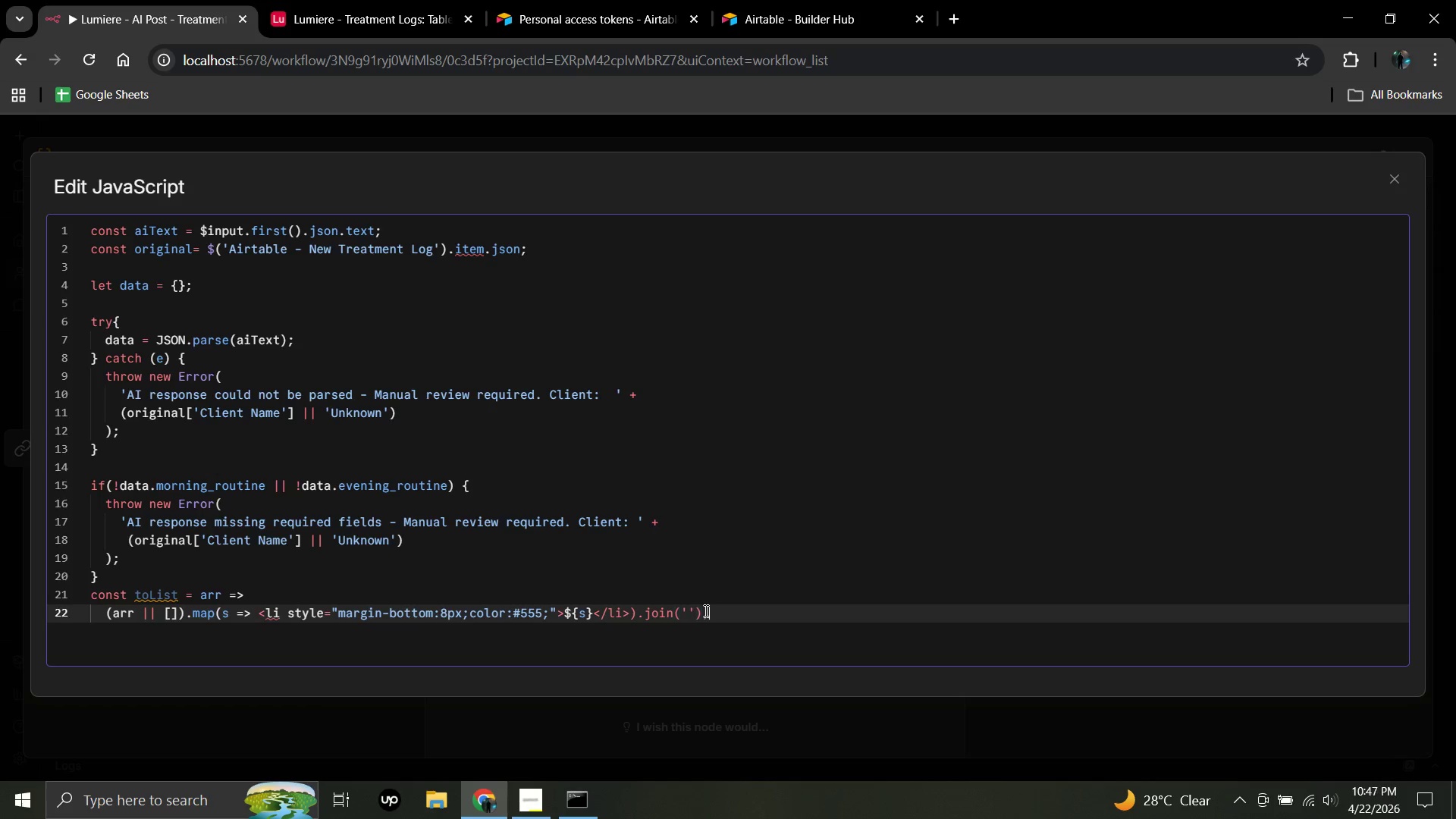 
key(Semicolon)
 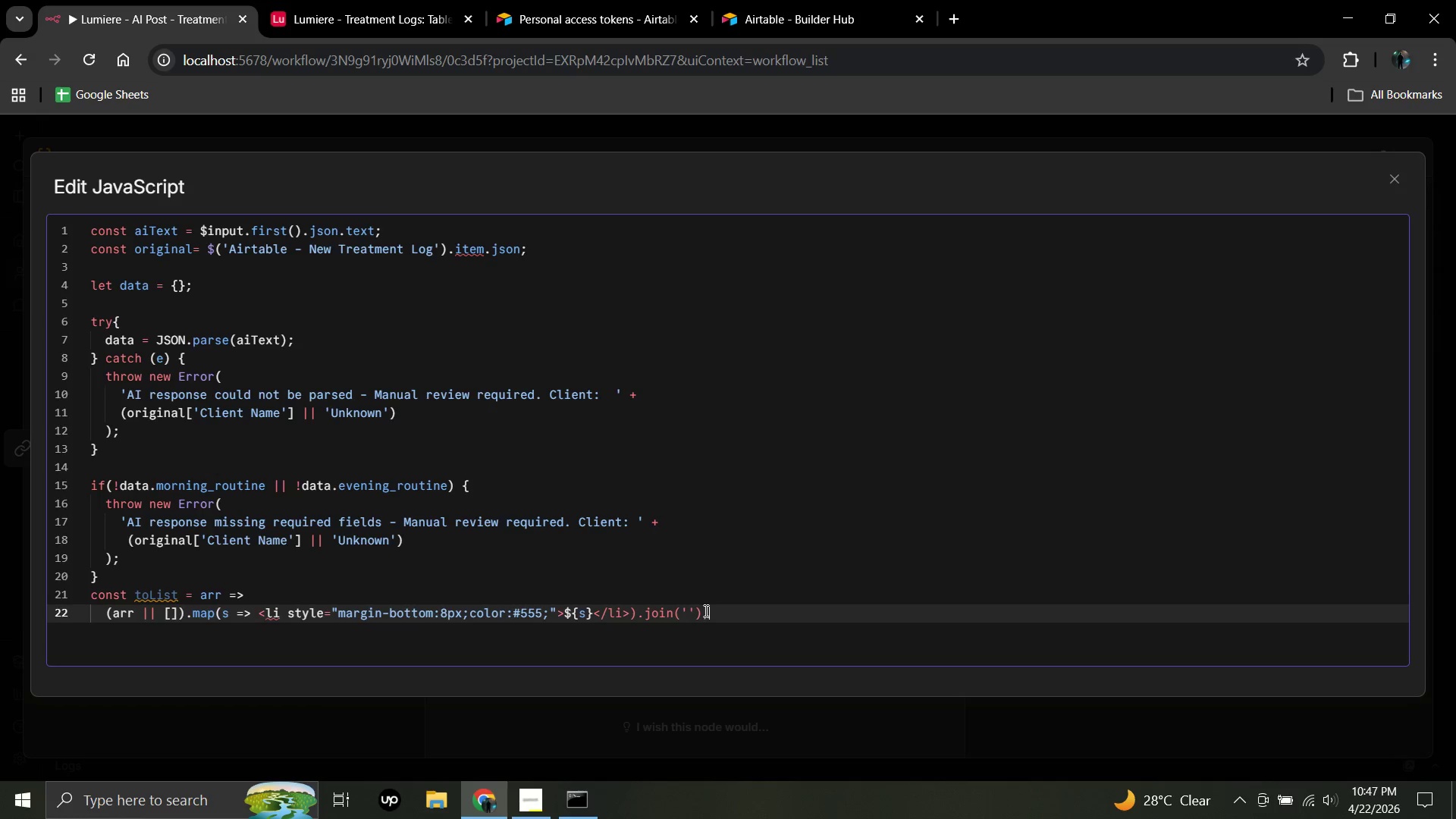 
key(Enter)
 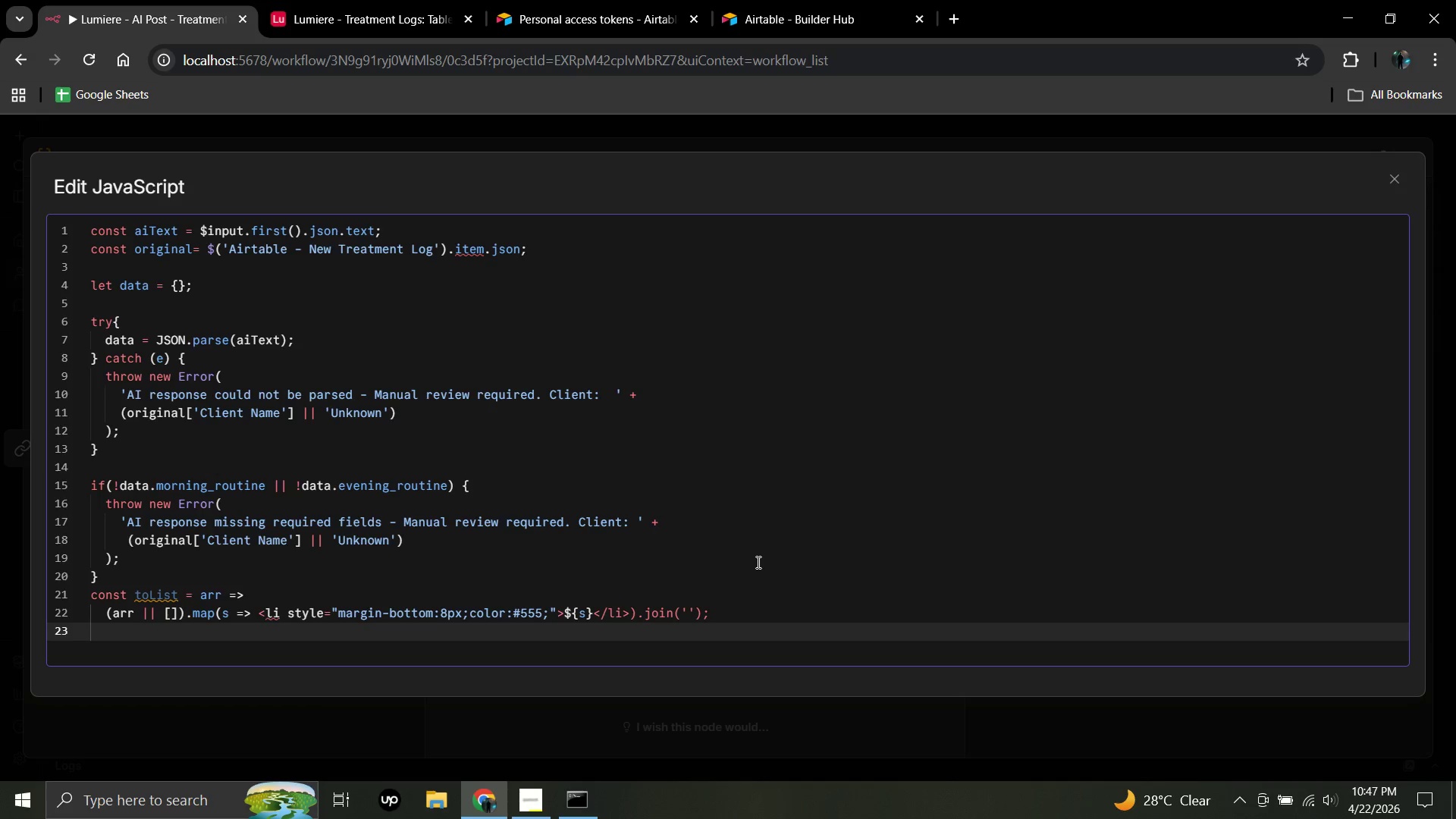 
wait(5.51)
 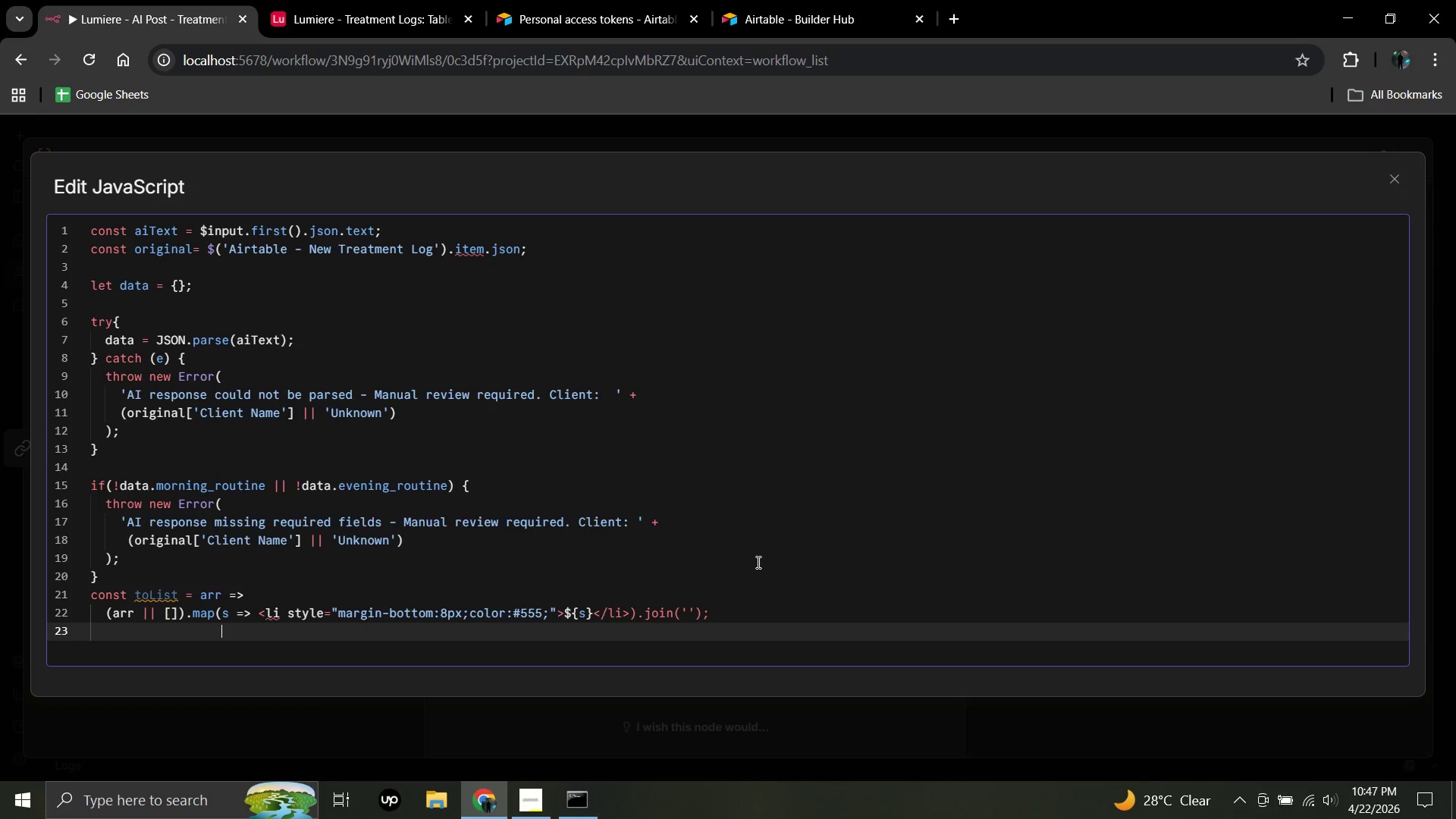 
key(Enter)
 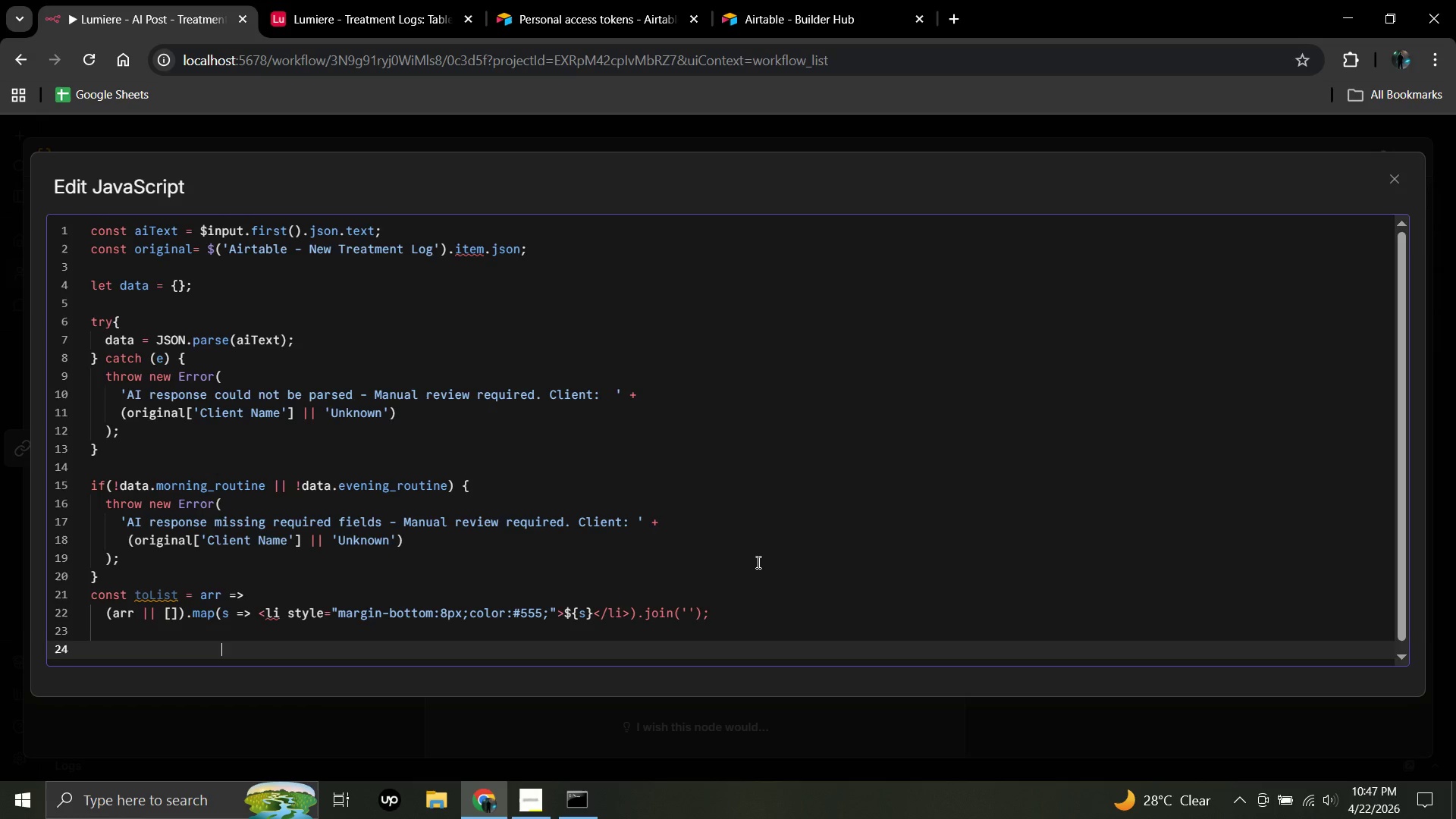 
key(Backspace)
key(Backspace)
key(Backspace)
key(Backspace)
key(Backspace)
key(Backspace)
key(Backspace)
key(Backspace)
key(Backspace)
type(return [)
 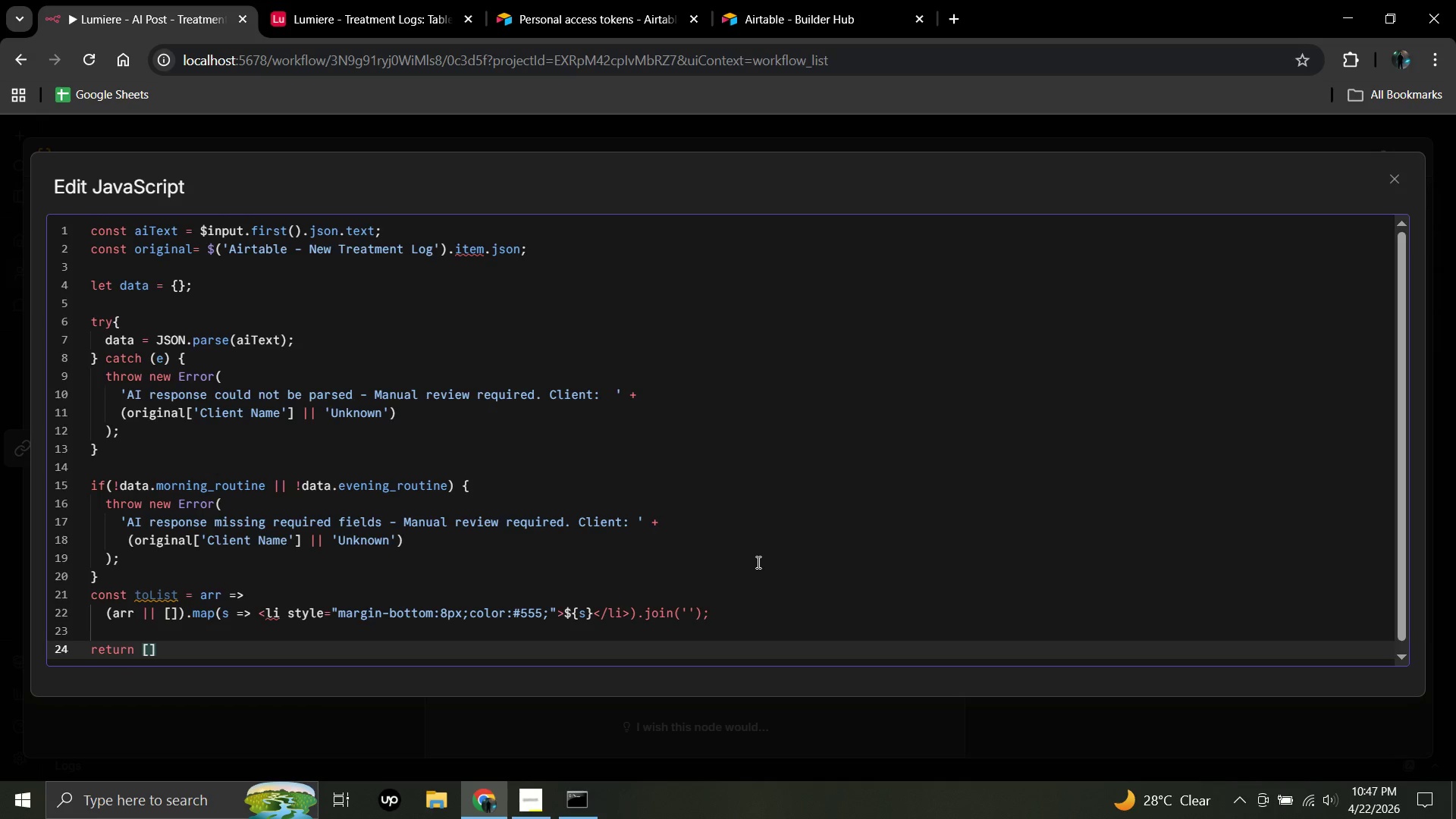 
key(Shift+BracketLeft)
 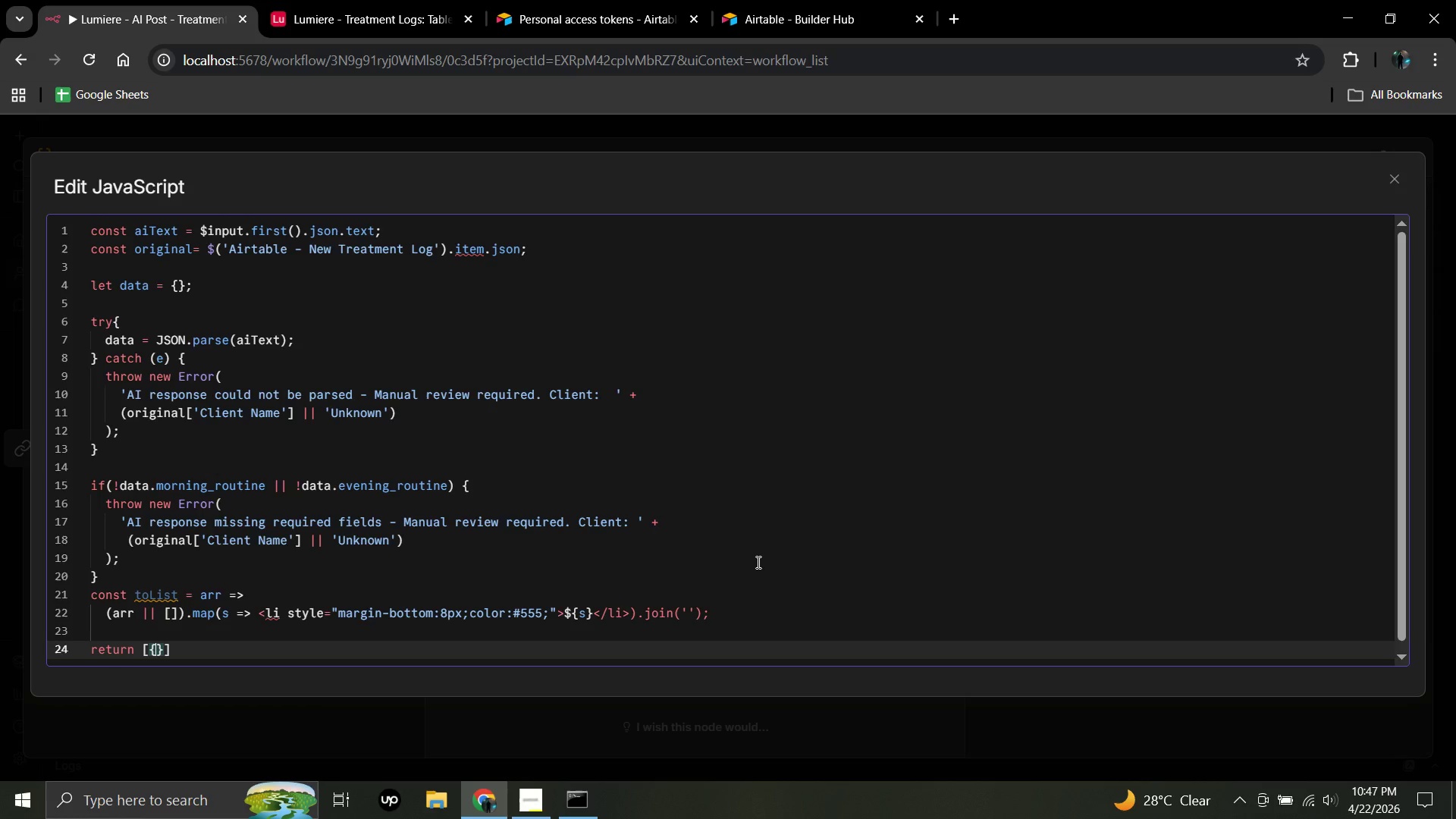 
key(Space)
 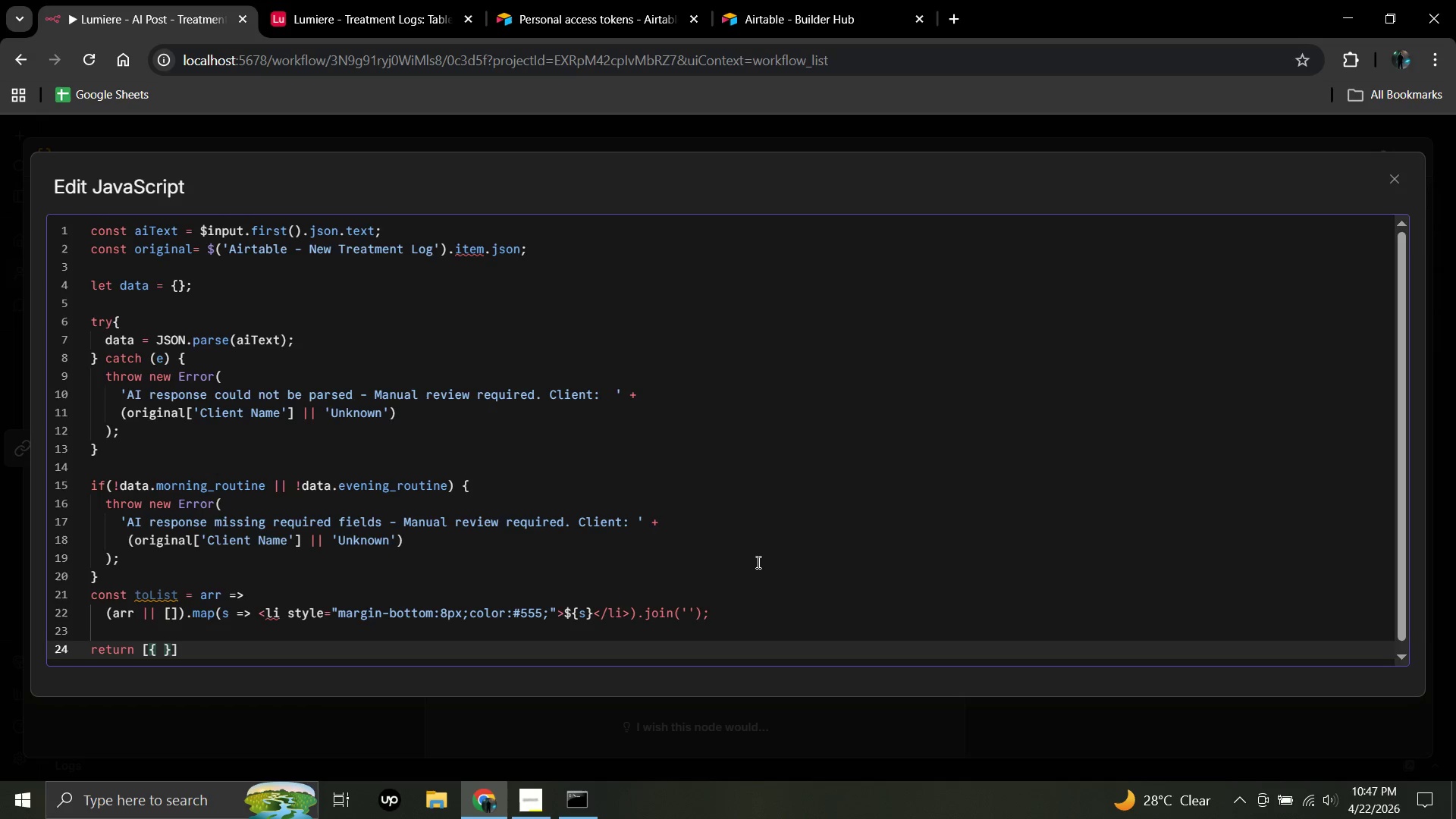 
key(Enter)
 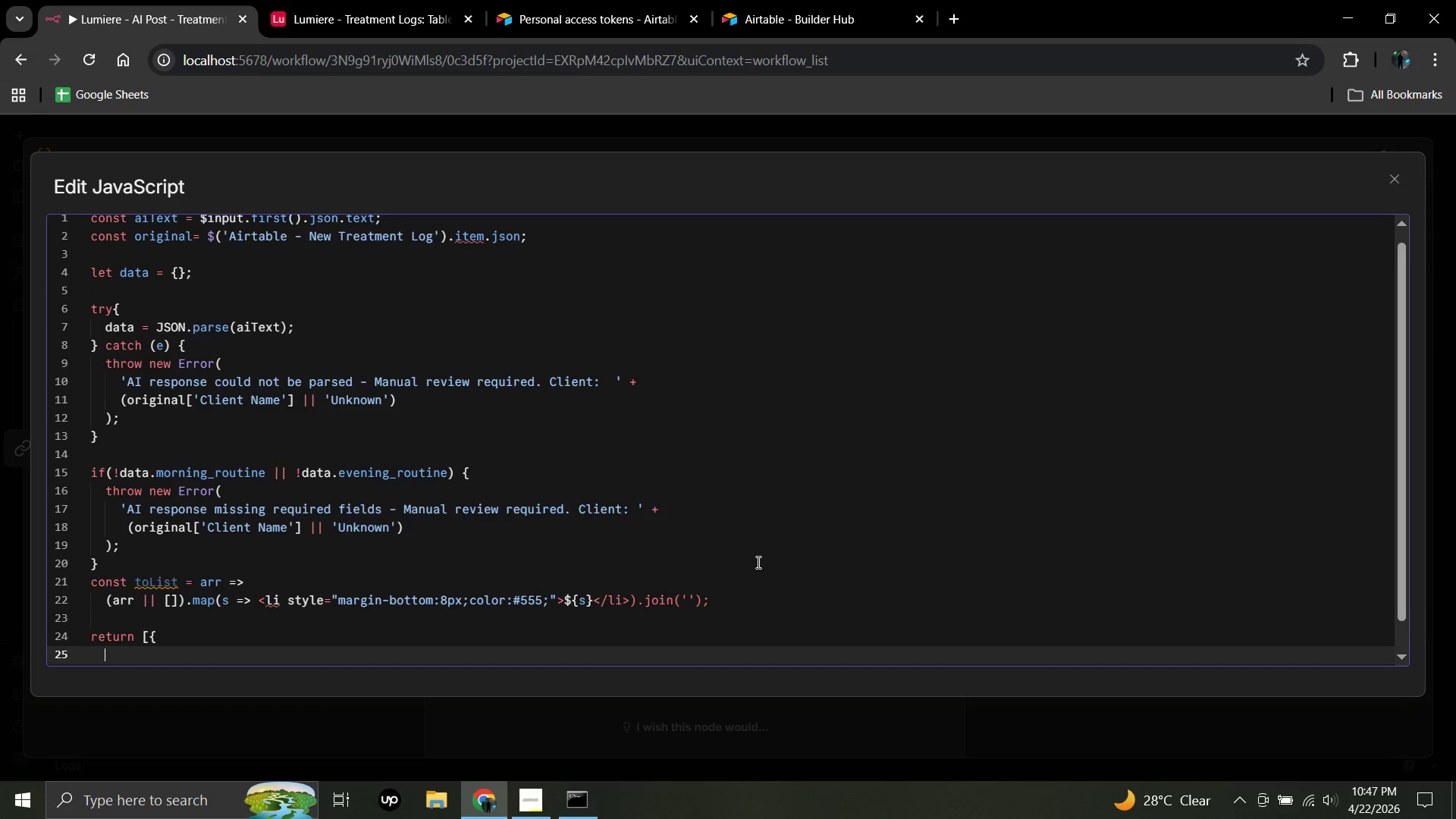 
wait(5.03)
 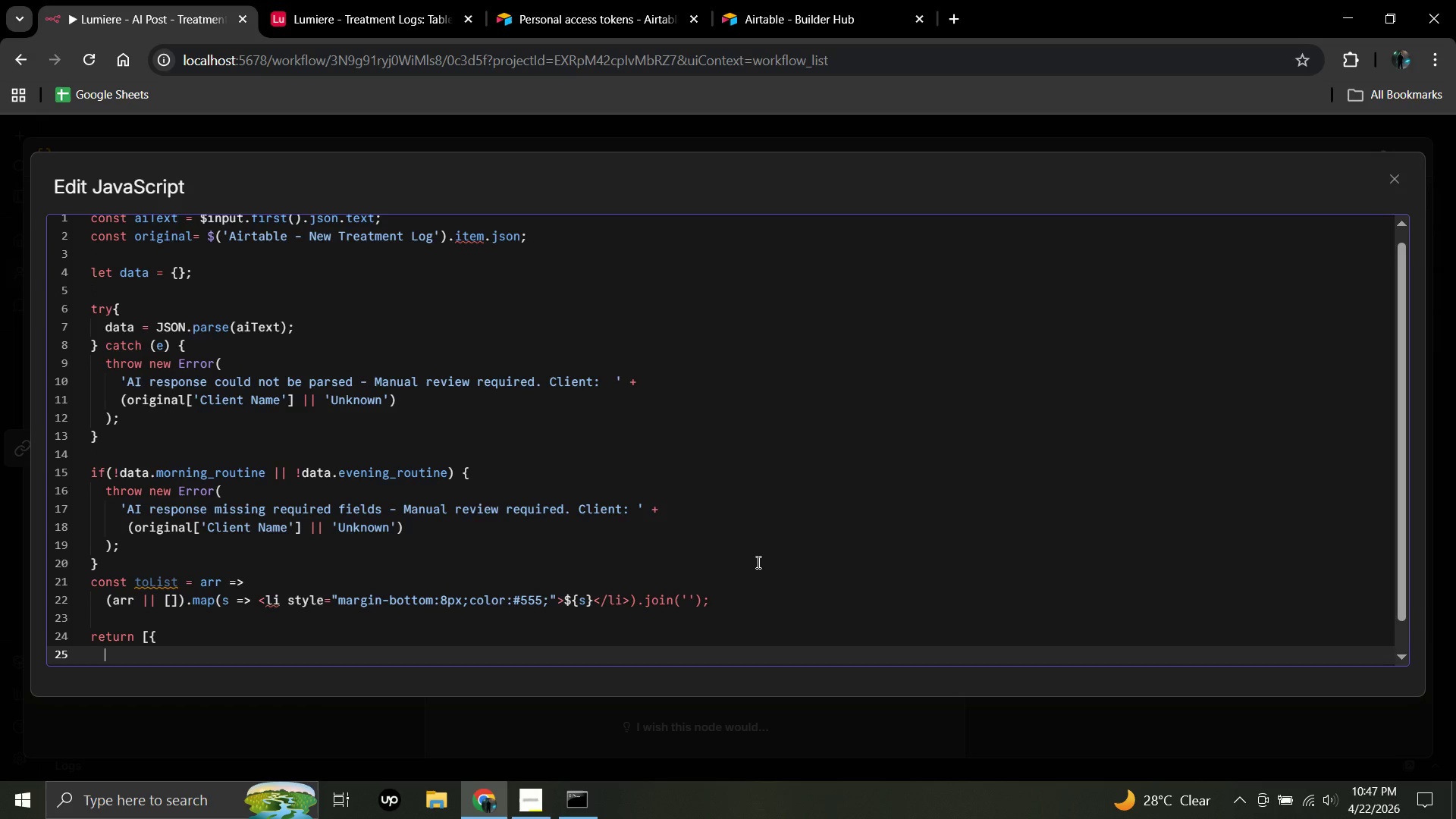 
type(json: {)
 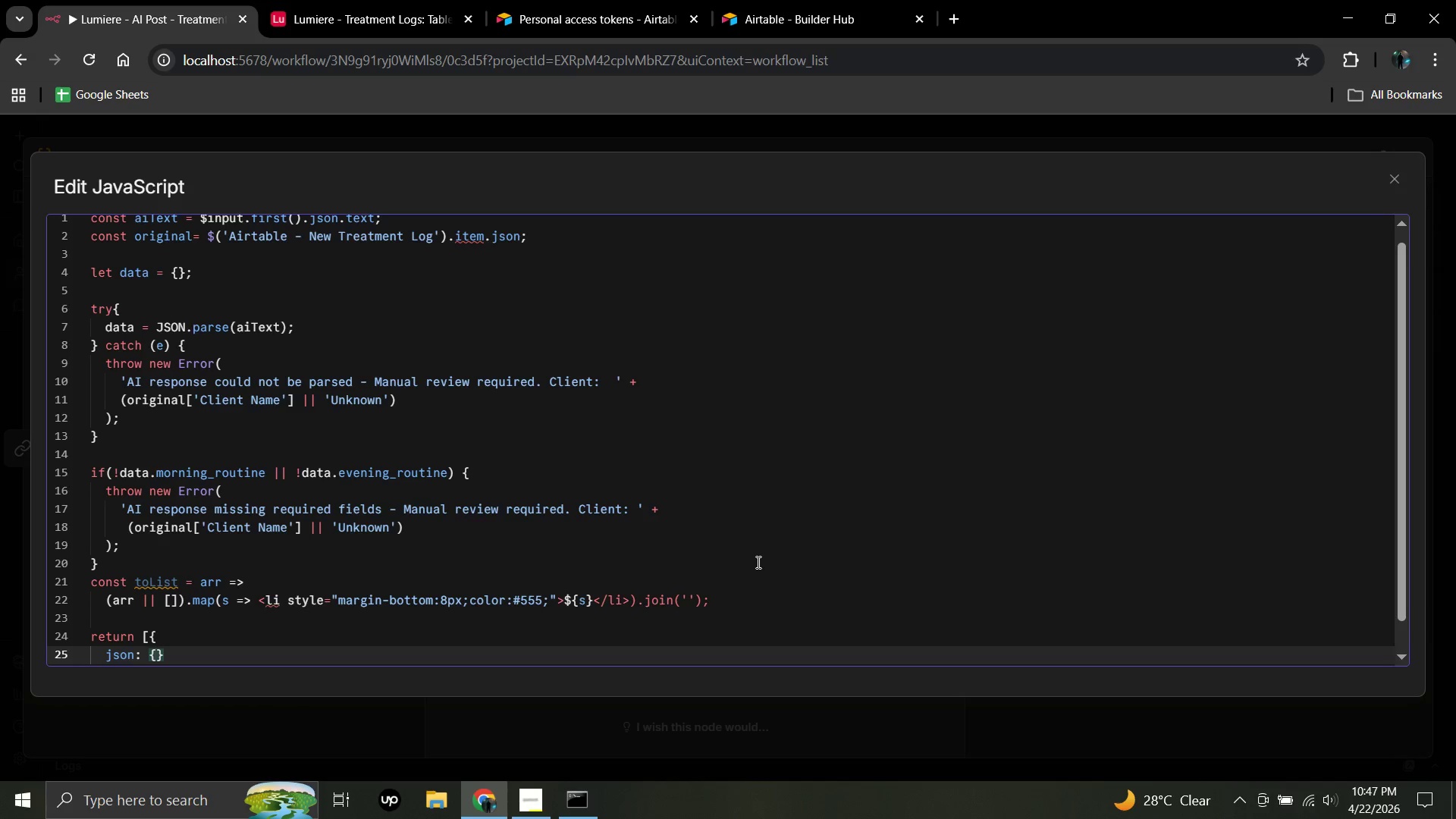 
key(Enter)
 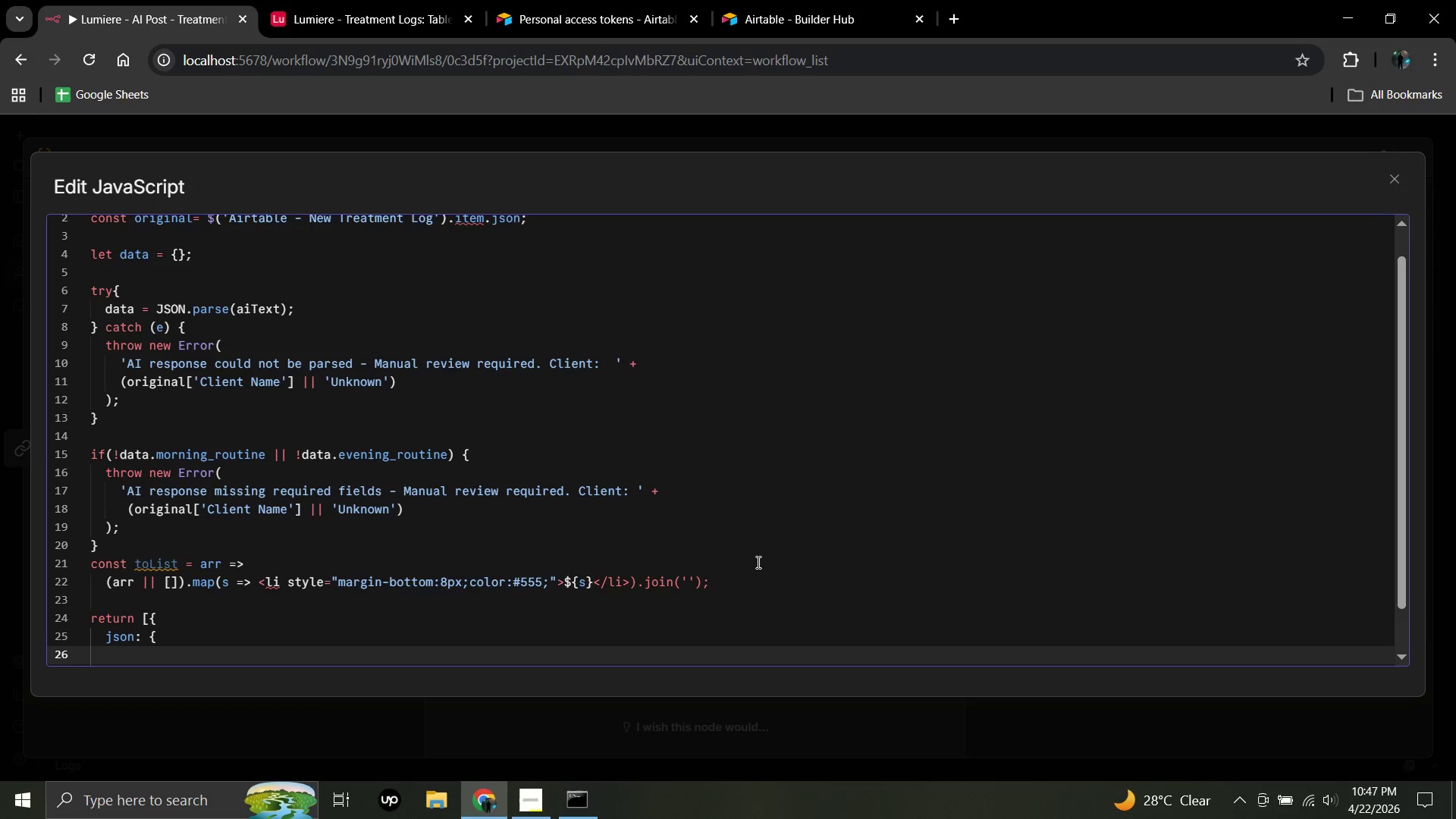 
wait(8.92)
 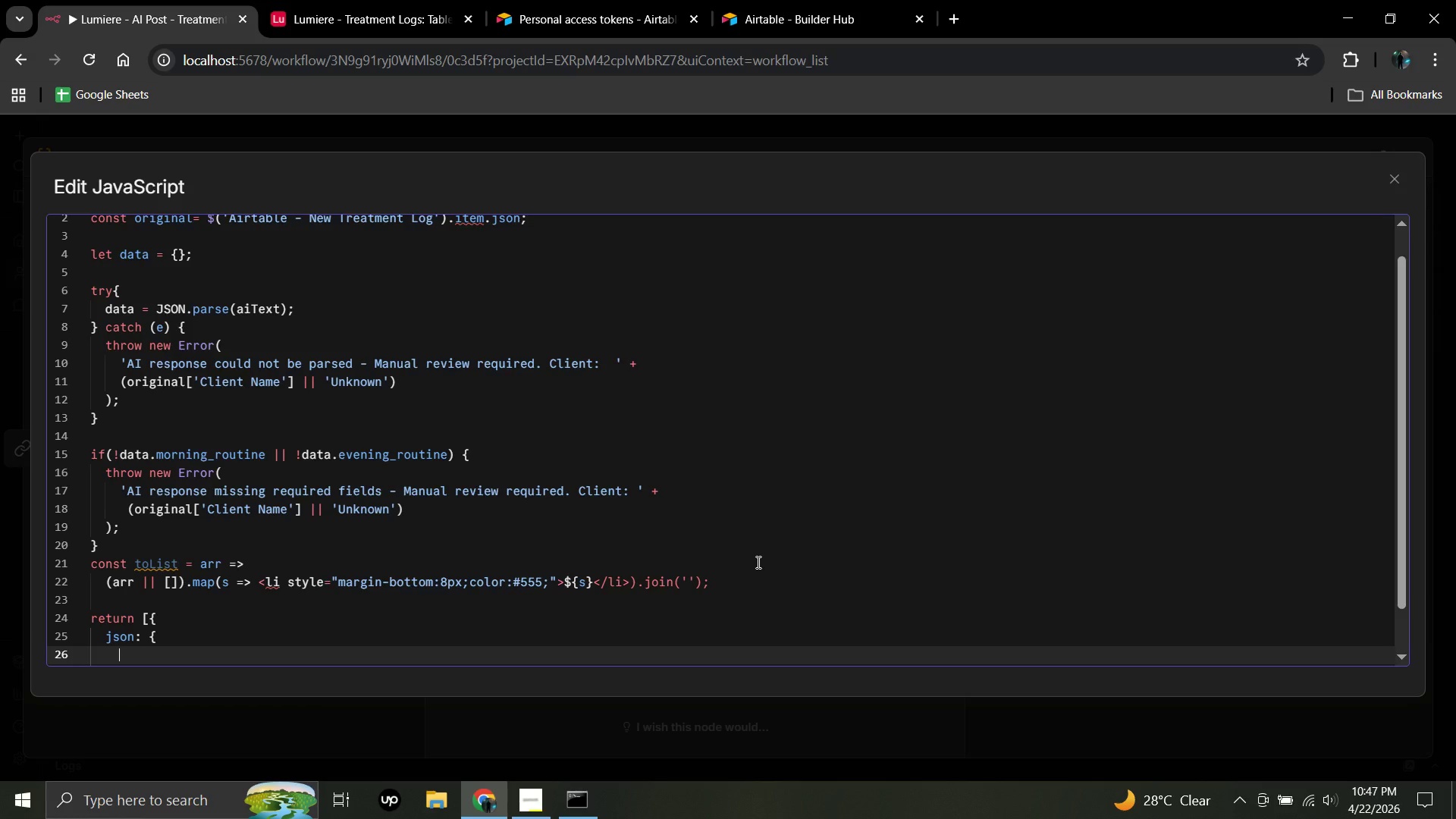 
type(Client_name:          original)
 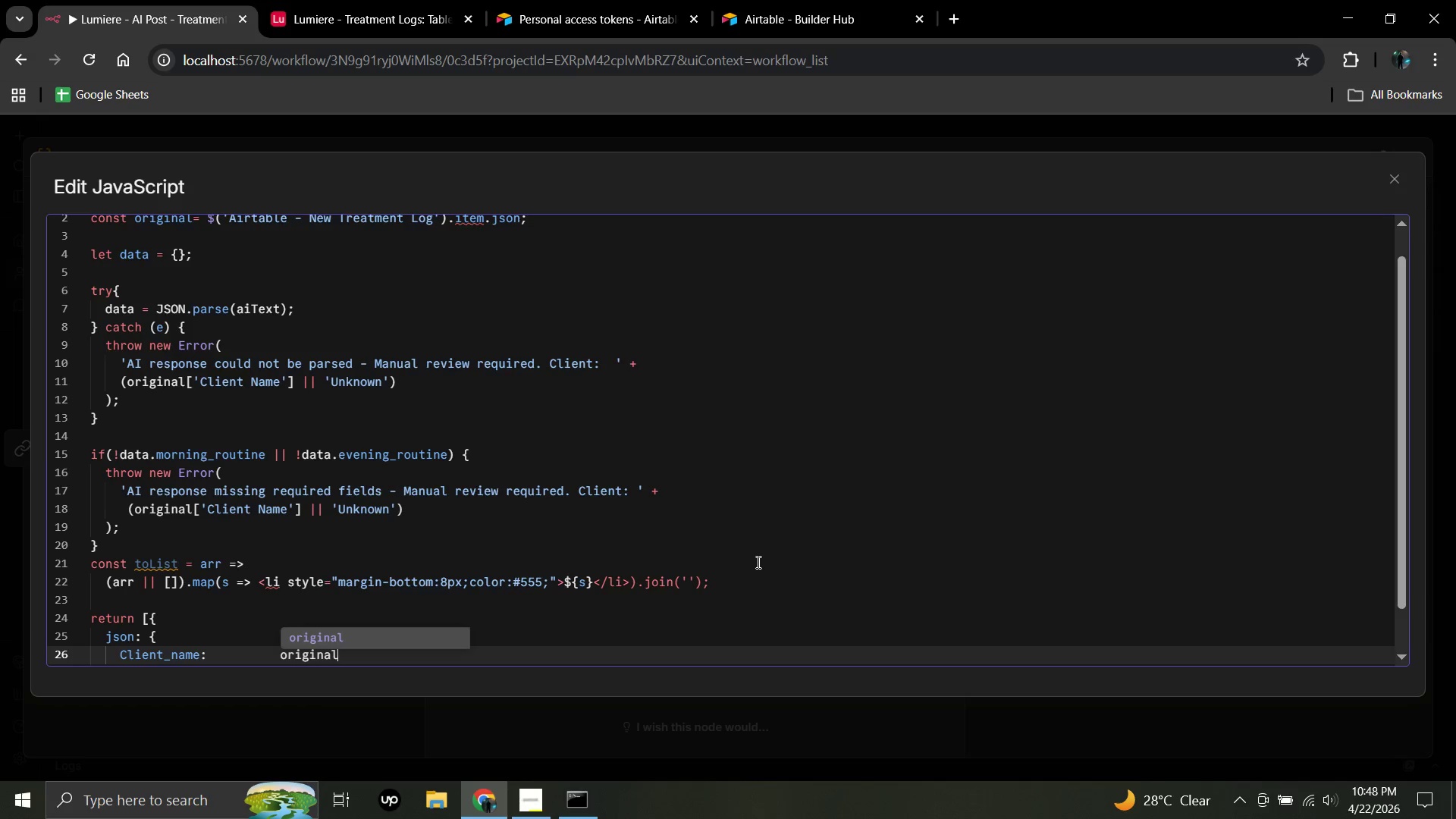 
wait(5.48)
 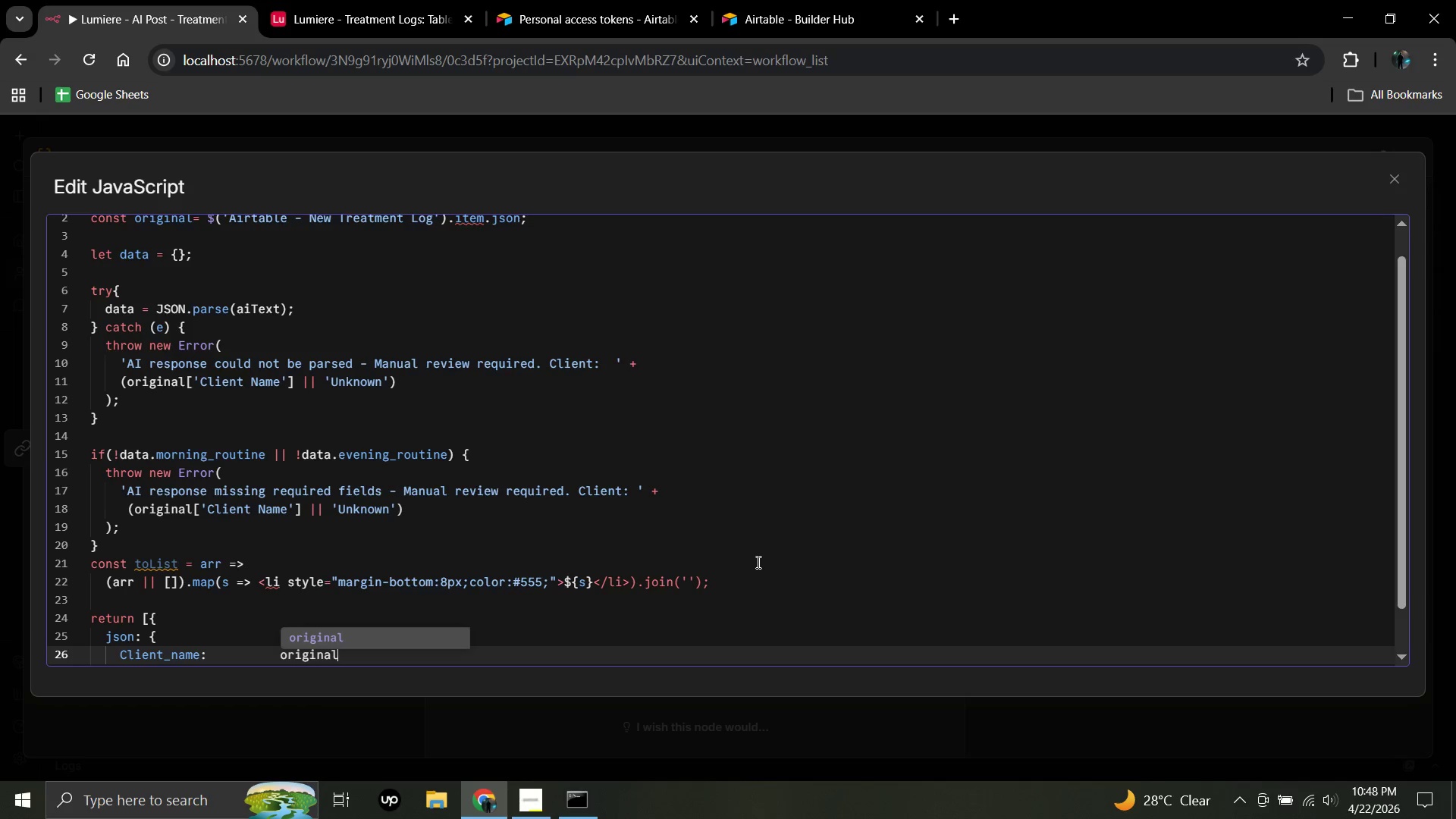 
key(Shift+BracketLeft)
 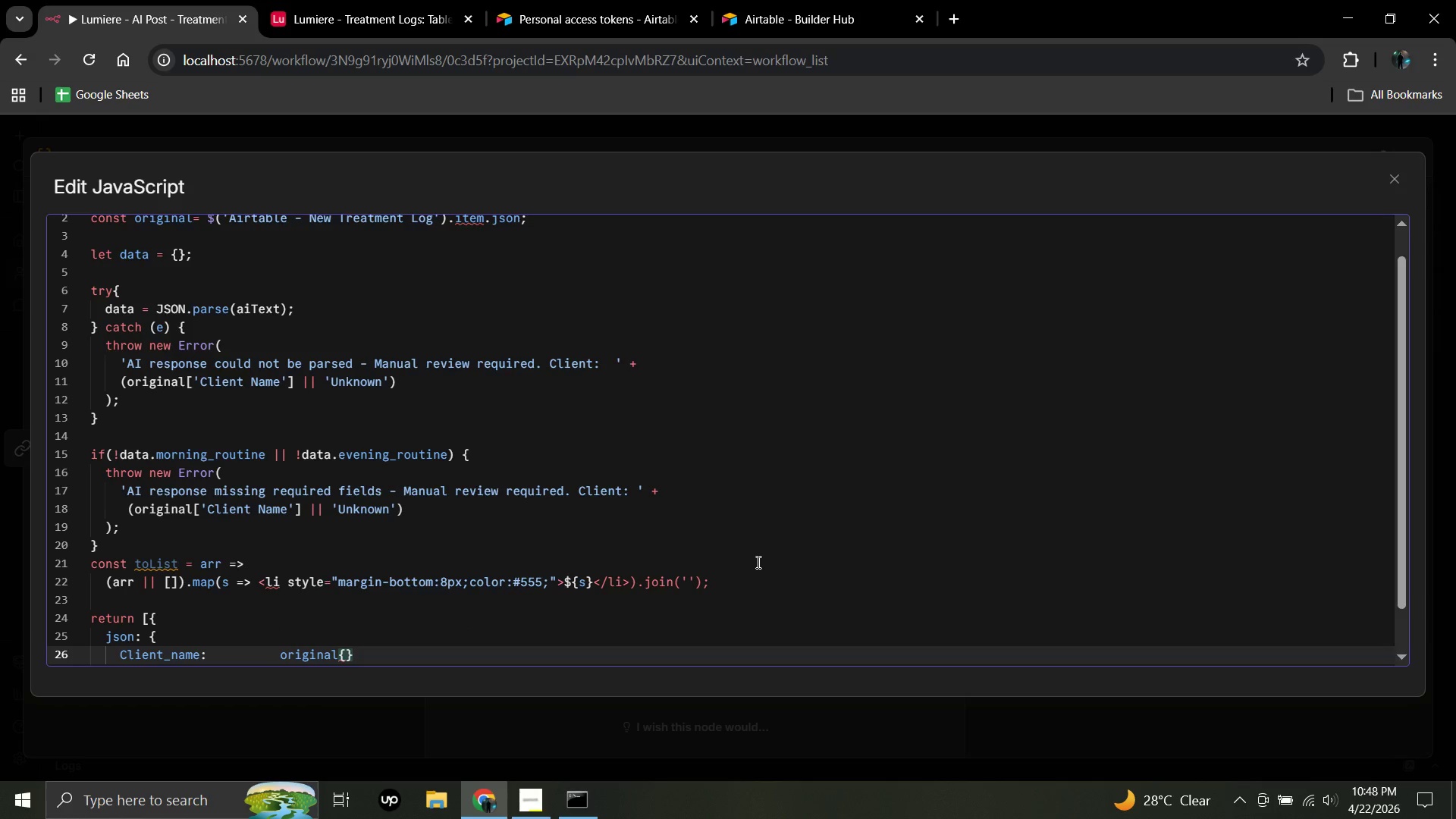 
key(Backspace)
 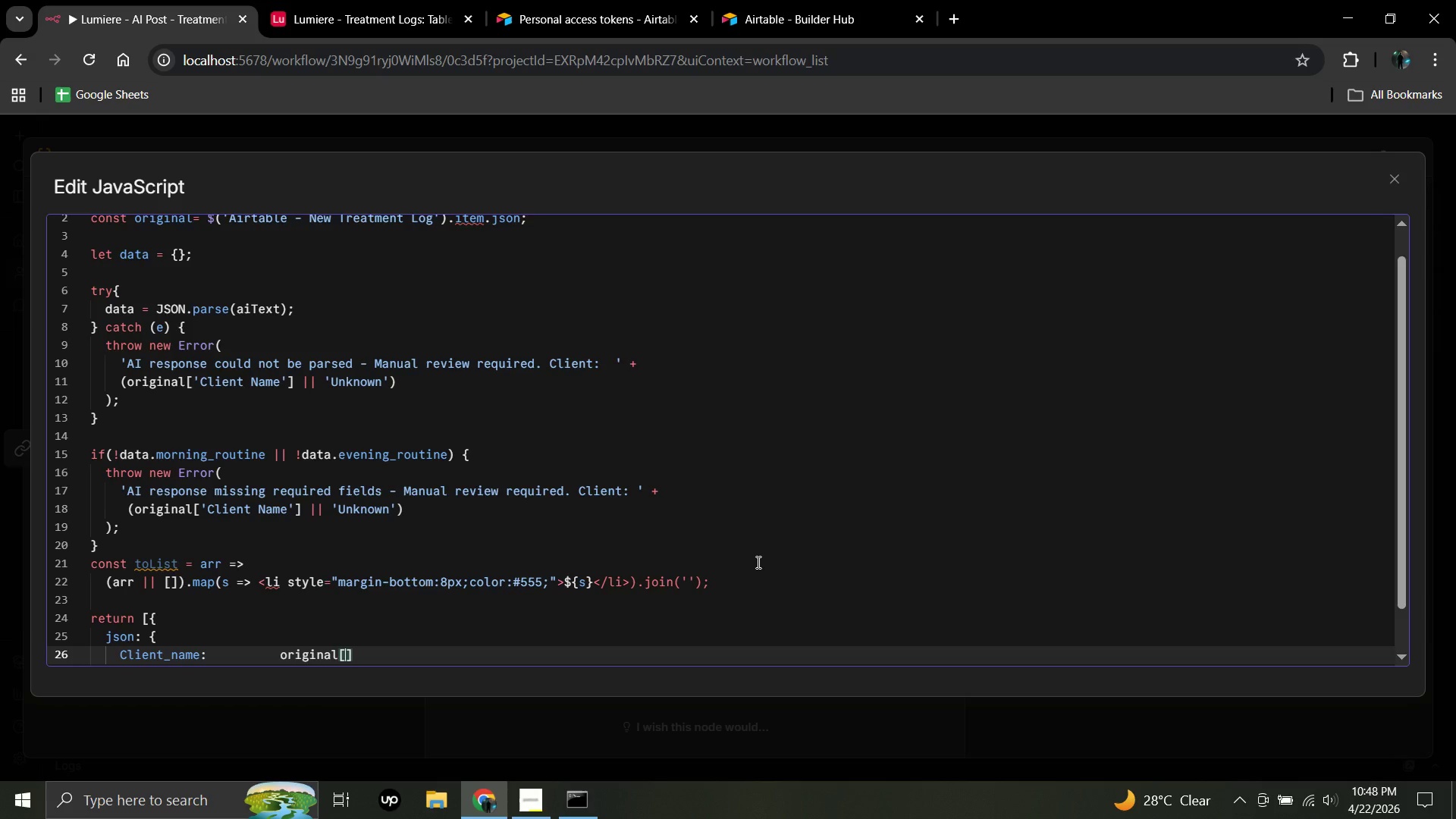 
key(BracketLeft)
 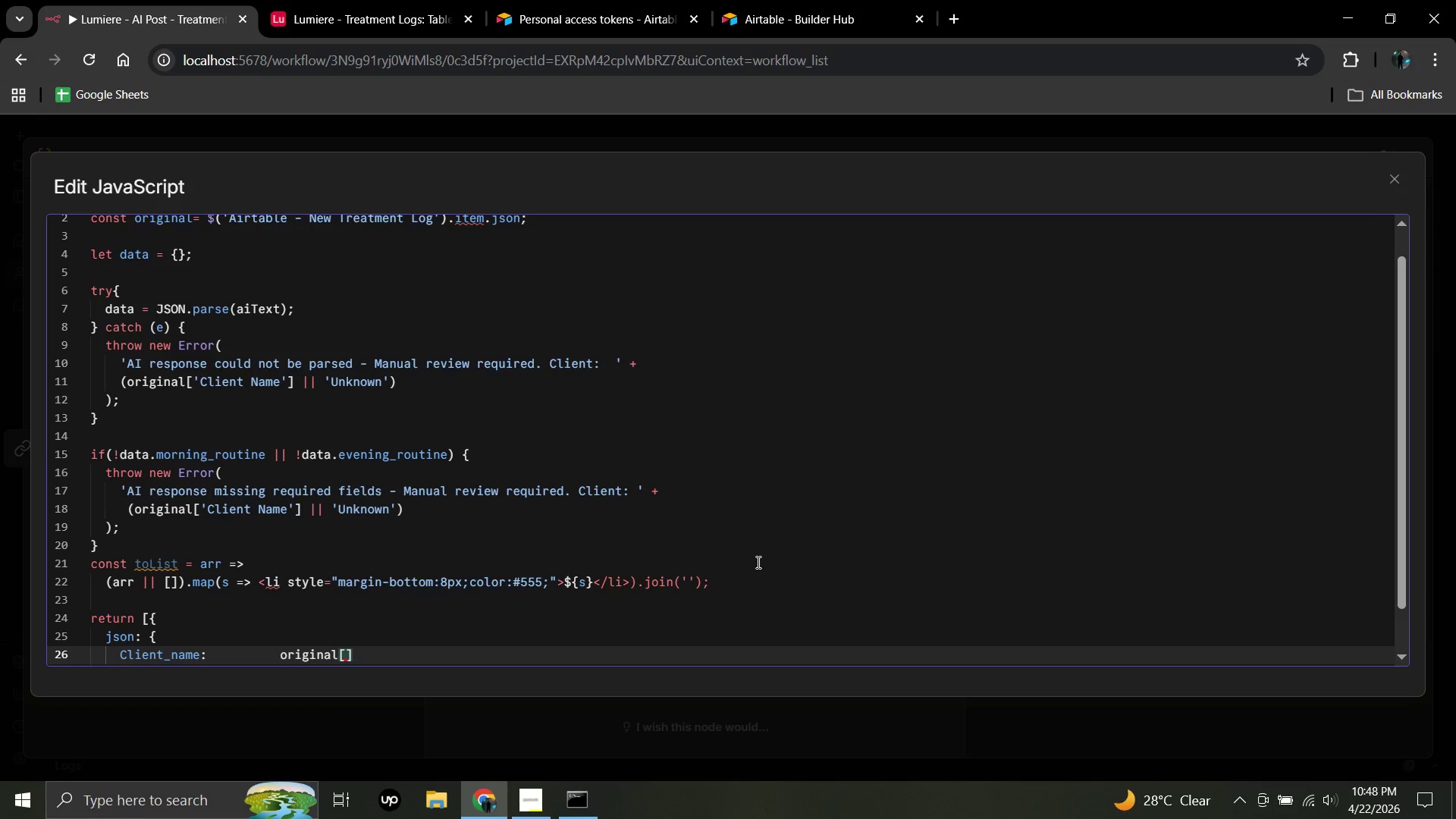 
key(Quote)
 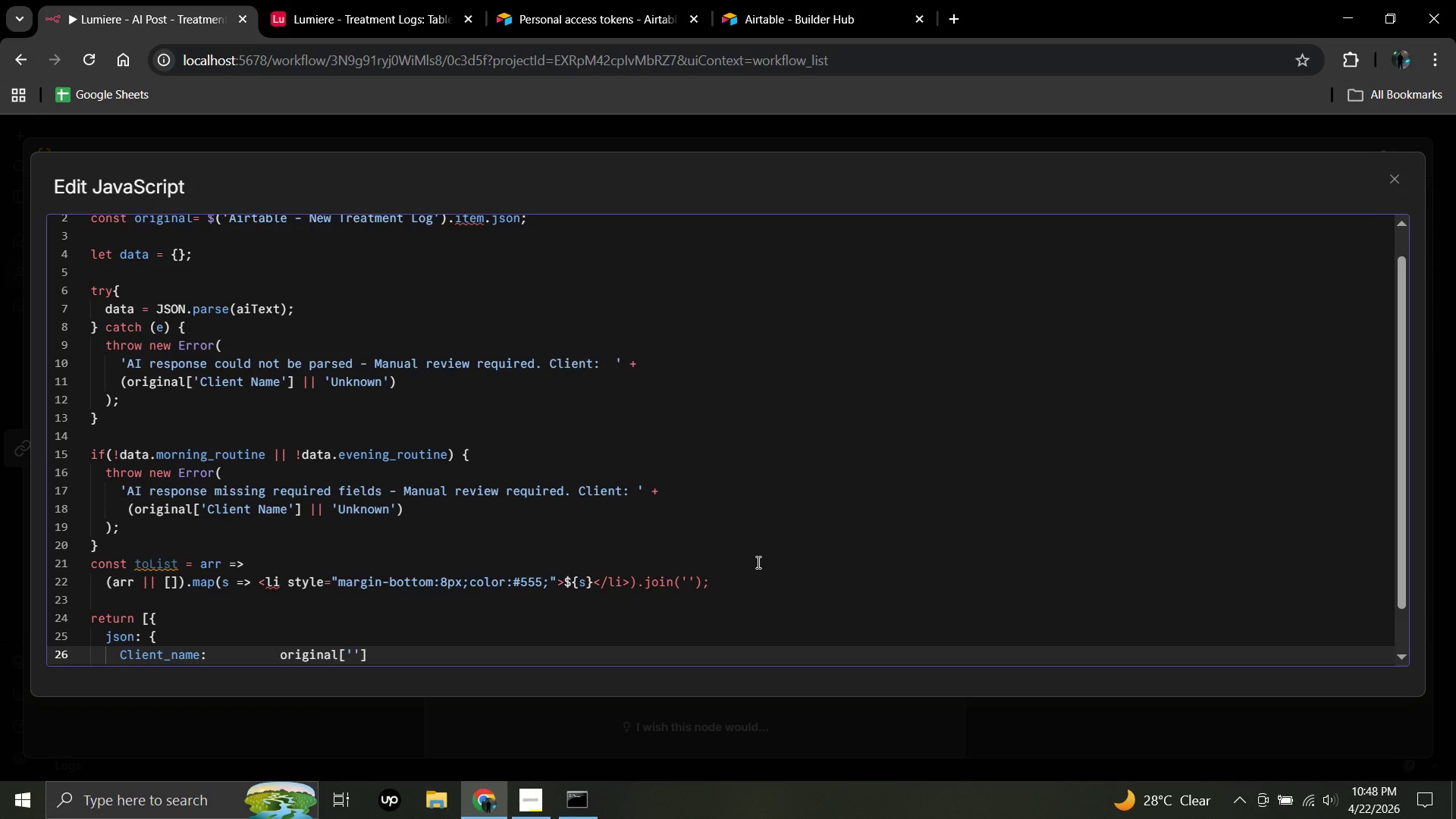 
type(Client Name)
 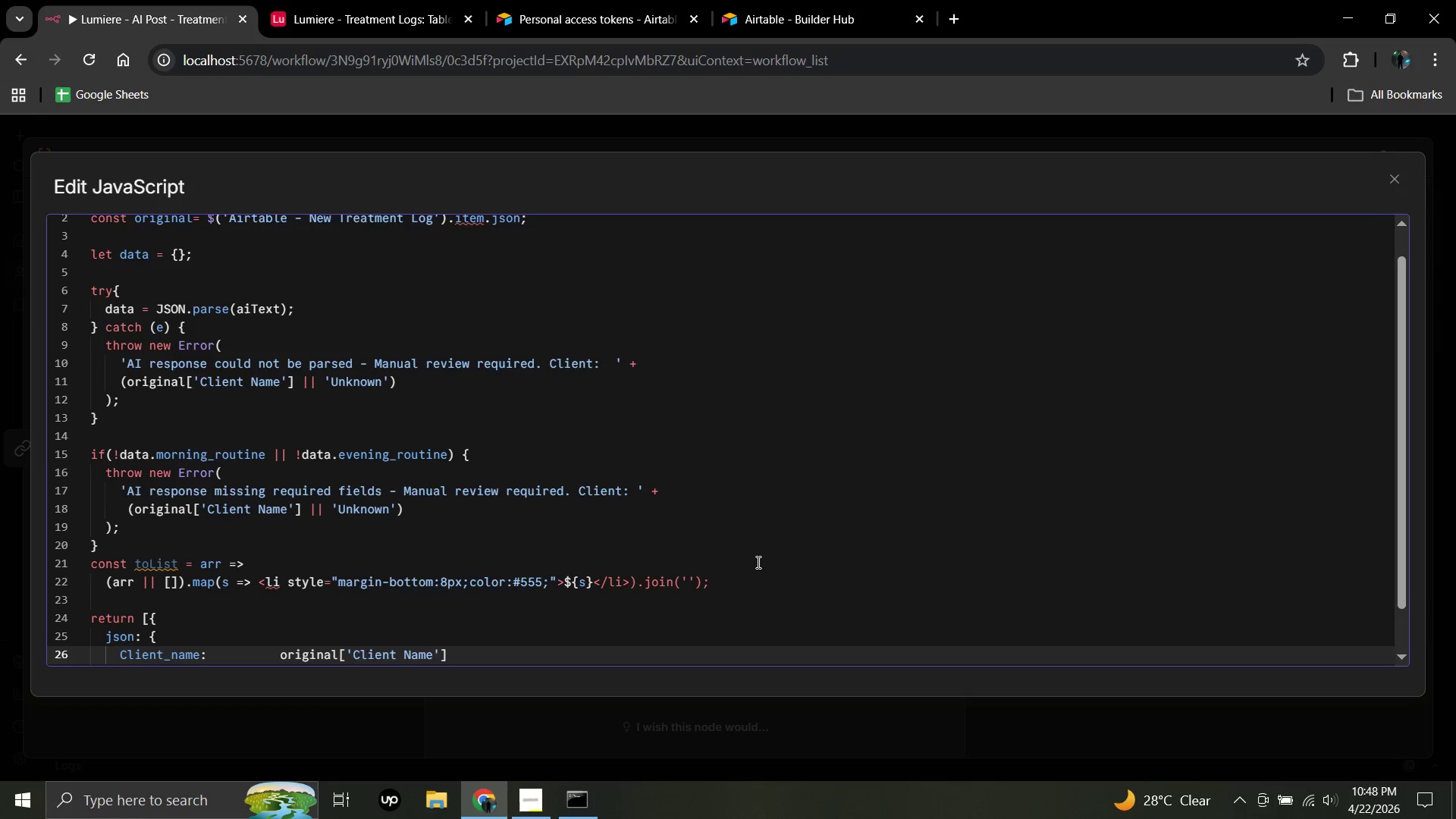 
left_click([455, 648])
 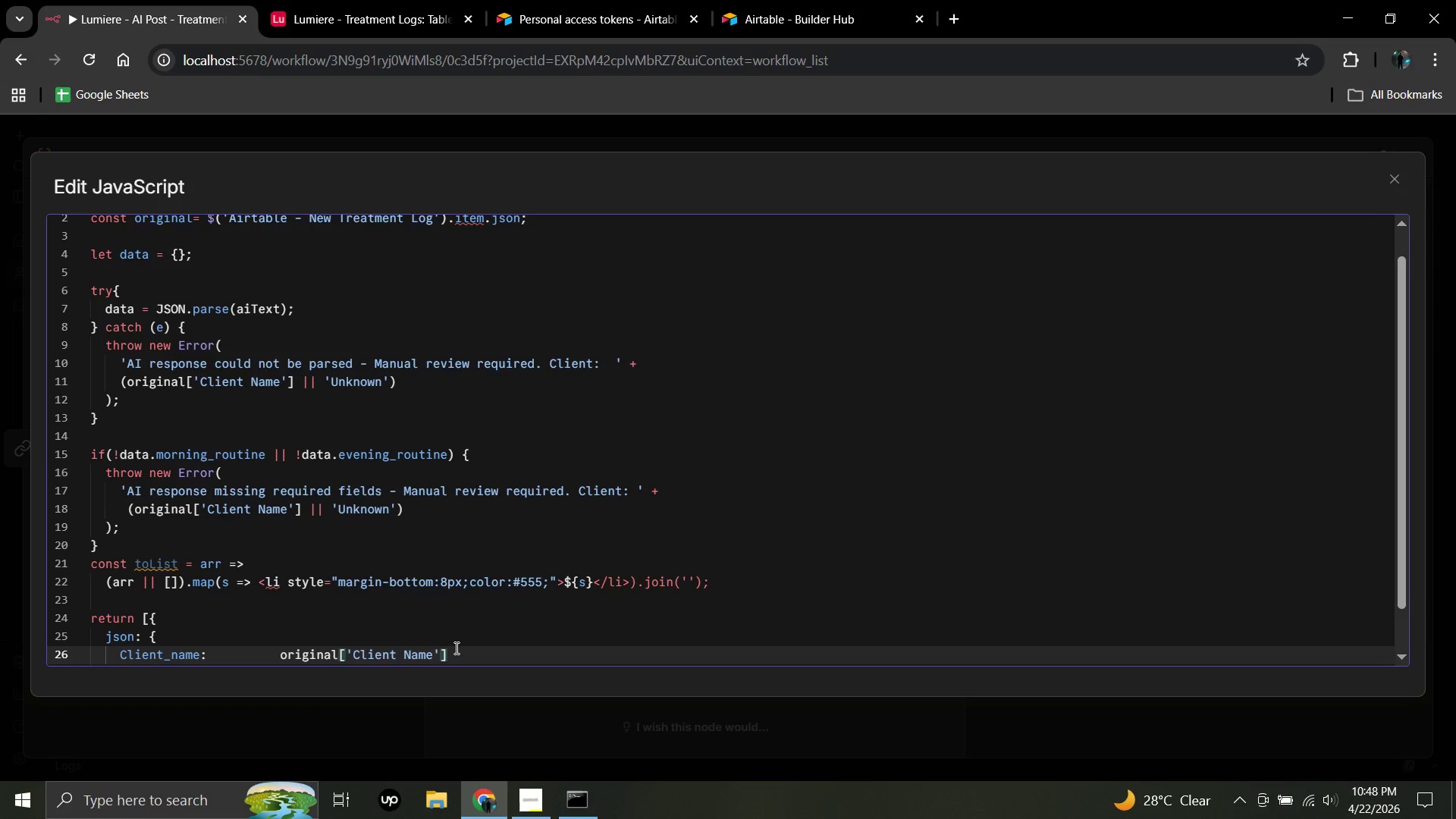 
key(Space)
 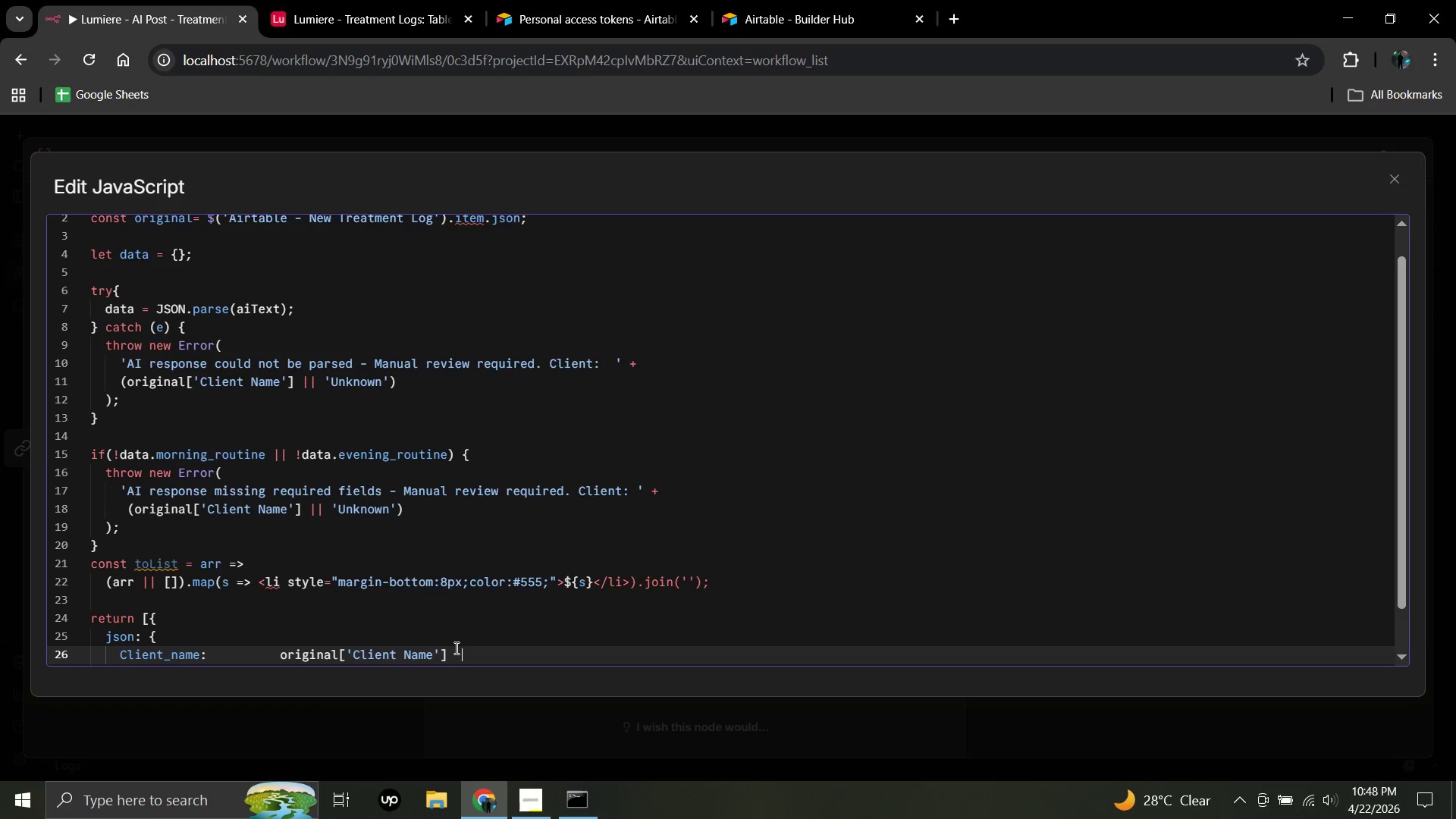 
key(Space)
 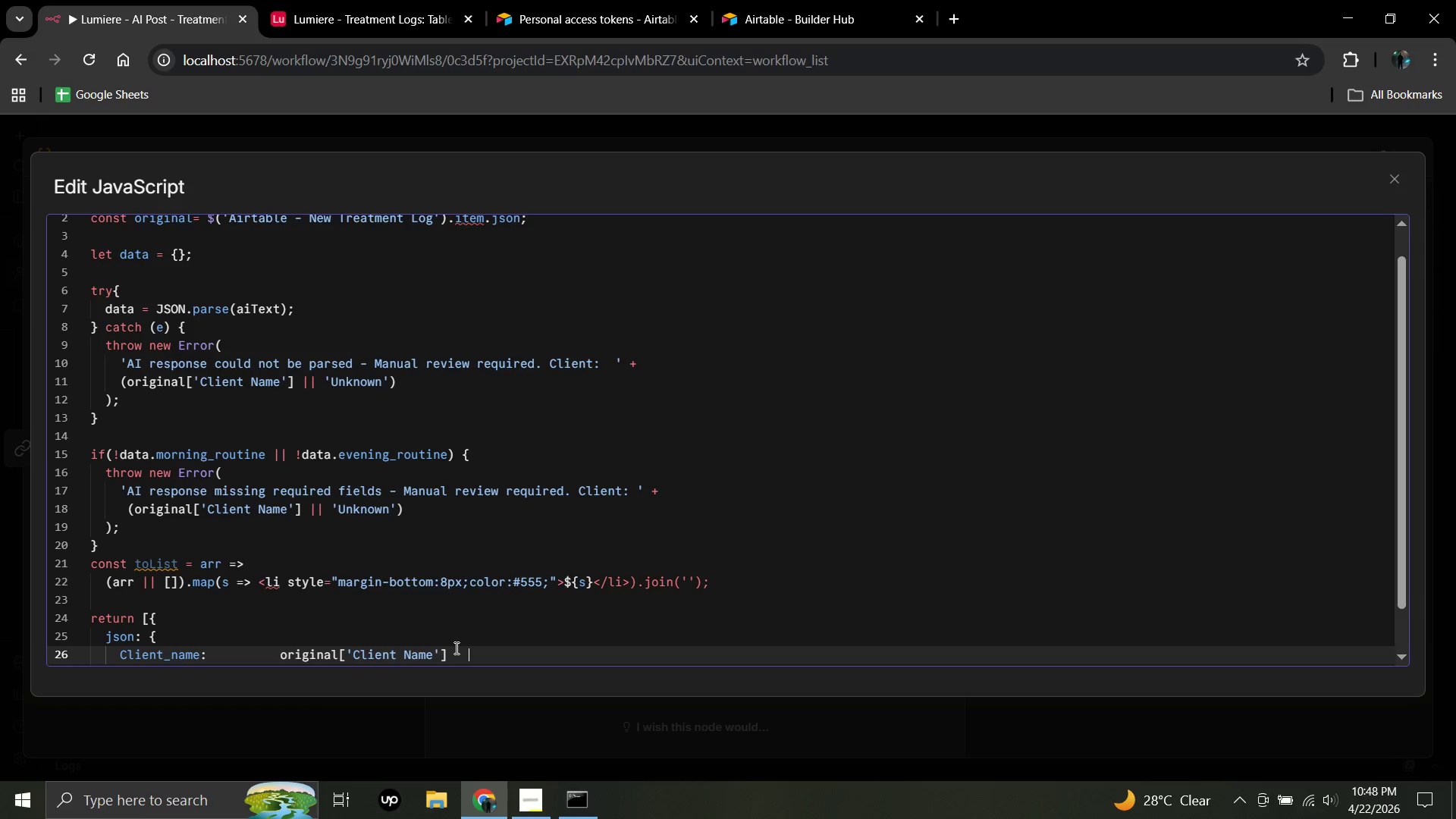 
key(Space)
 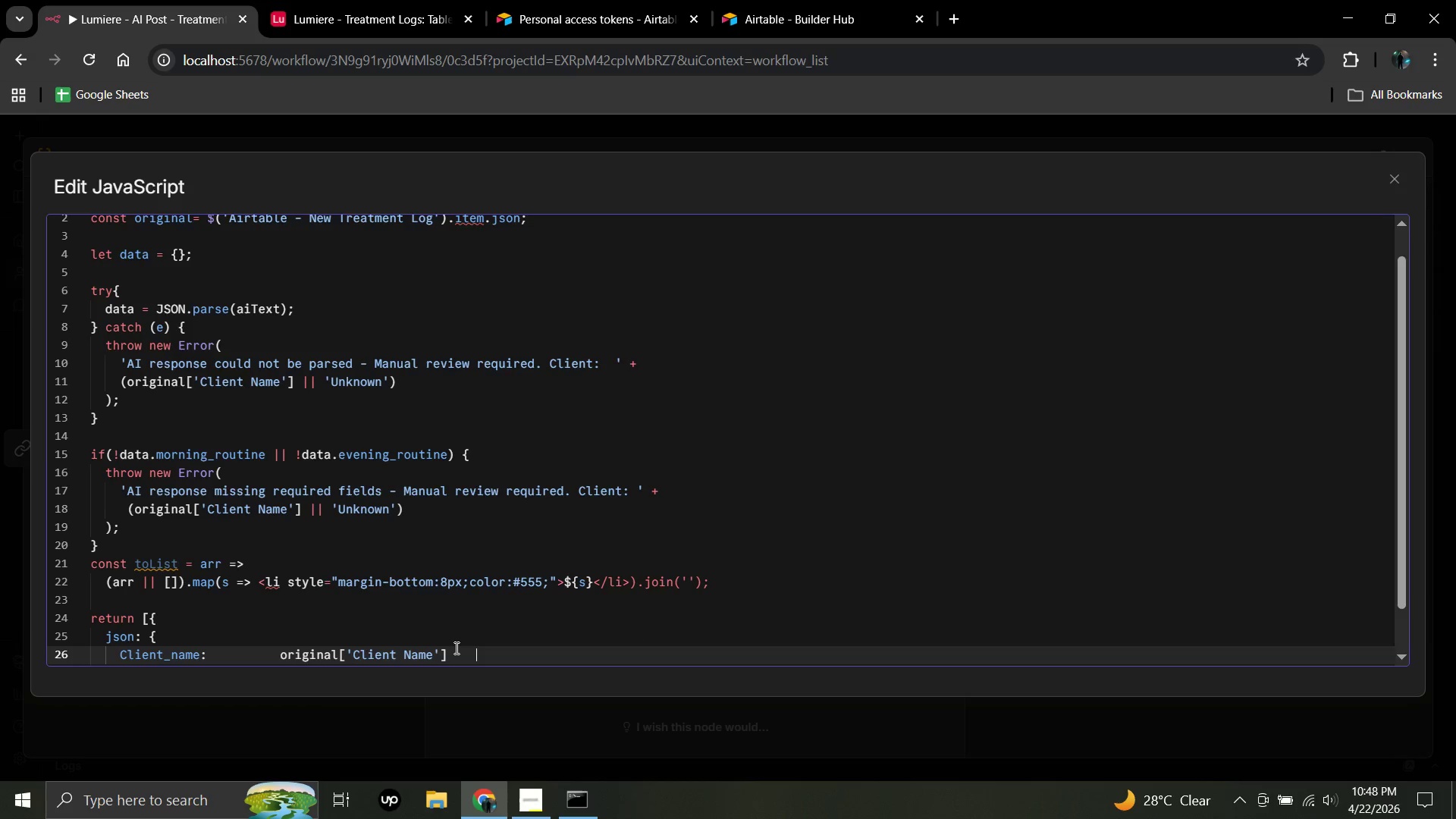 
key(Space)
 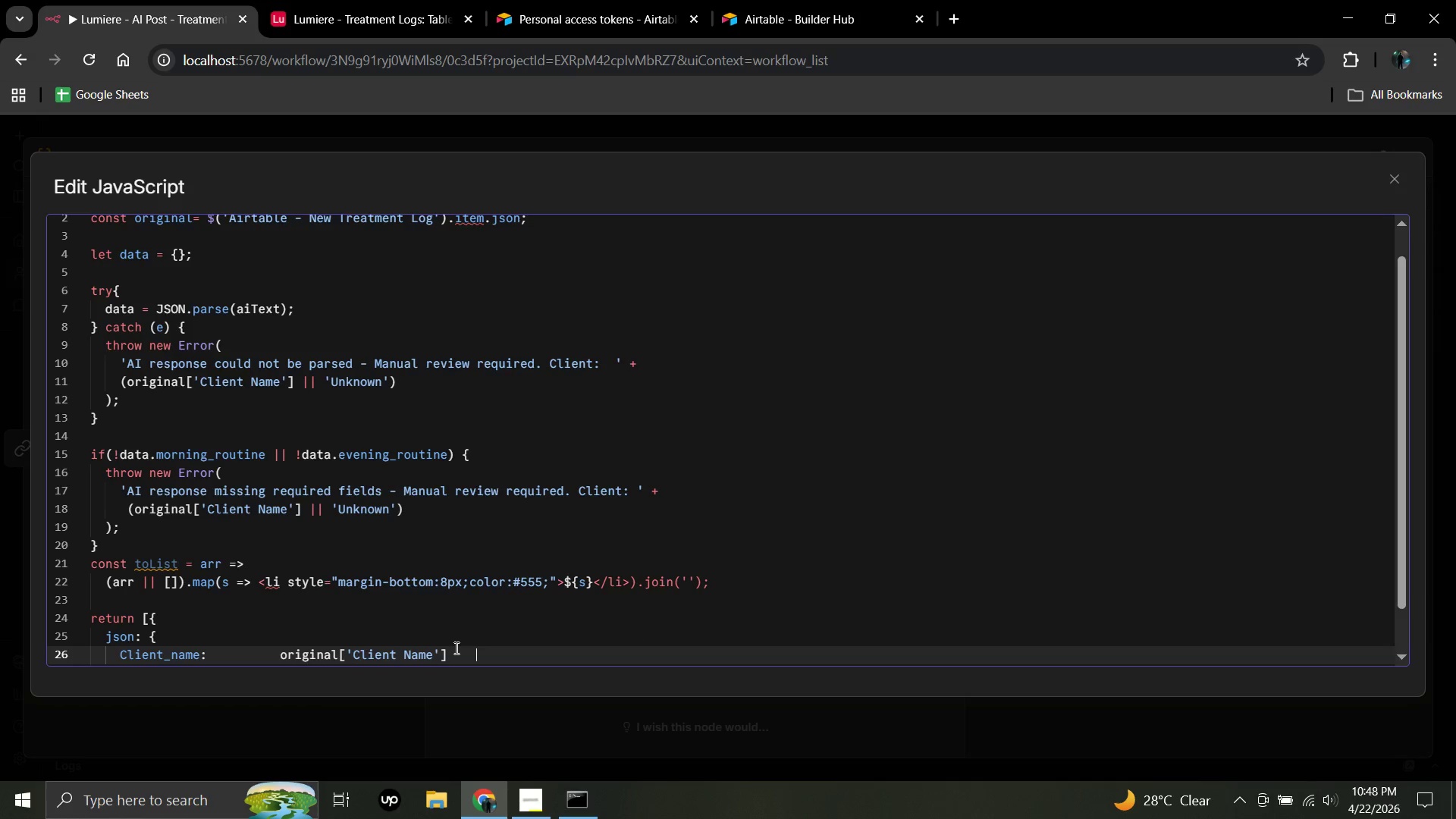 
key(Shift+Backslash)
 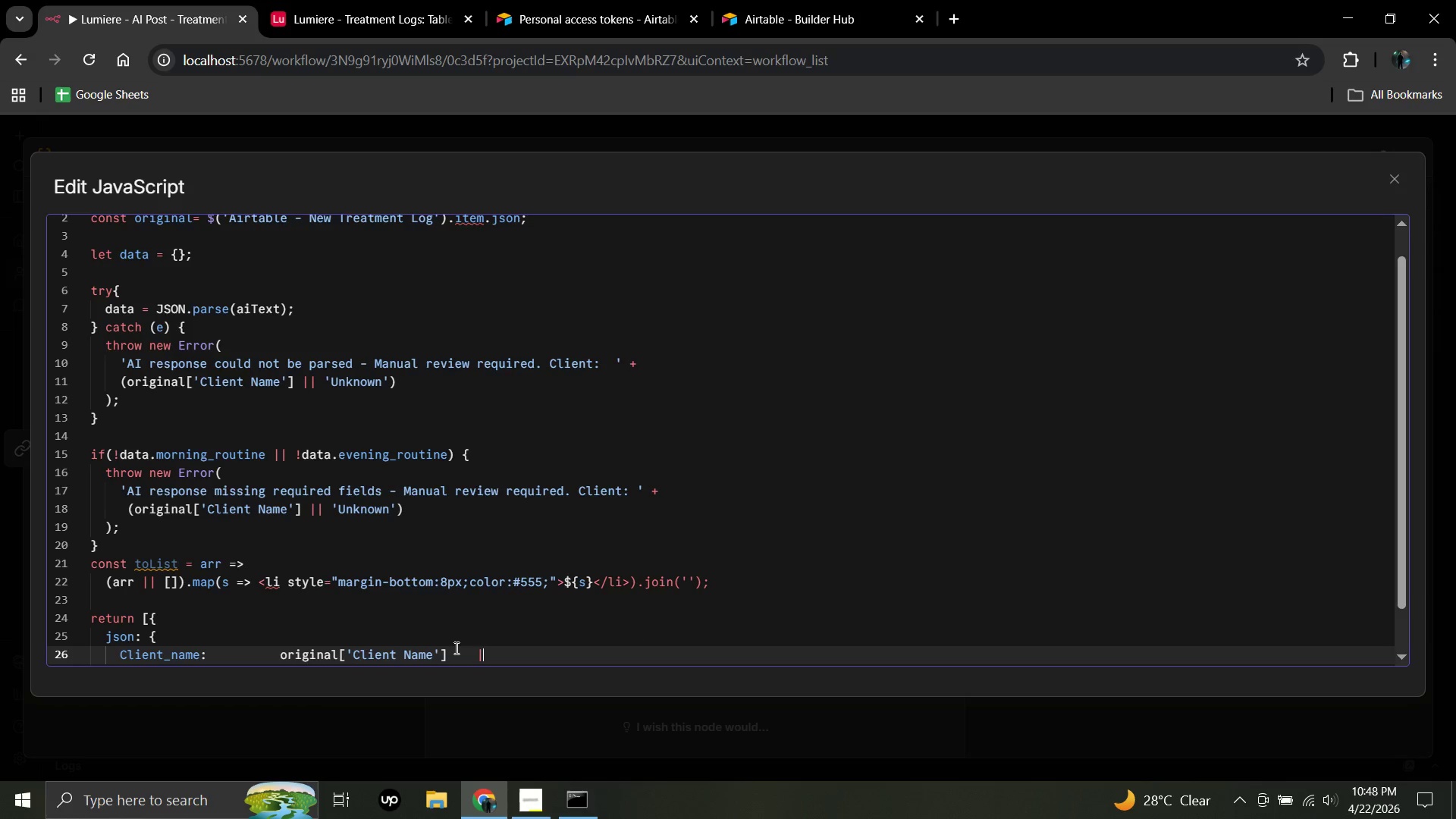 
key(Shift+ShiftRight)
 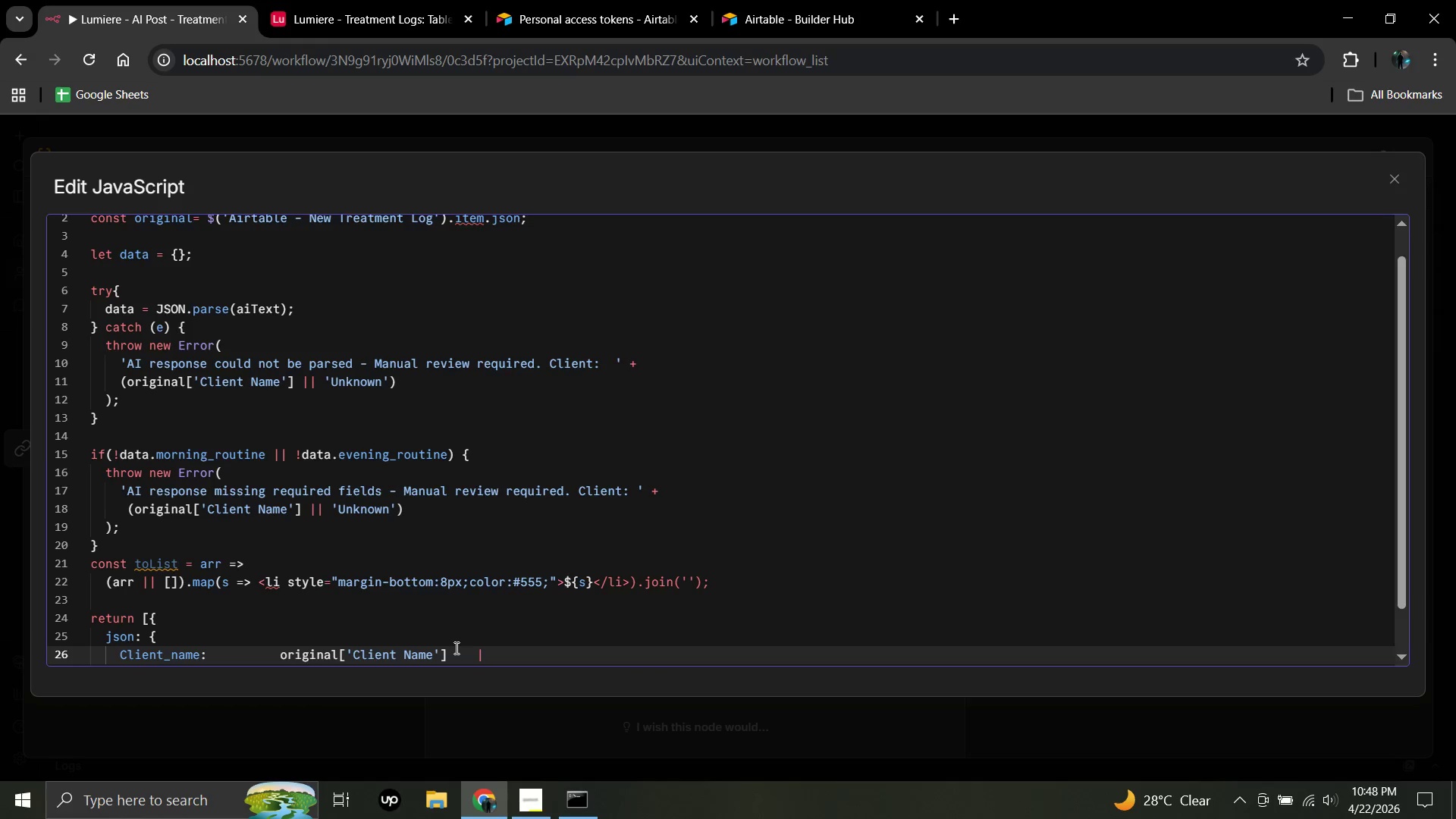 
key(Shift+Backslash)
 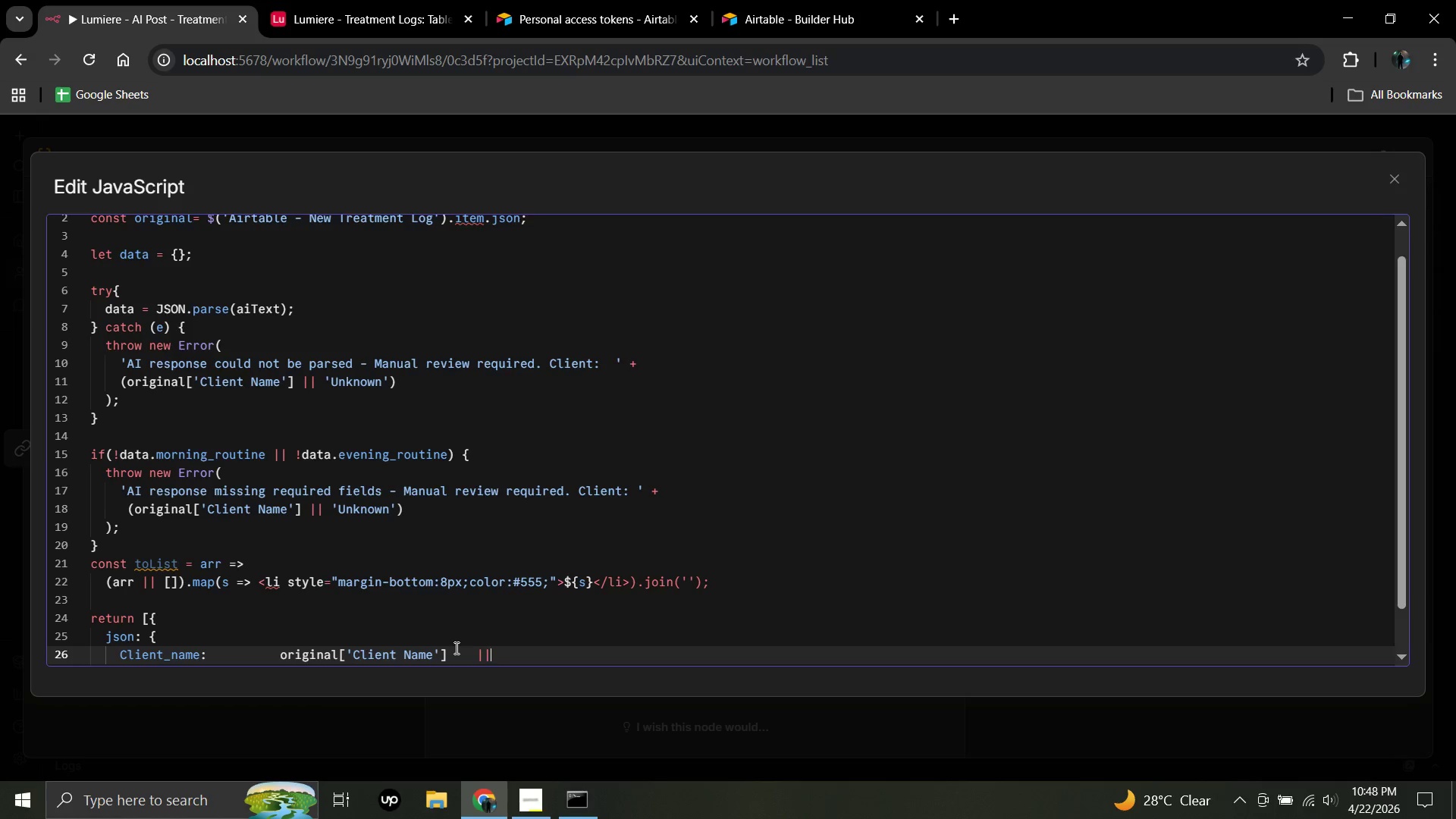 
key(BracketLeft)
 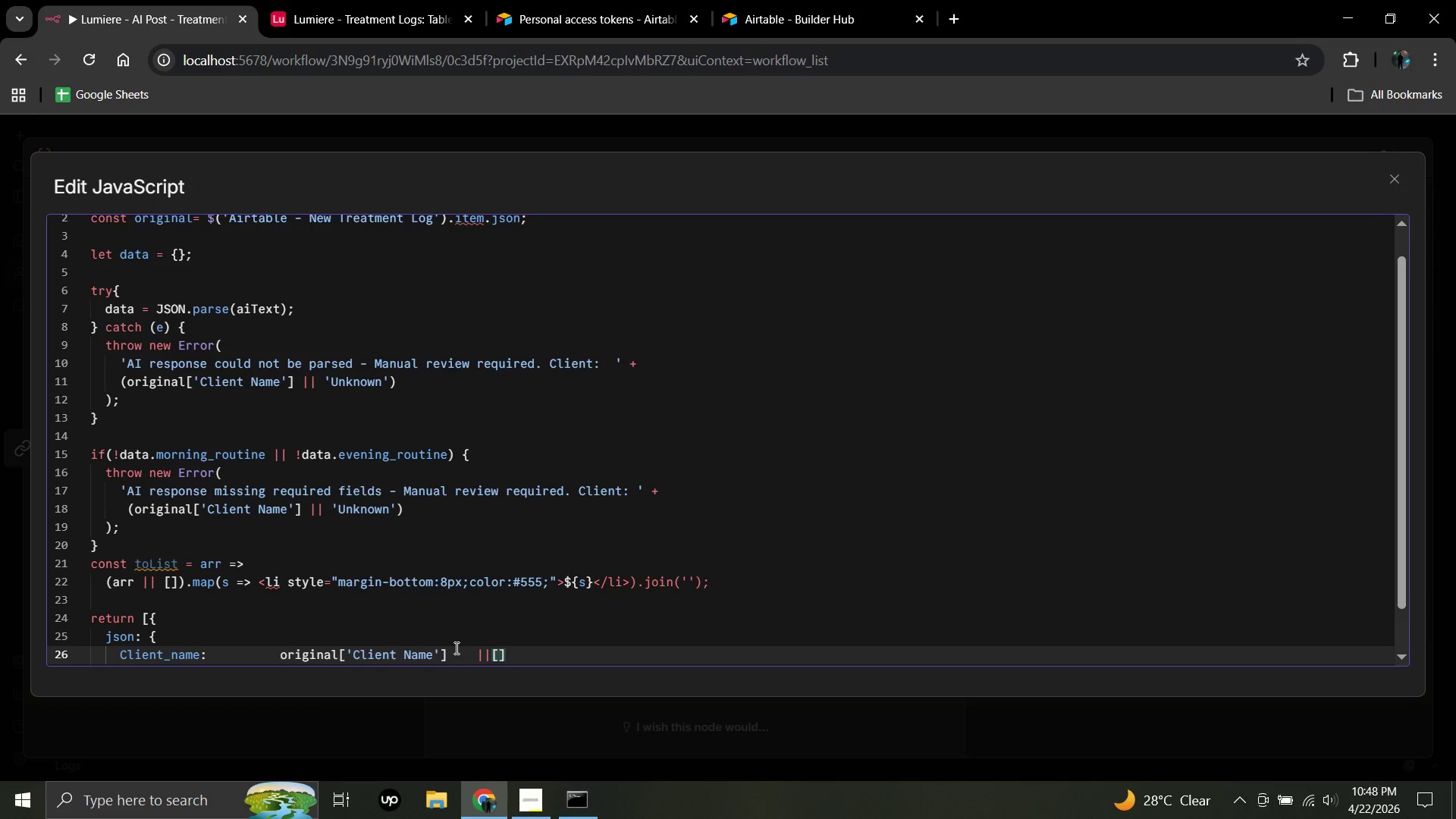 
key(Backspace)
 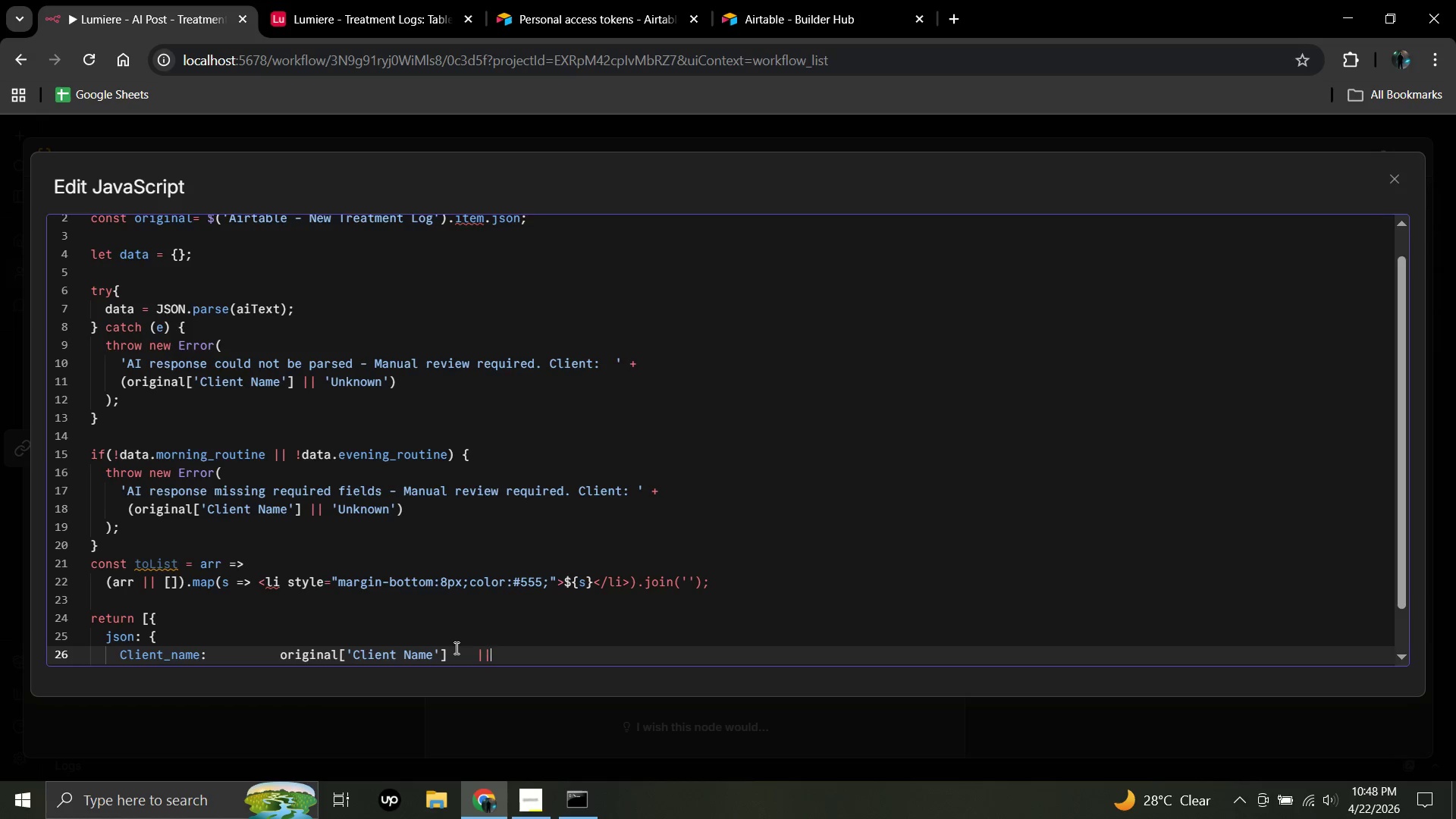 
key(Quote)
 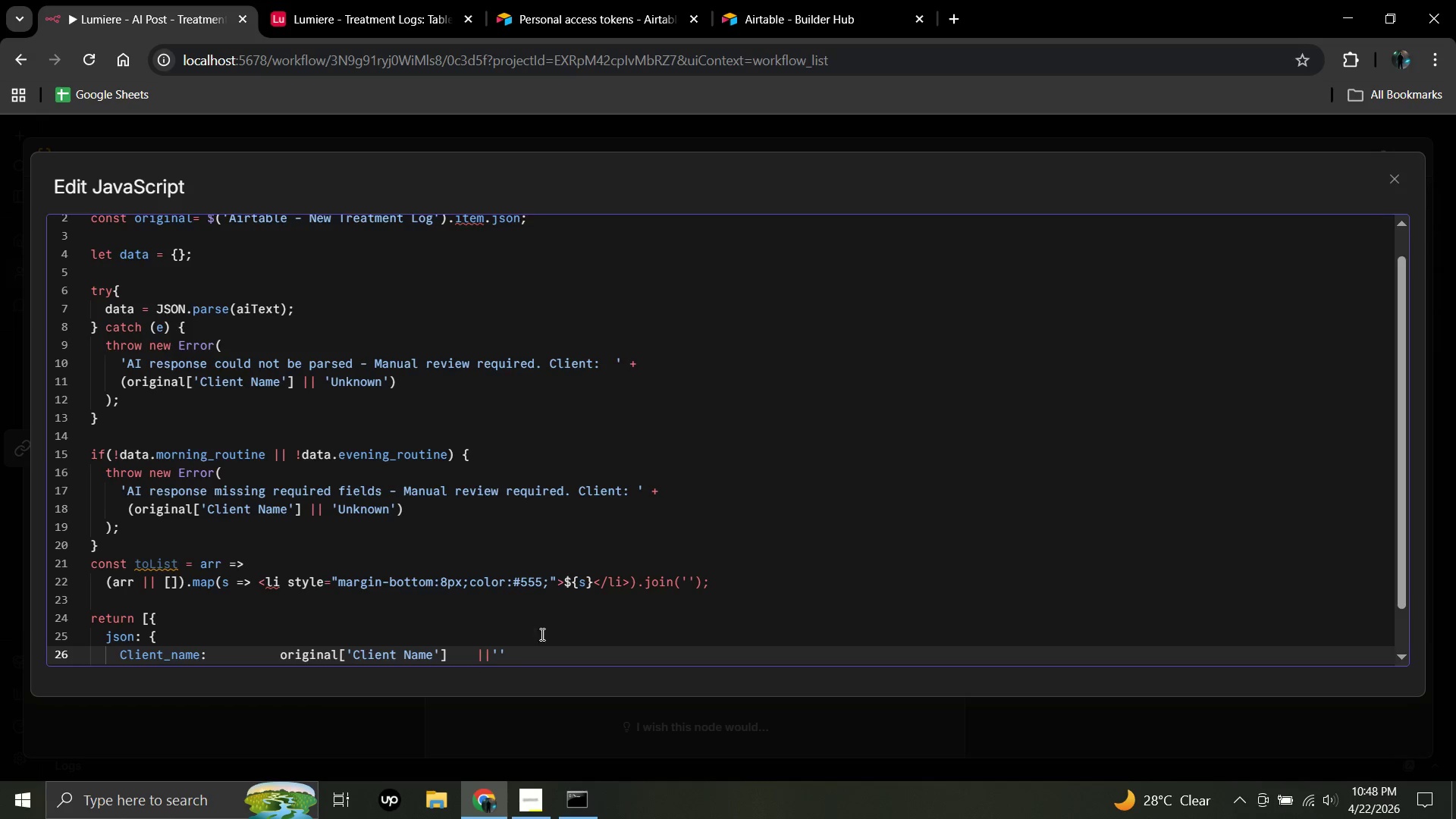 
left_click([510, 651])
 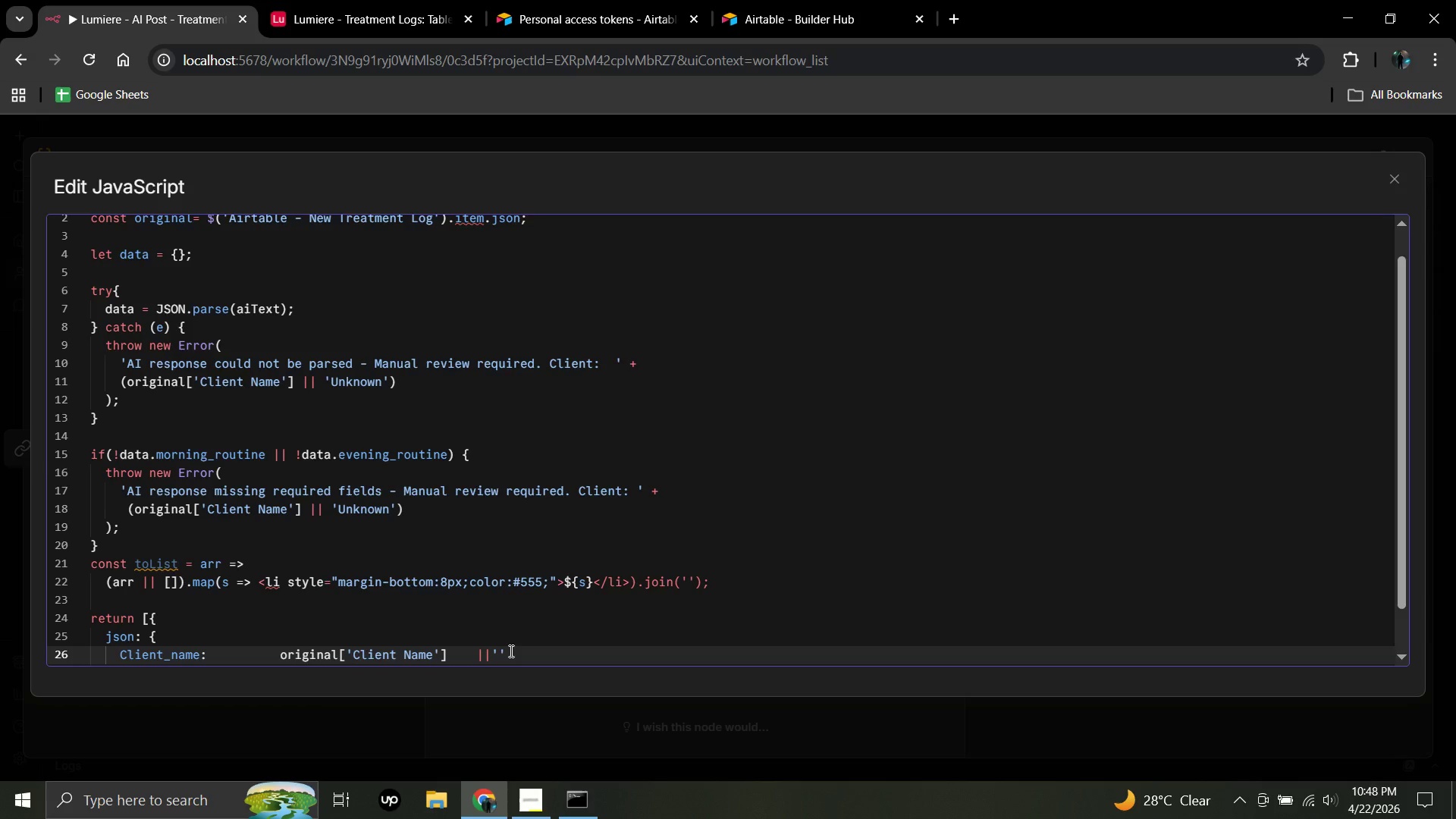 
key(Comma)
 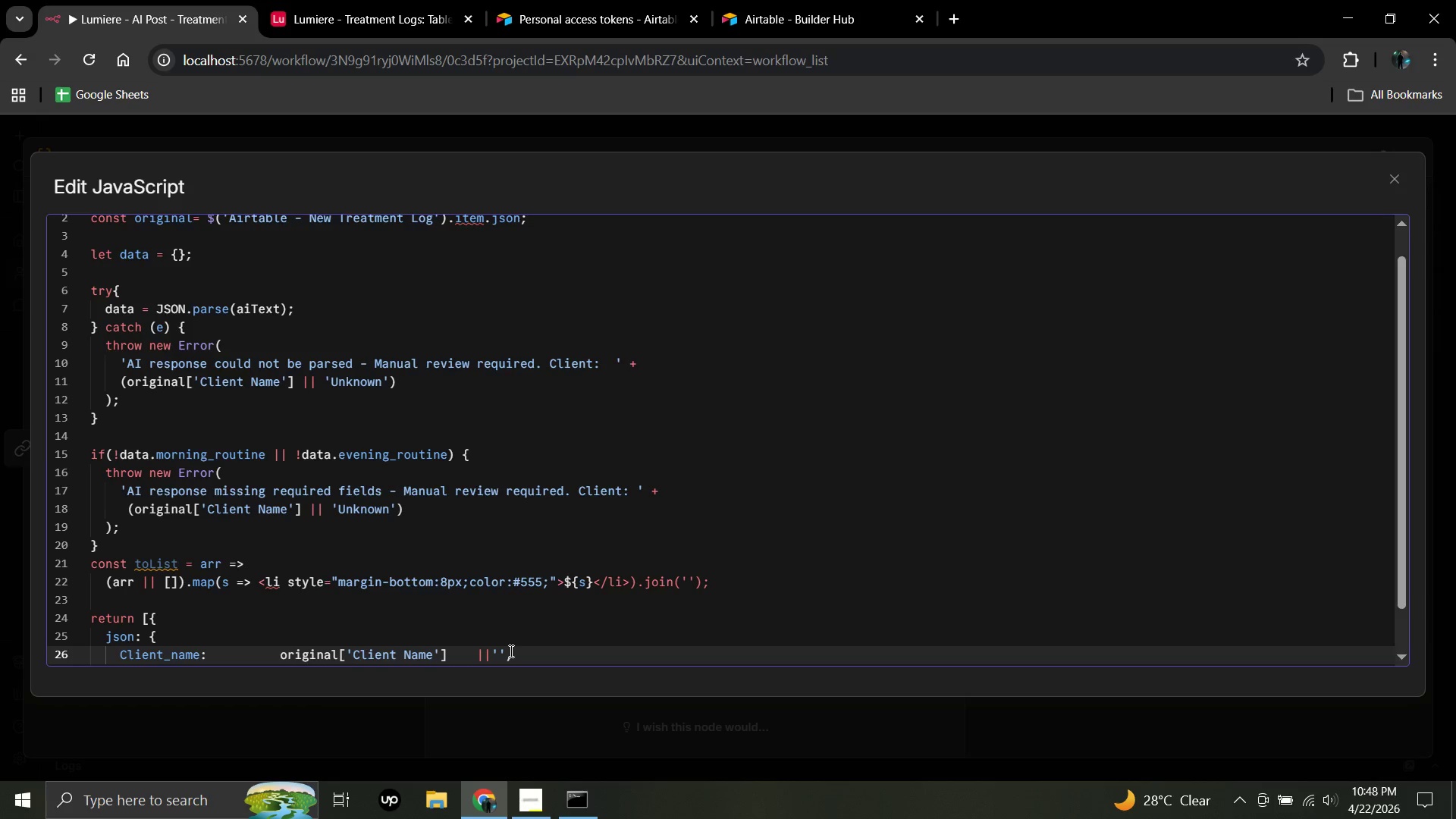 
key(Enter)
 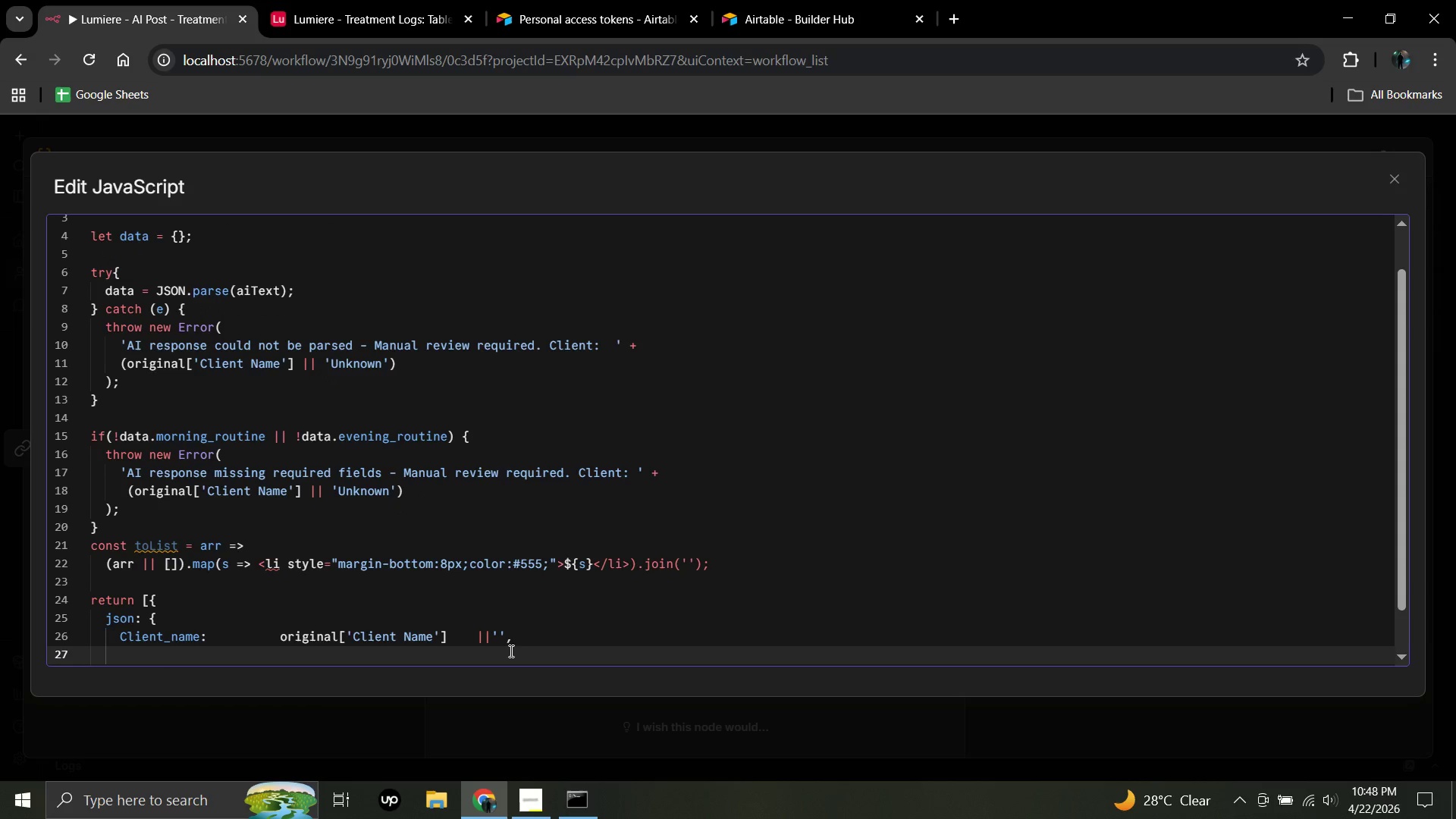 
type(Client)
 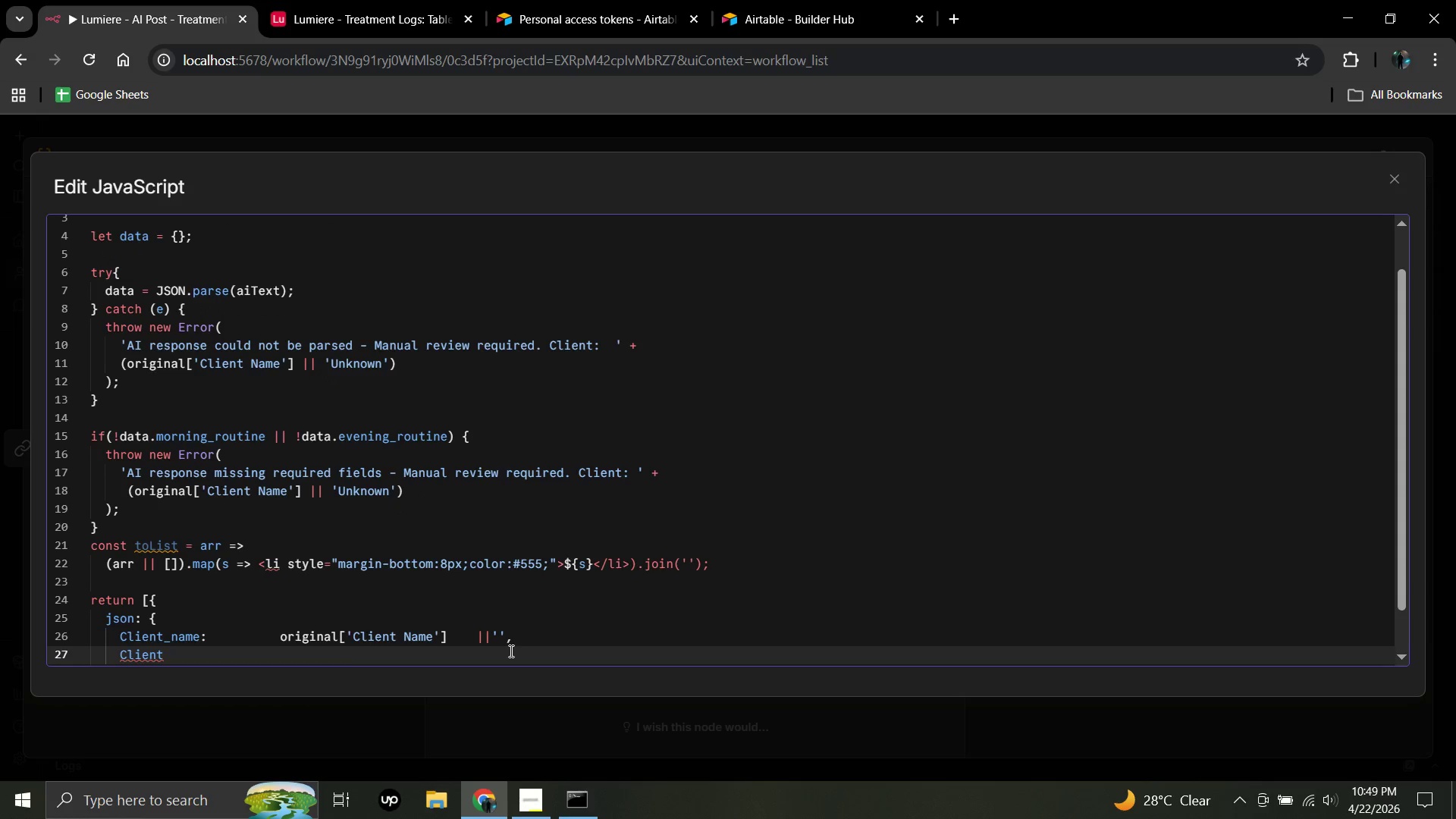 
type(_email:         original[')
 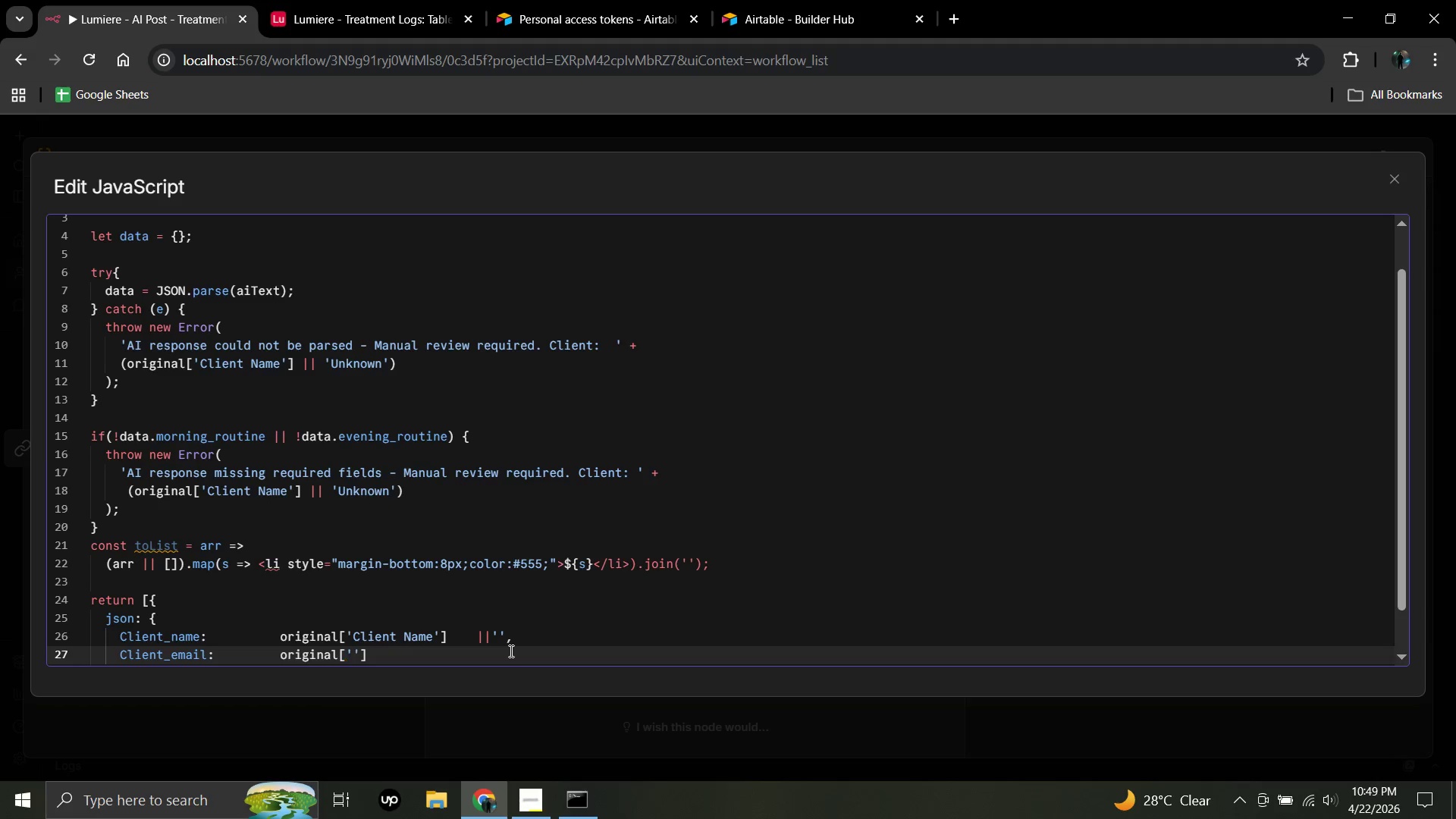 
type(Email)
 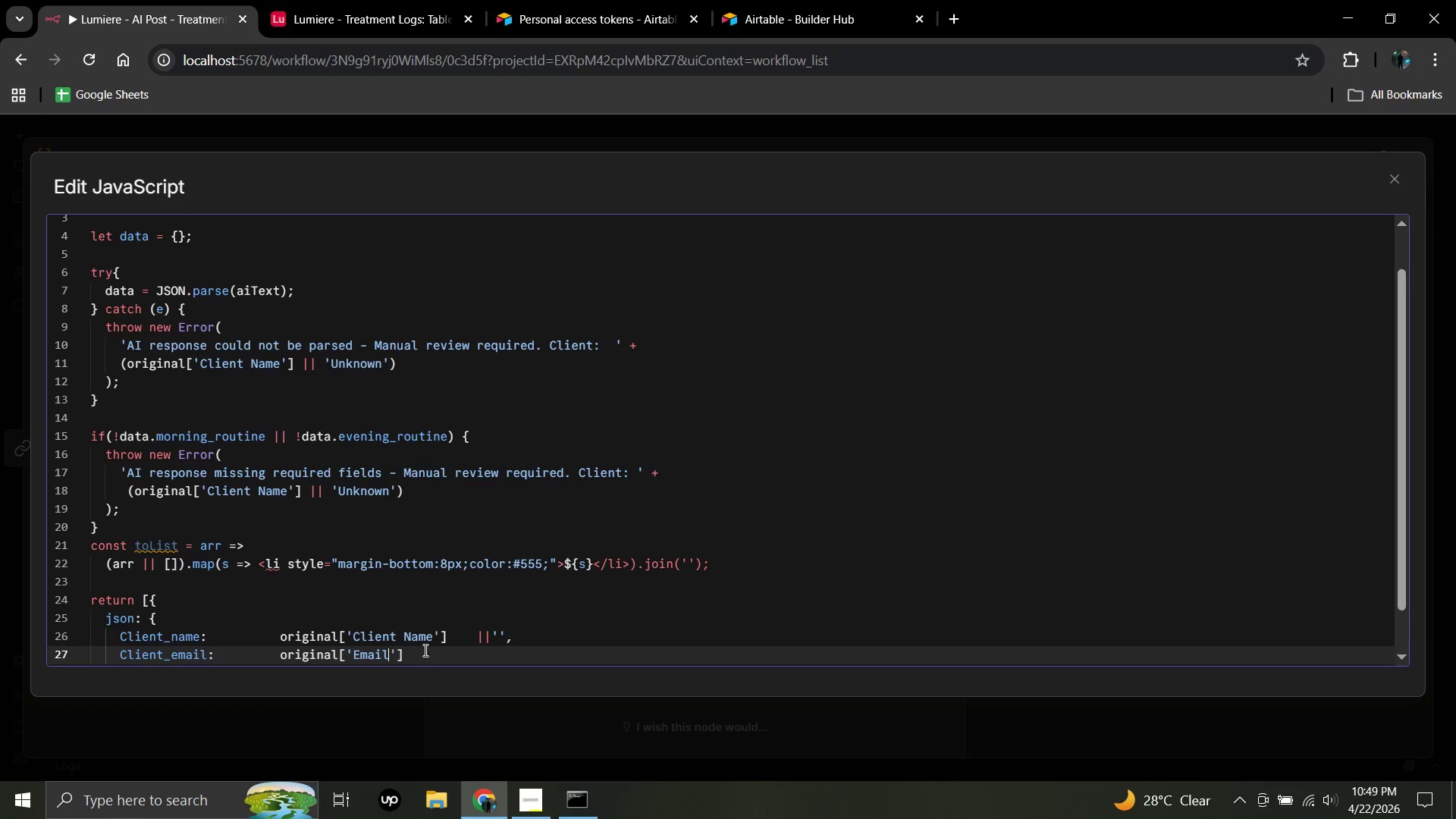 
wait(5.53)
 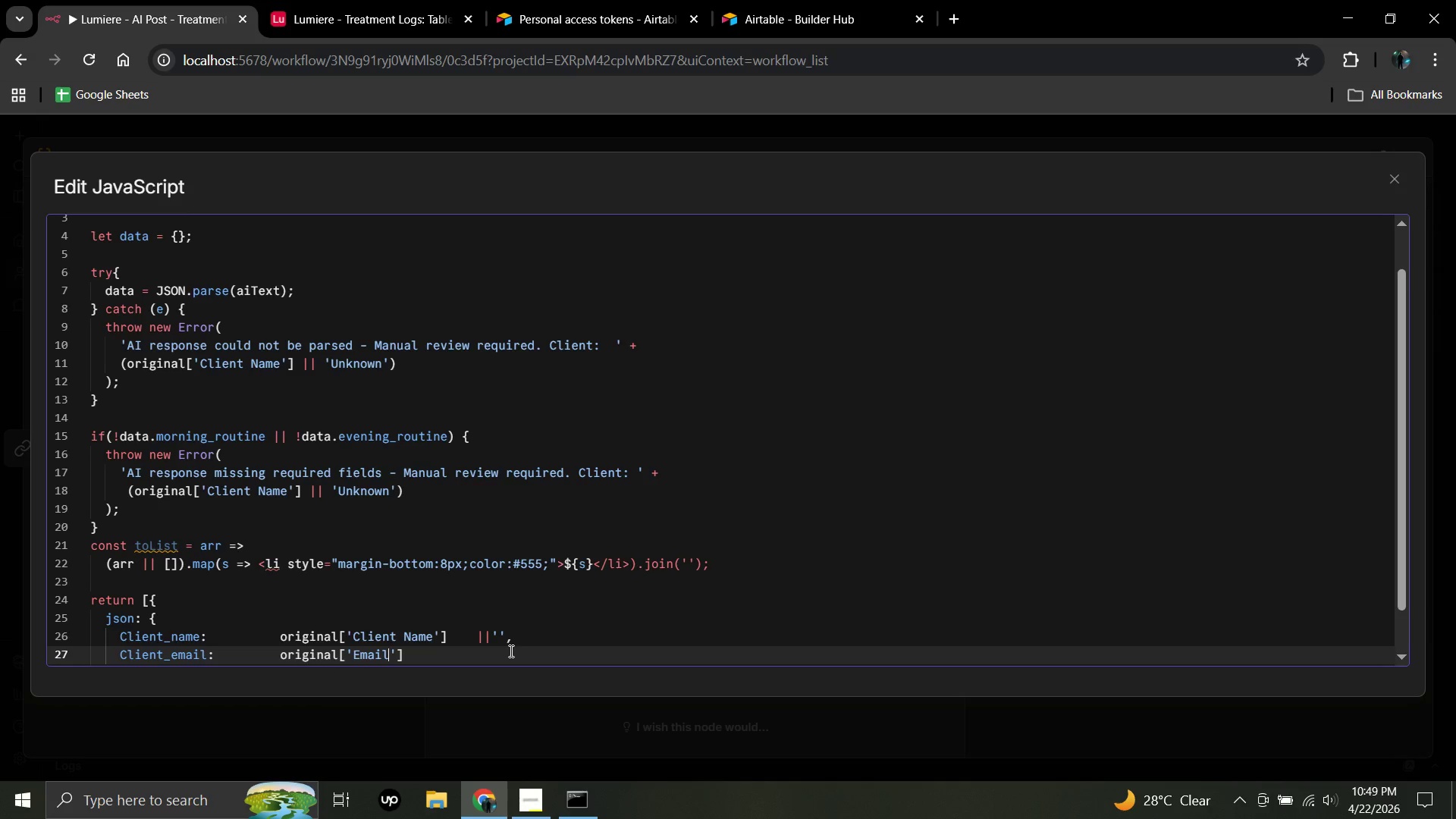 
left_click([460, 654])
 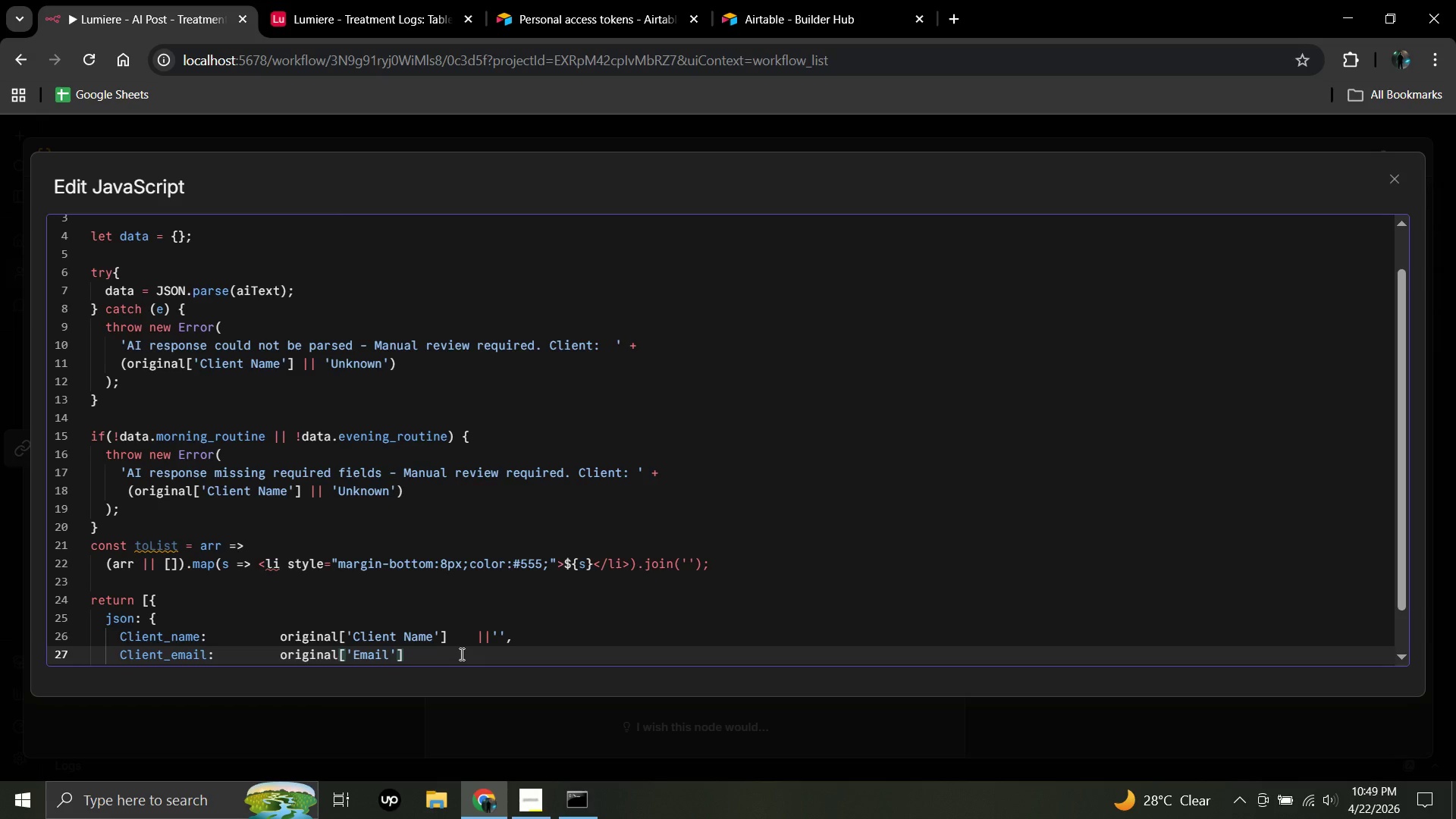 
left_click([460, 654])
 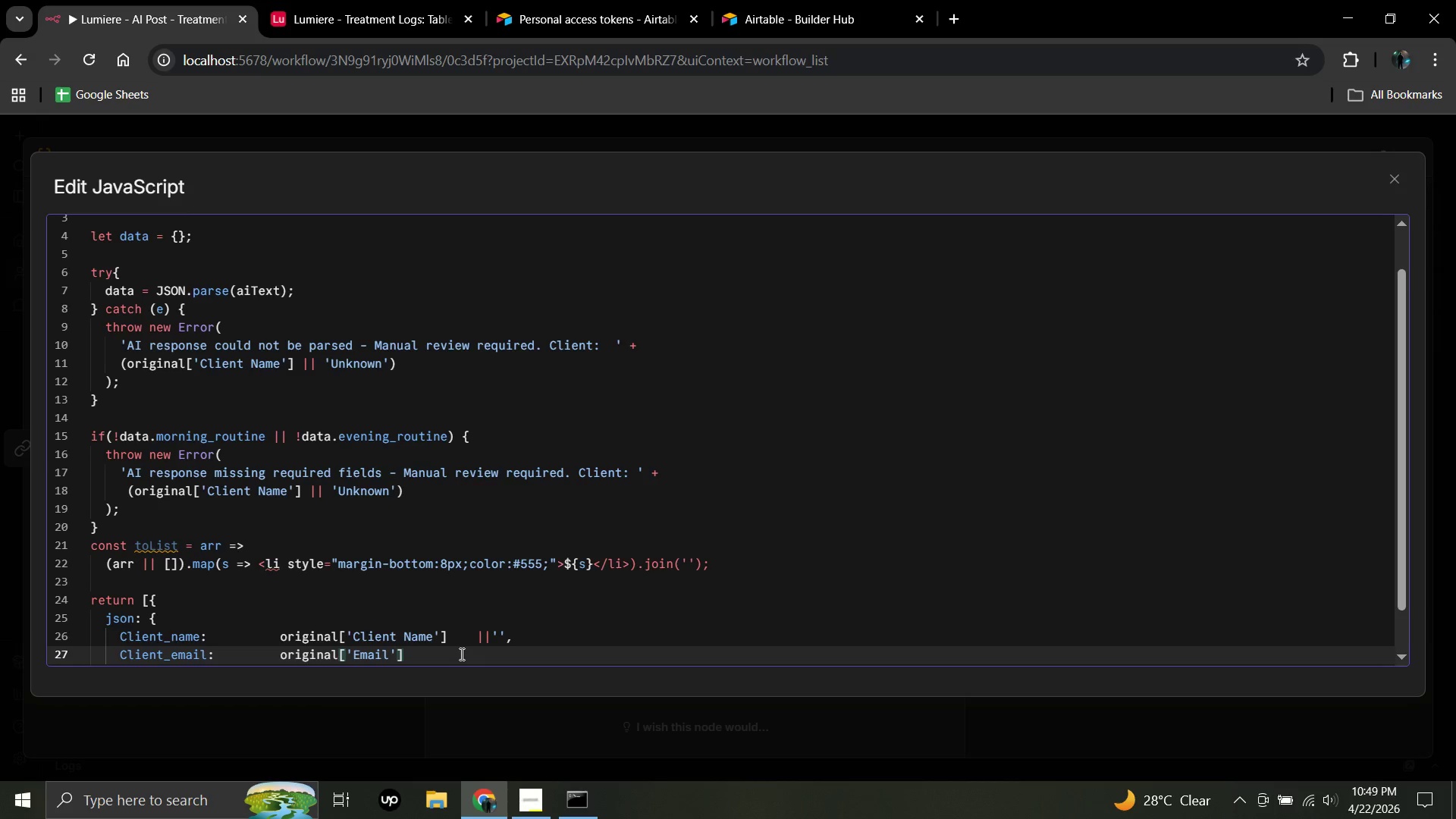 
key(Space)
 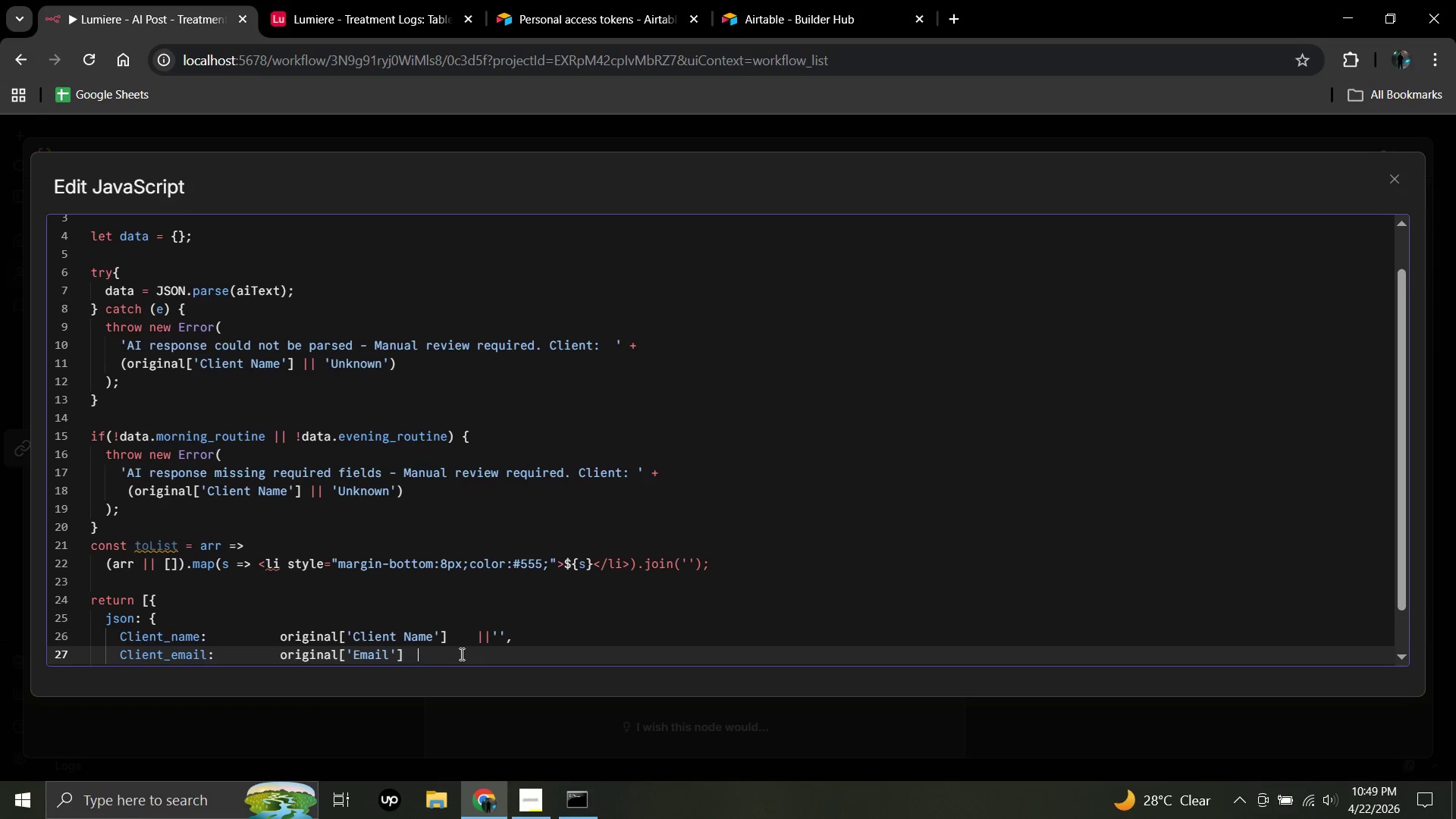 
key(Space)
 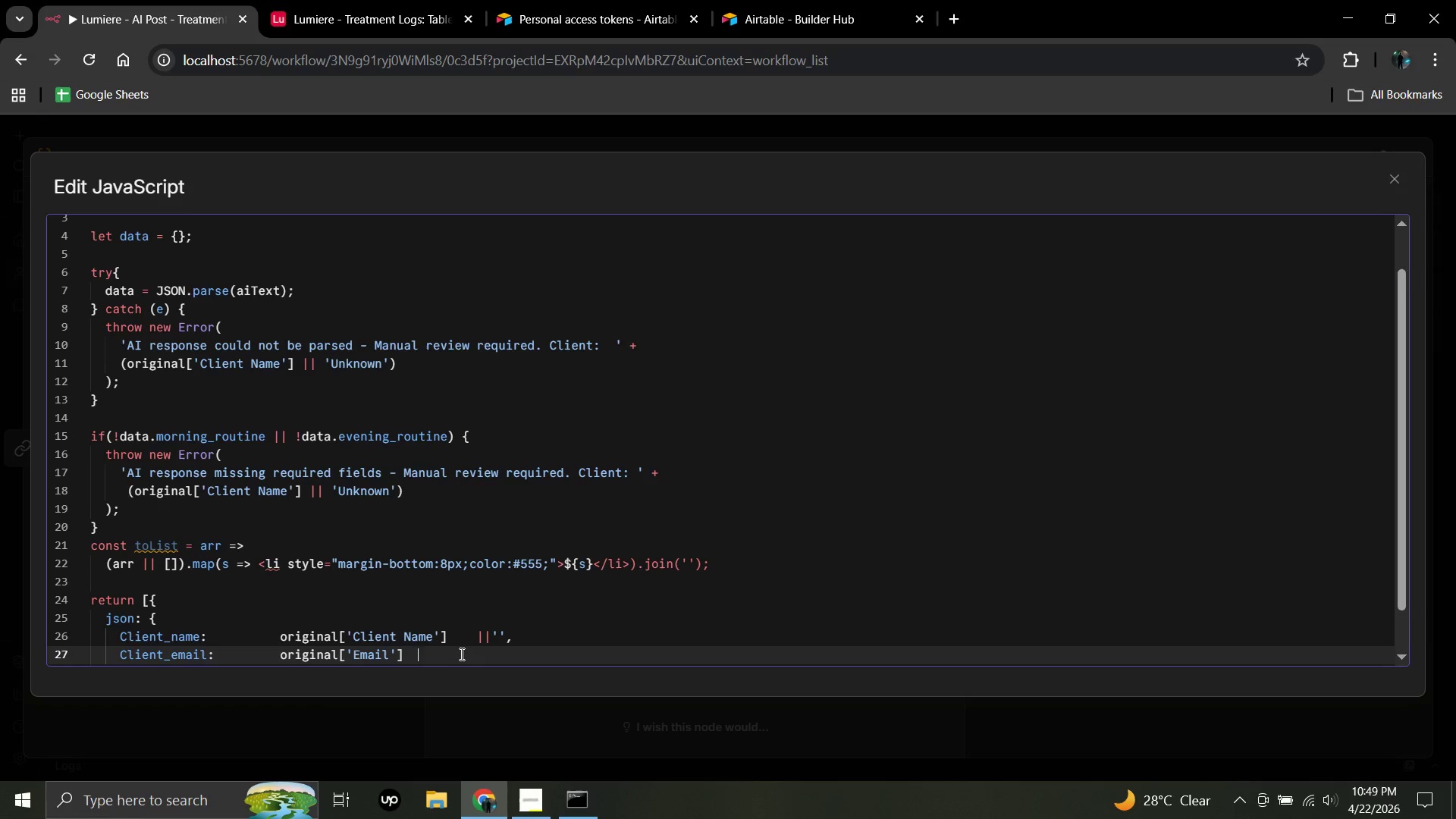 
key(Space)
 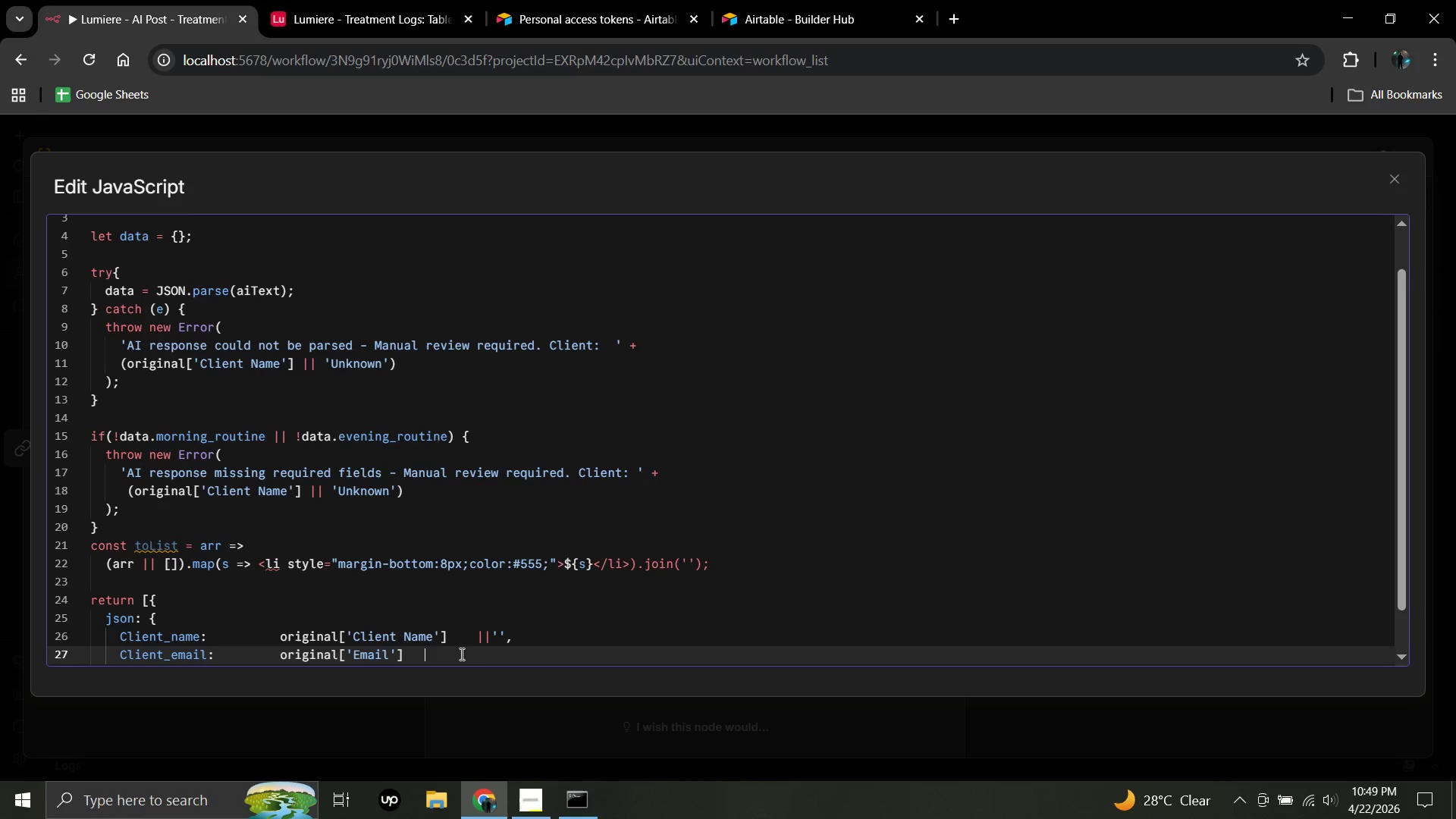 
key(Space)
 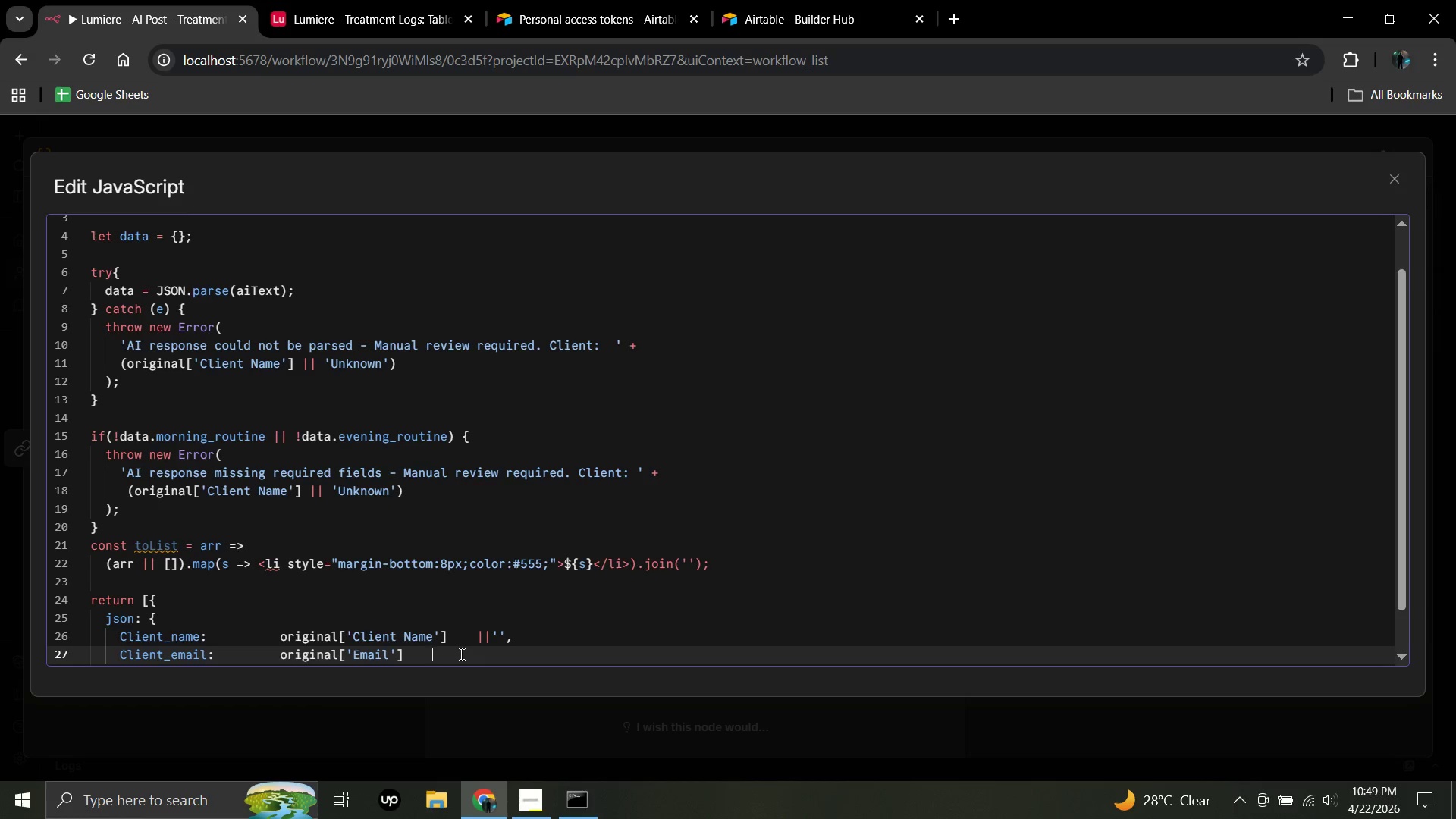 
key(Space)
 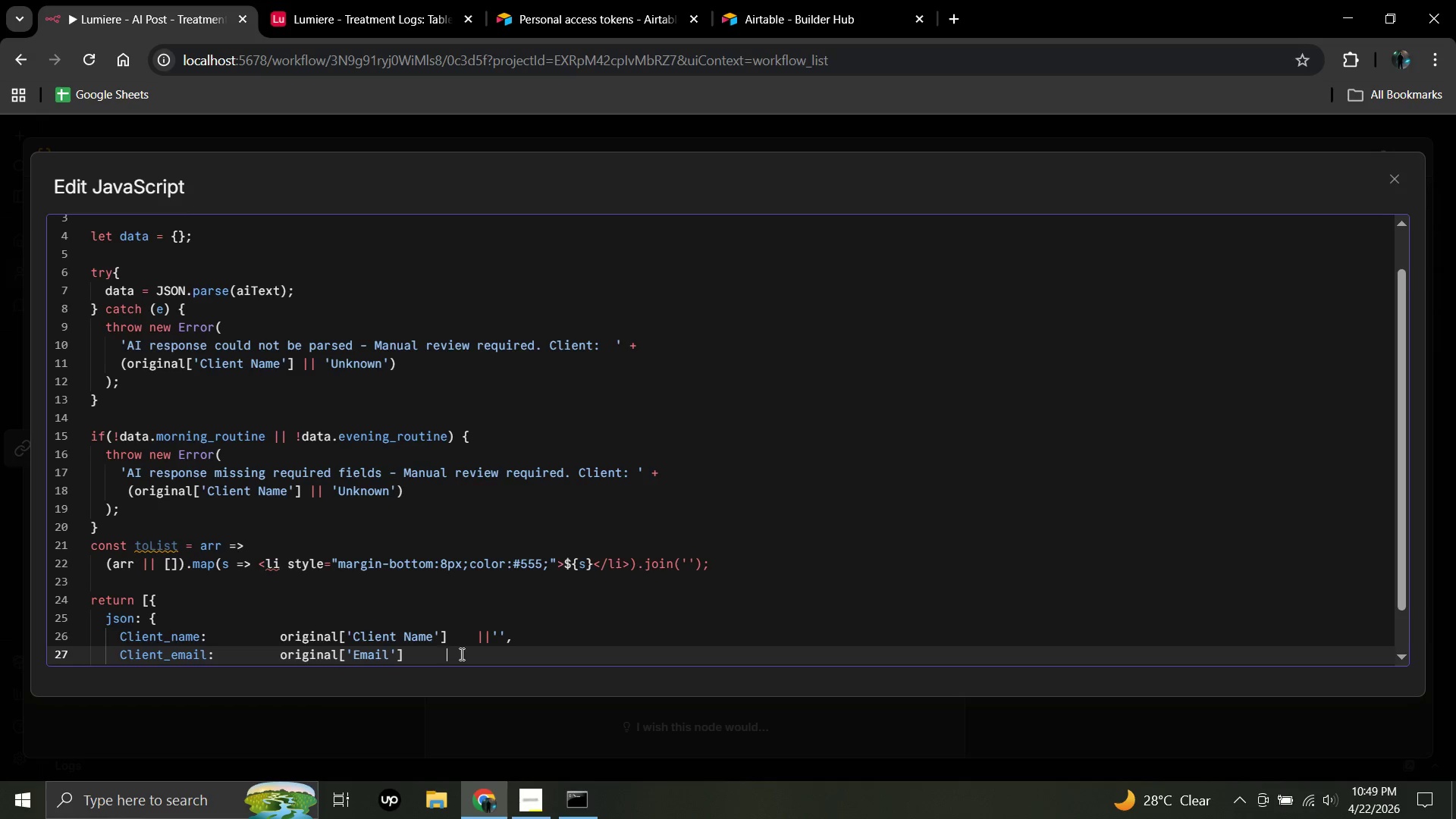 
key(Space)
 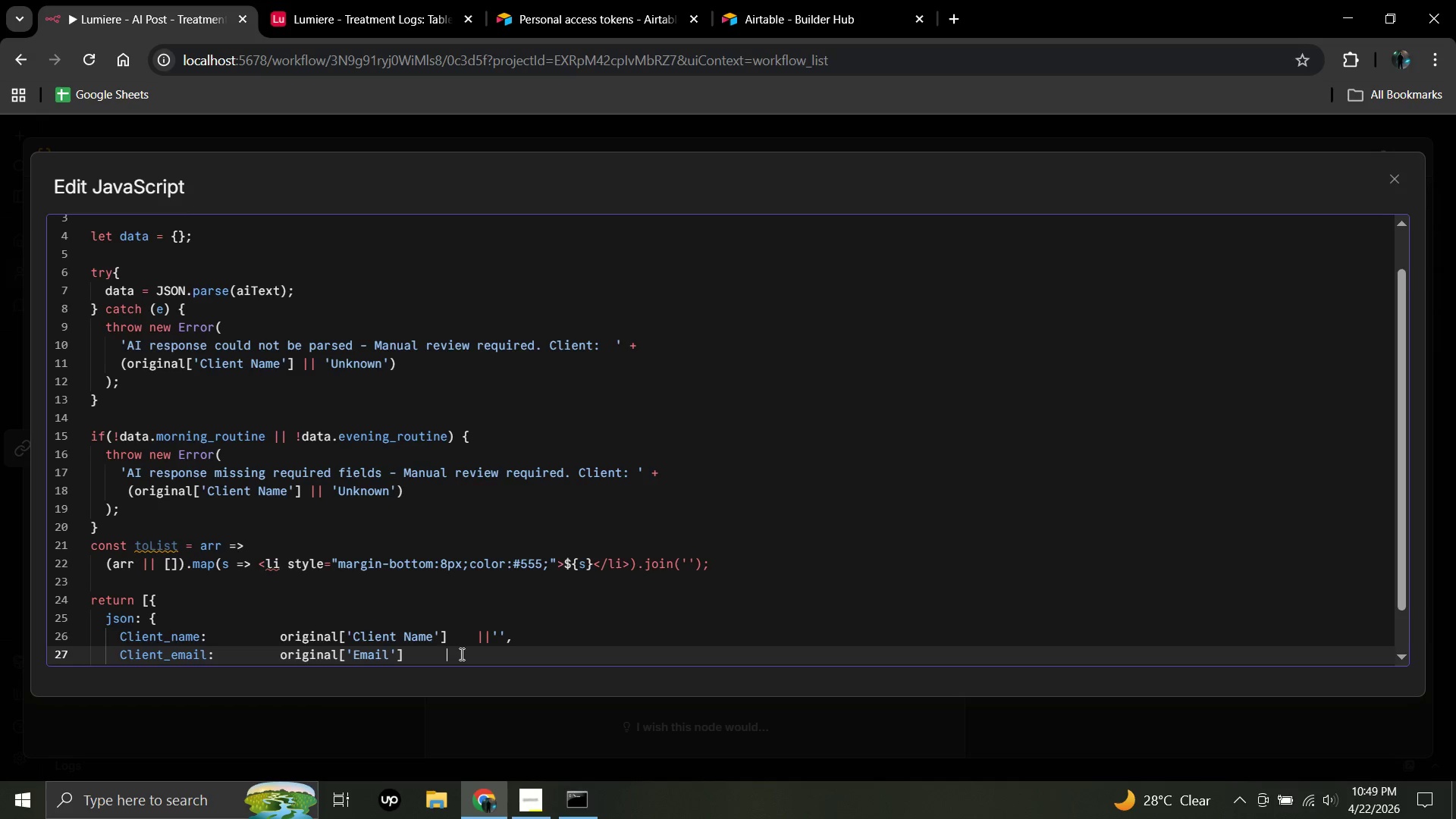 
key(Space)
 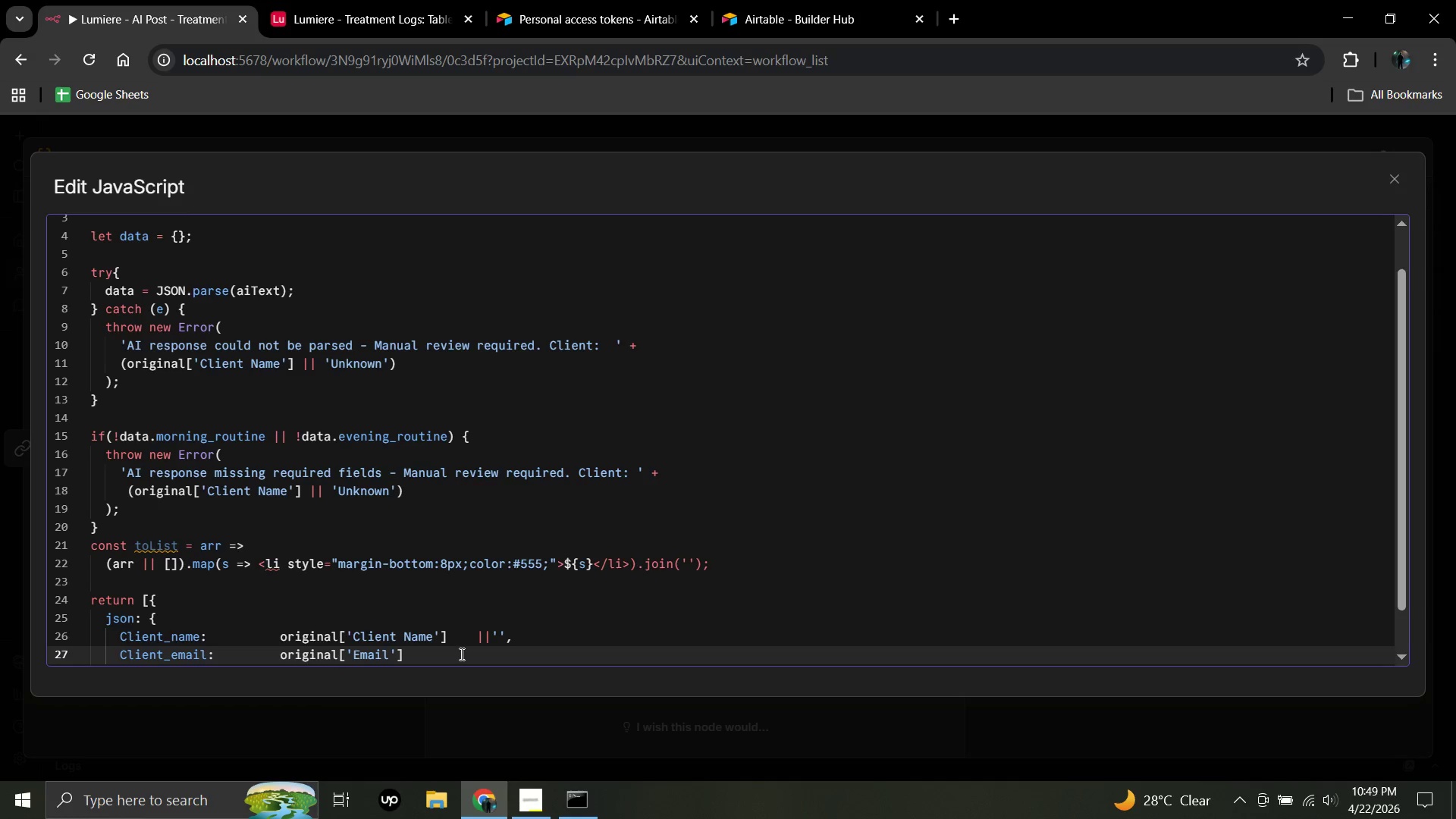 
key(Space)
 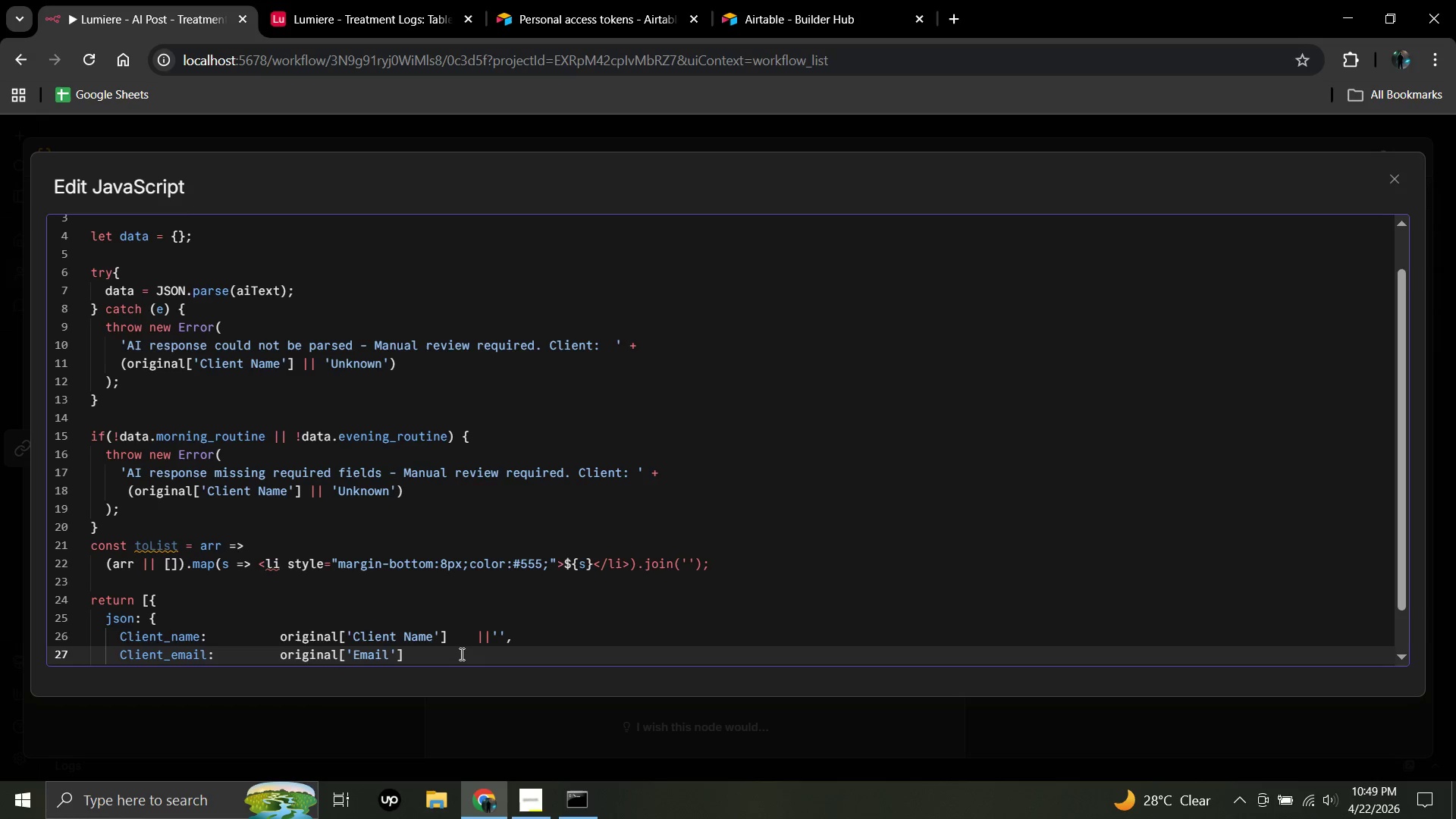 
key(Space)
 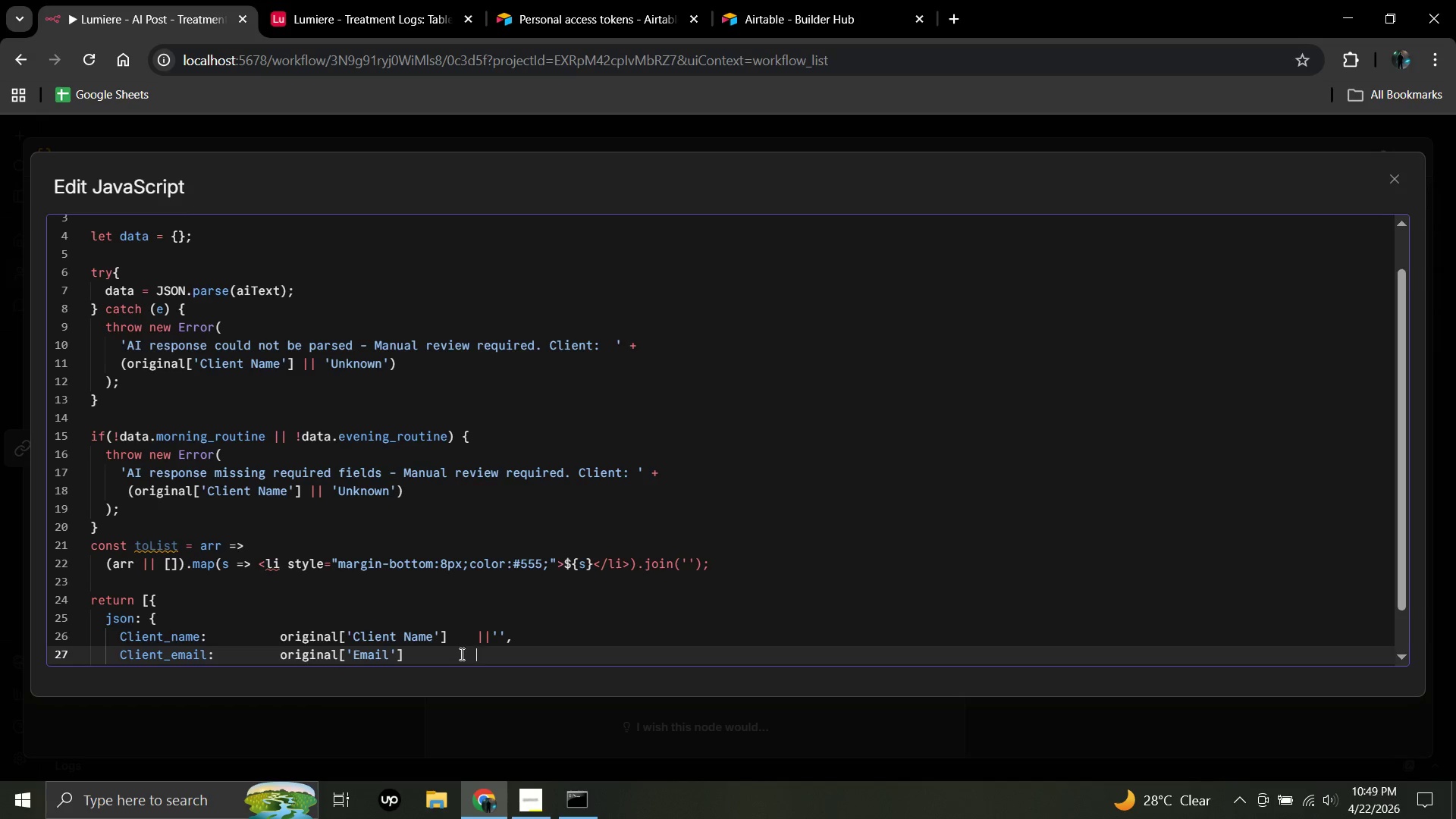 
key(Space)
 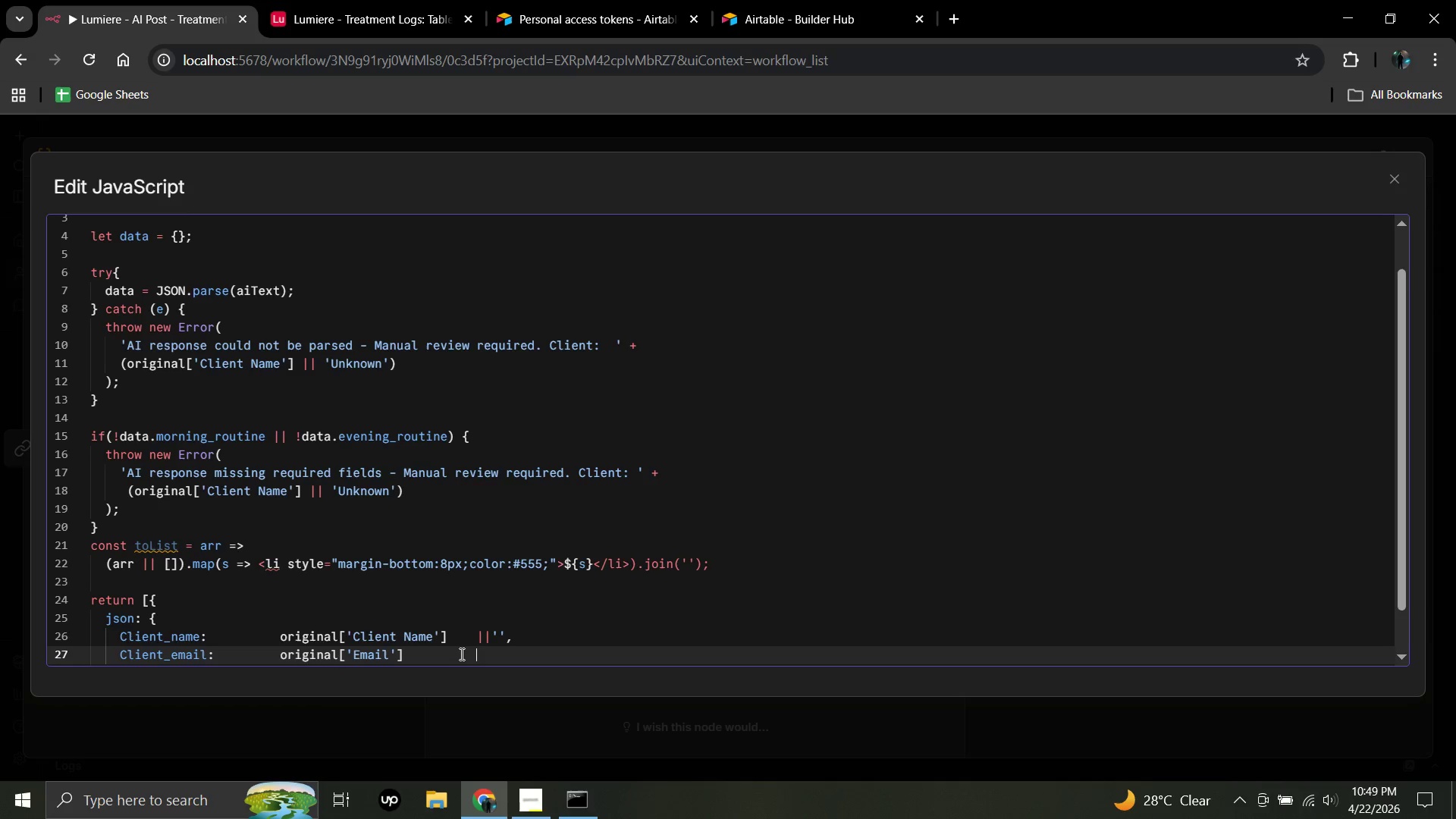 
key(Space)
 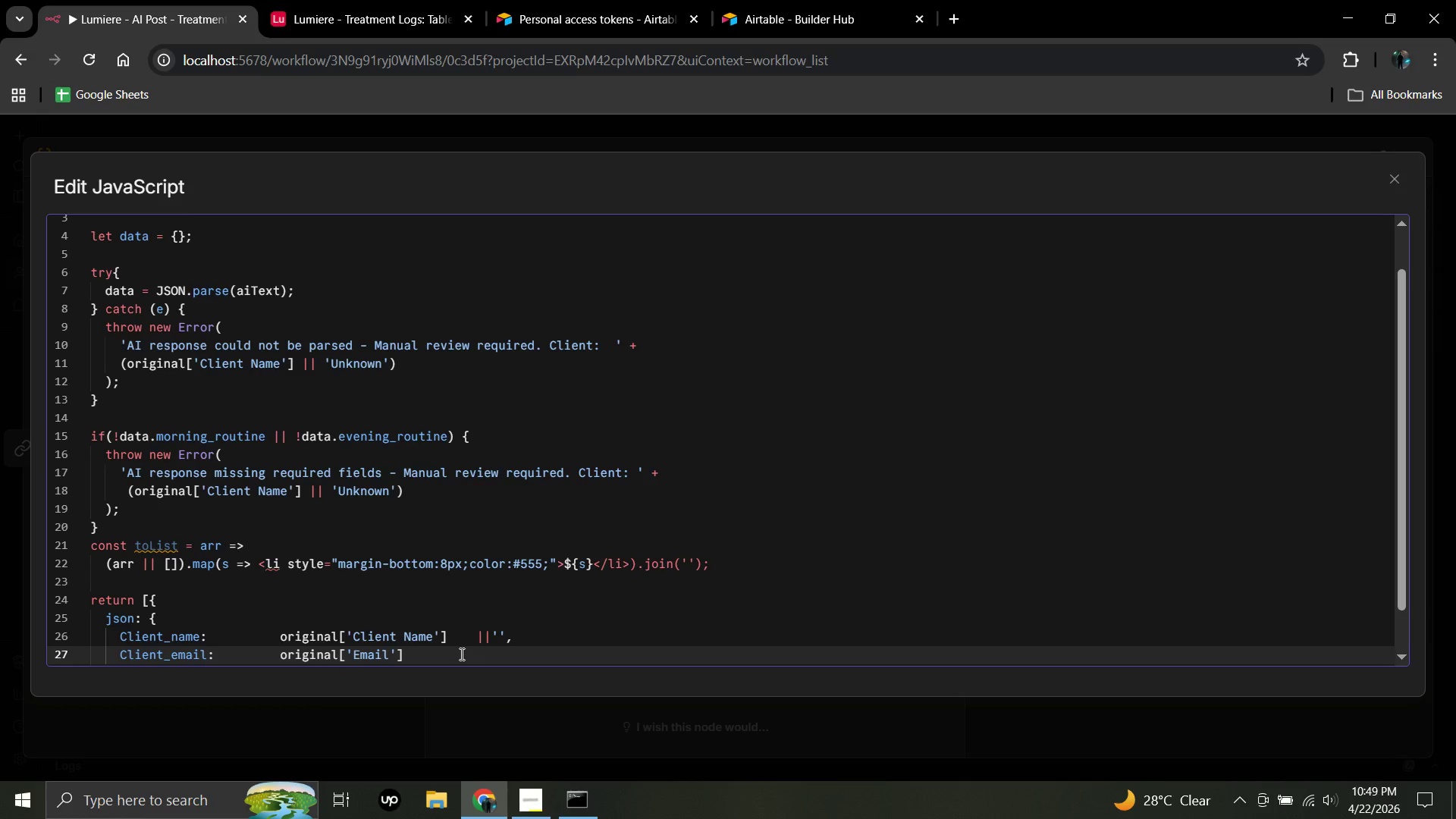 
key(Backspace)
 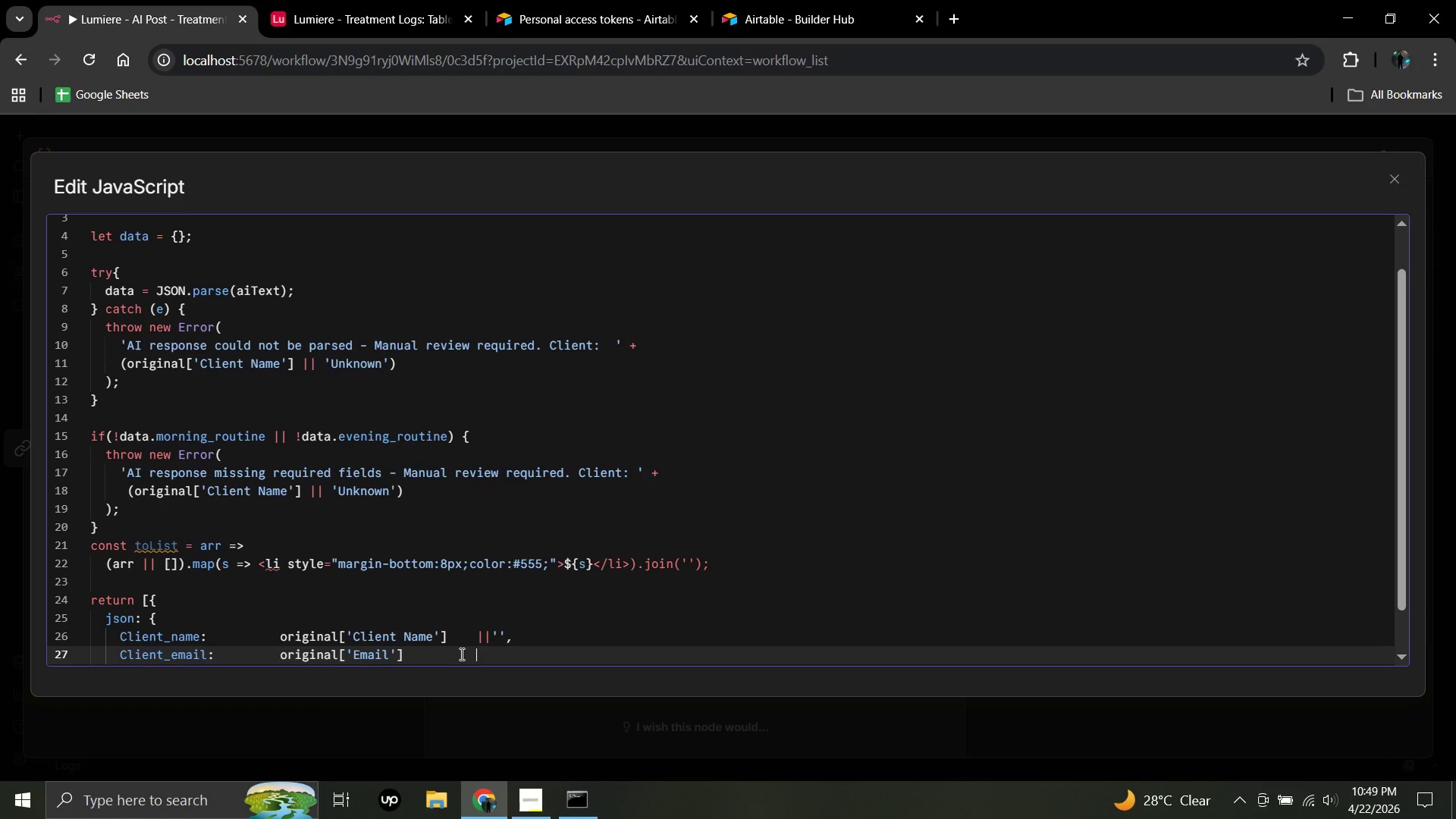 
key(Shift+Backslash)
 